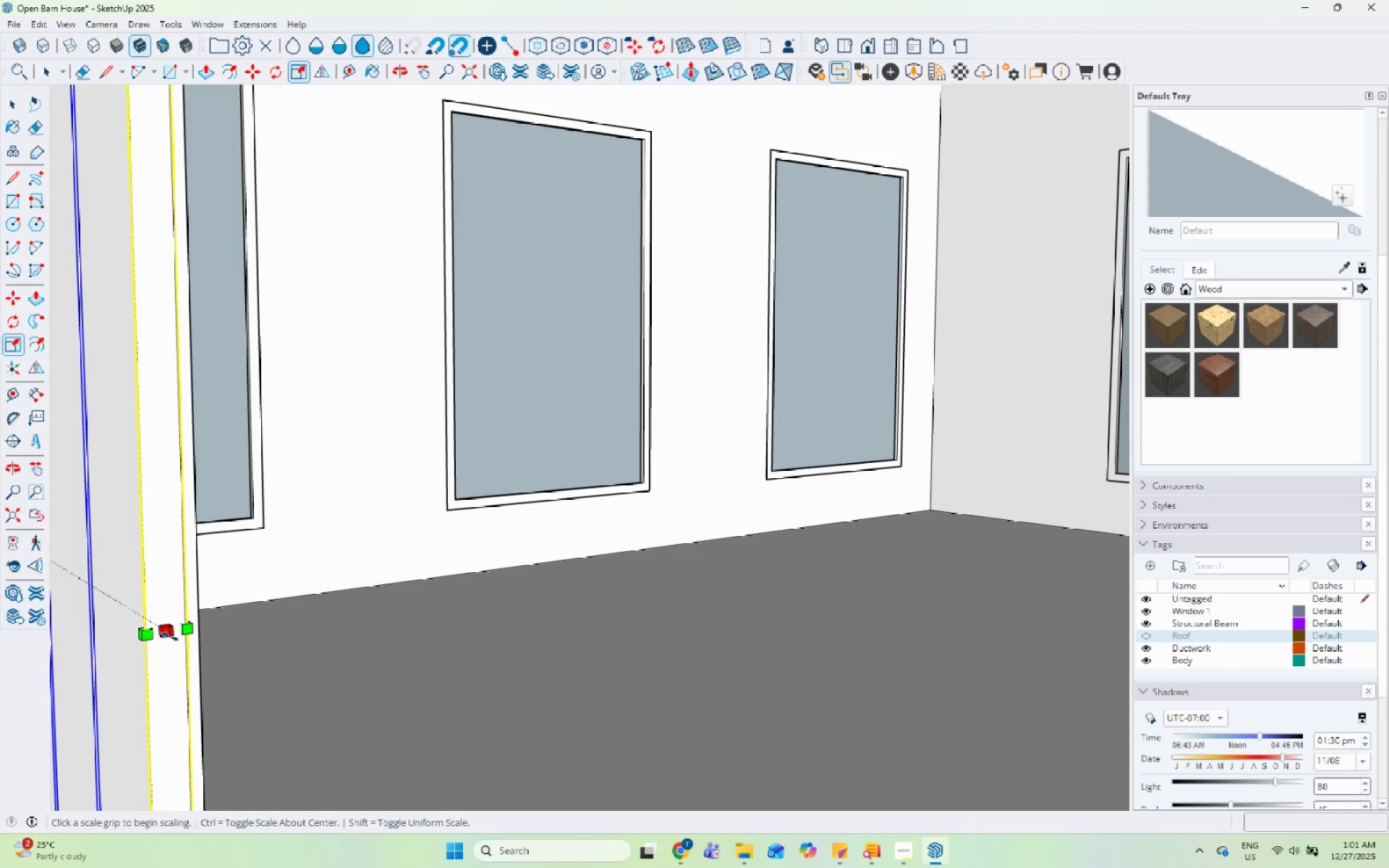 
left_click([182, 511])
 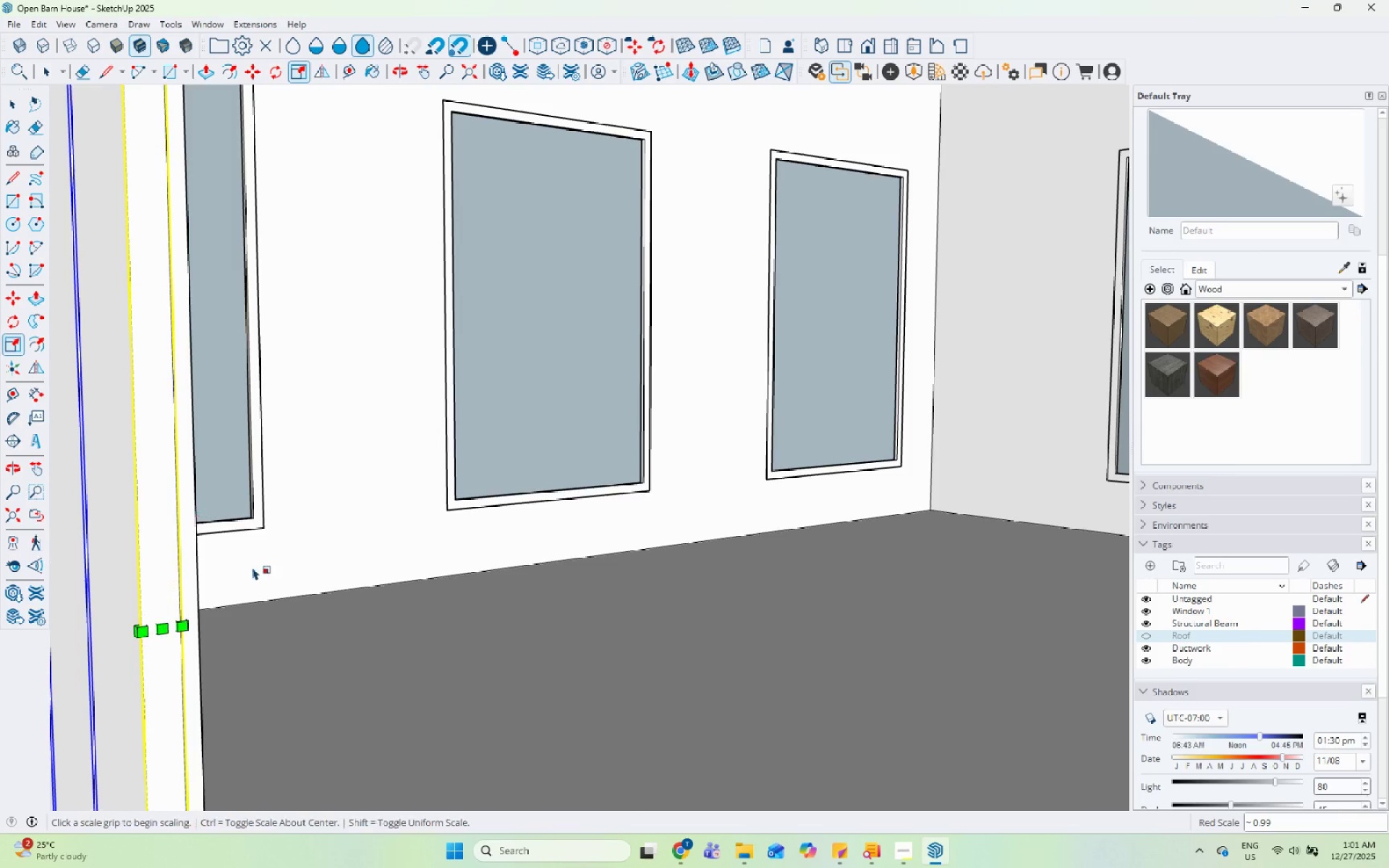 
scroll: coordinate [391, 537], scroll_direction: down, amount: 10.0
 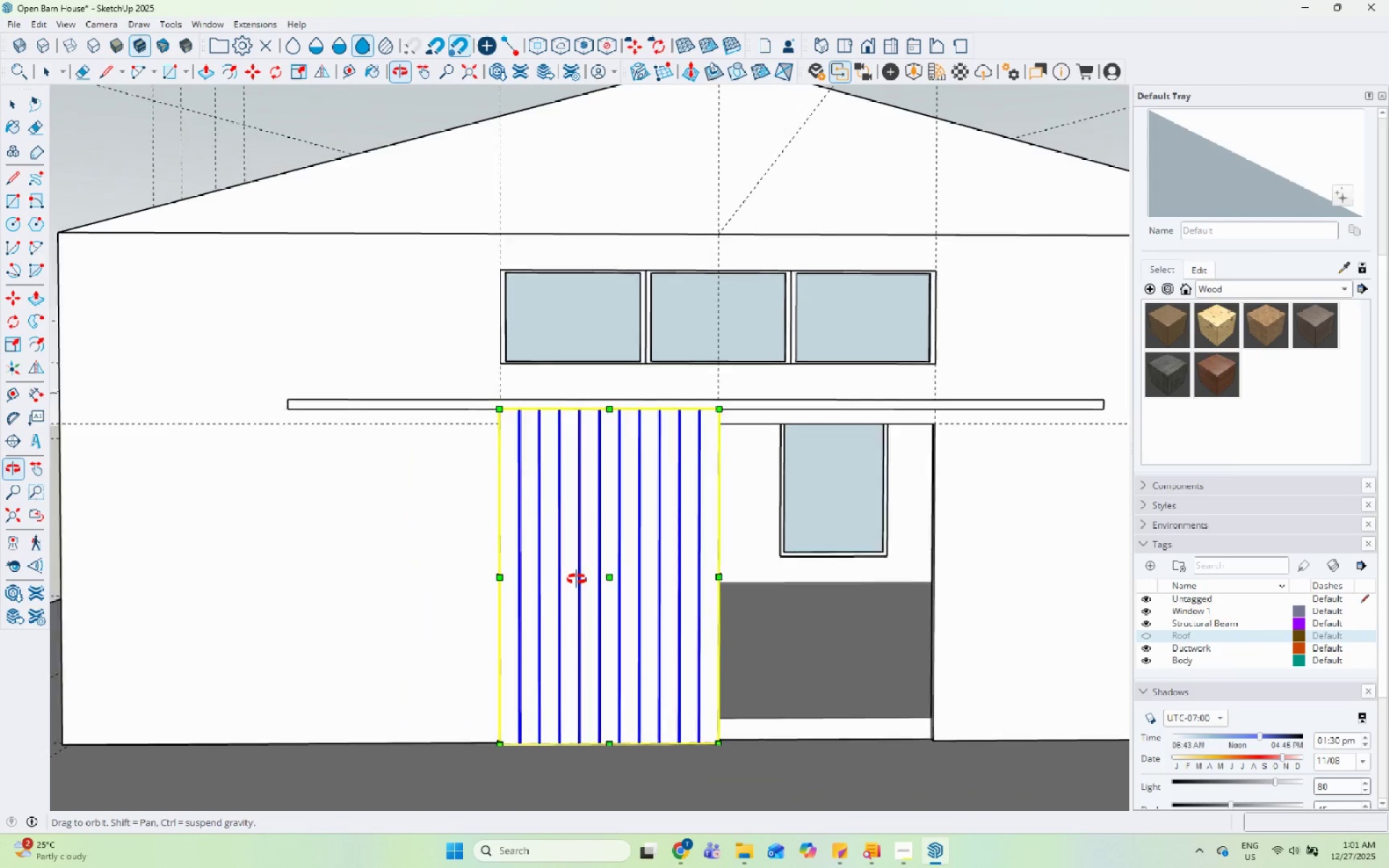 
key(Space)
 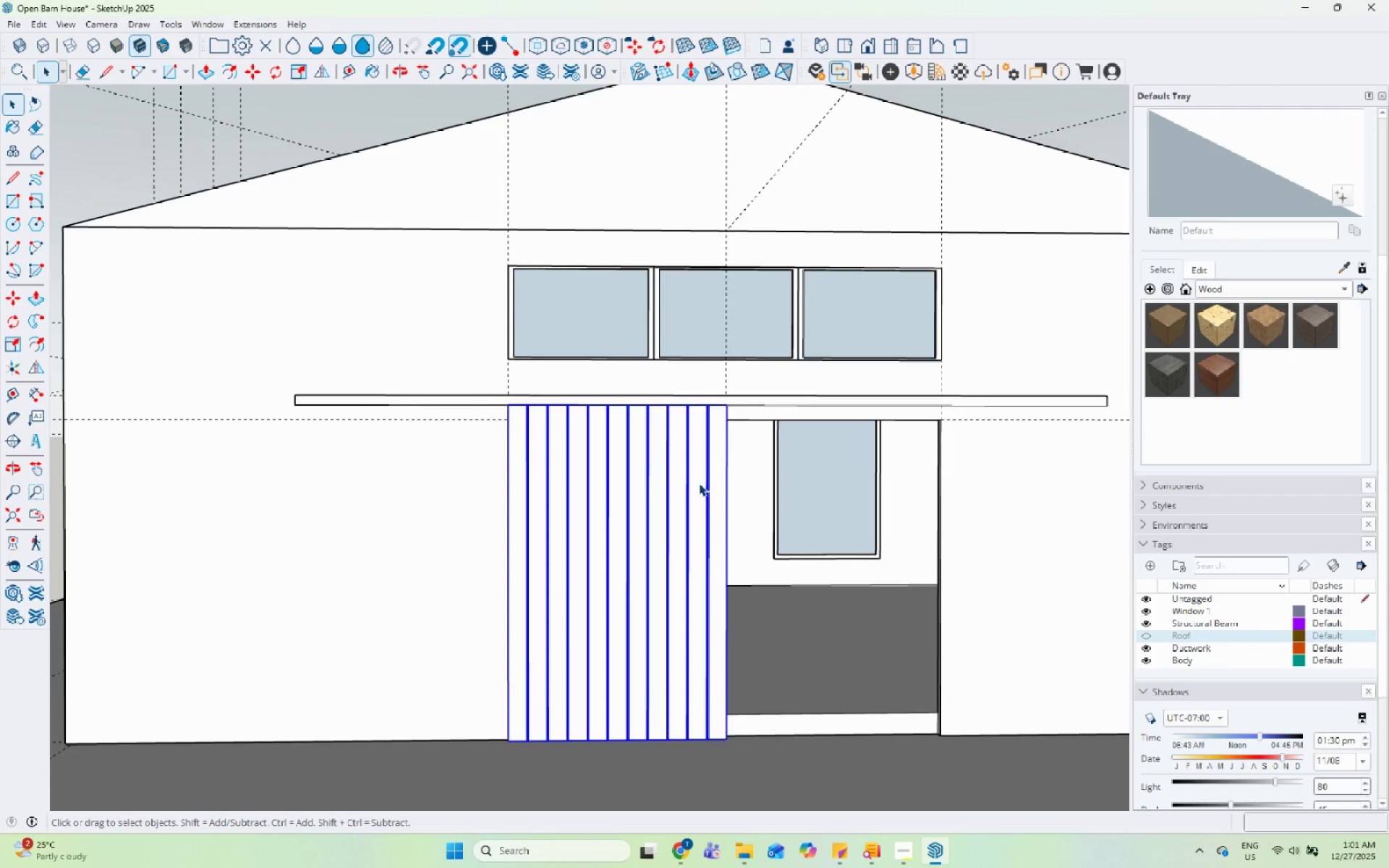 
scroll: coordinate [681, 464], scroll_direction: up, amount: 3.0
 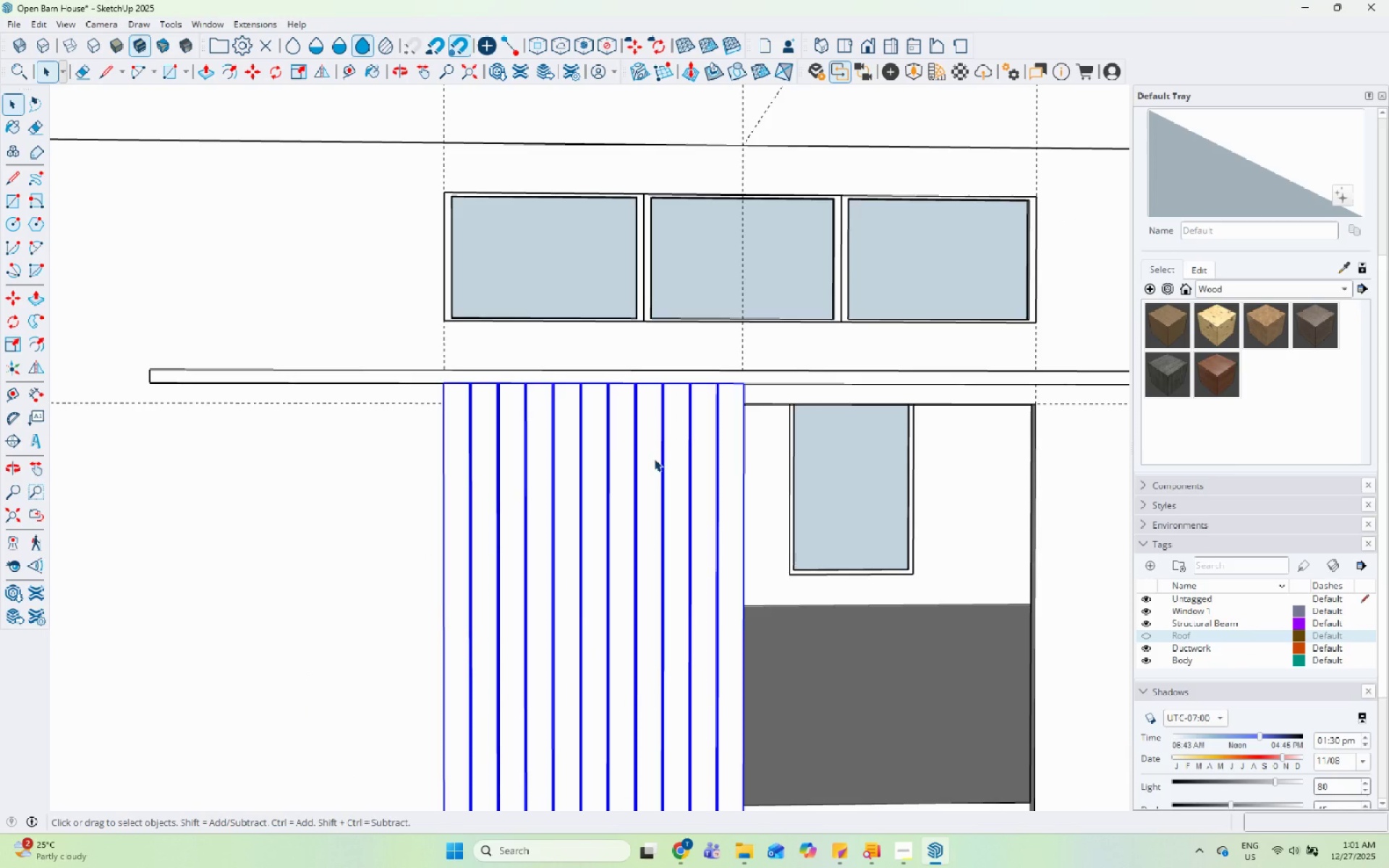 
key(S)
 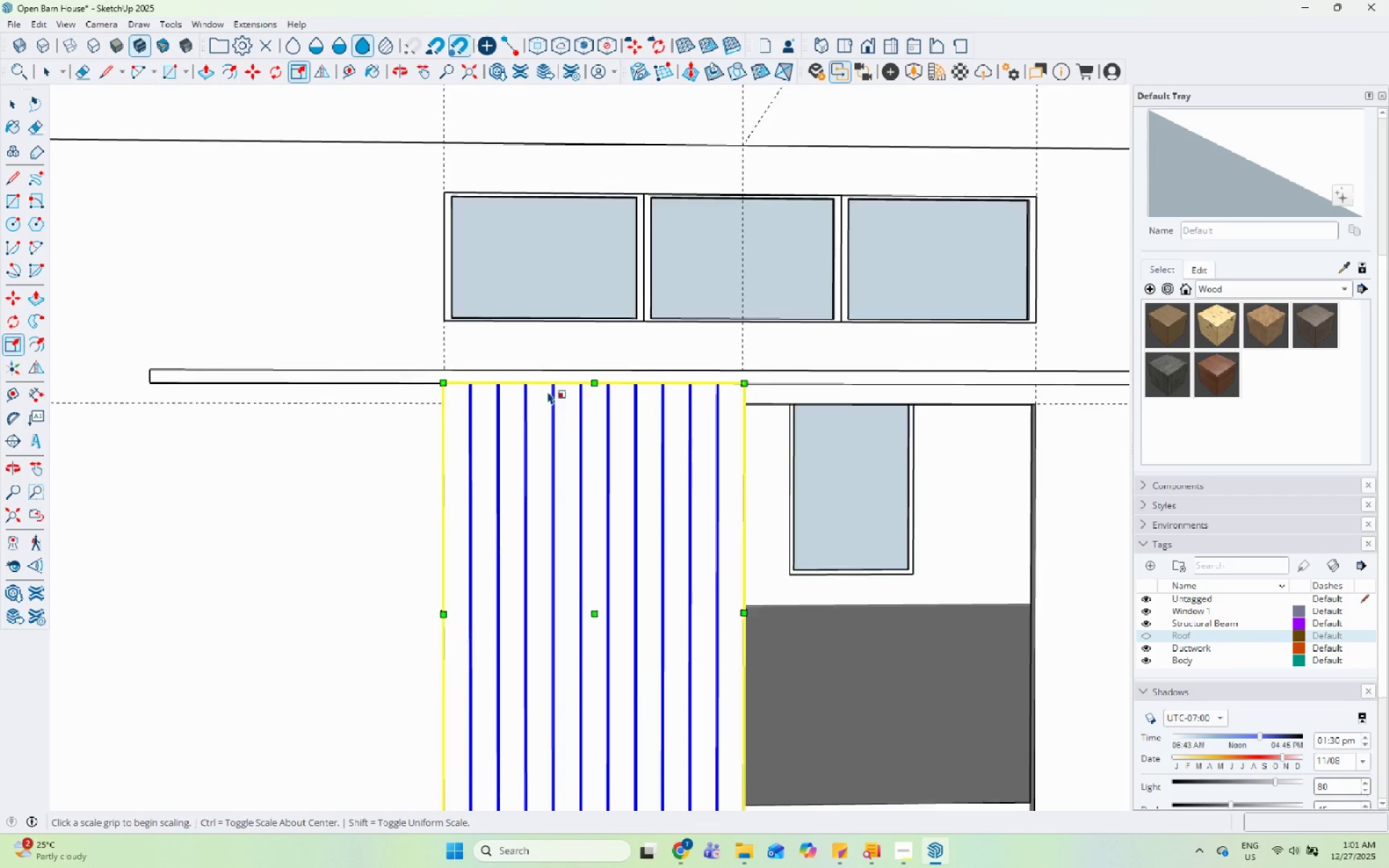 
scroll: coordinate [553, 459], scroll_direction: up, amount: 16.0
 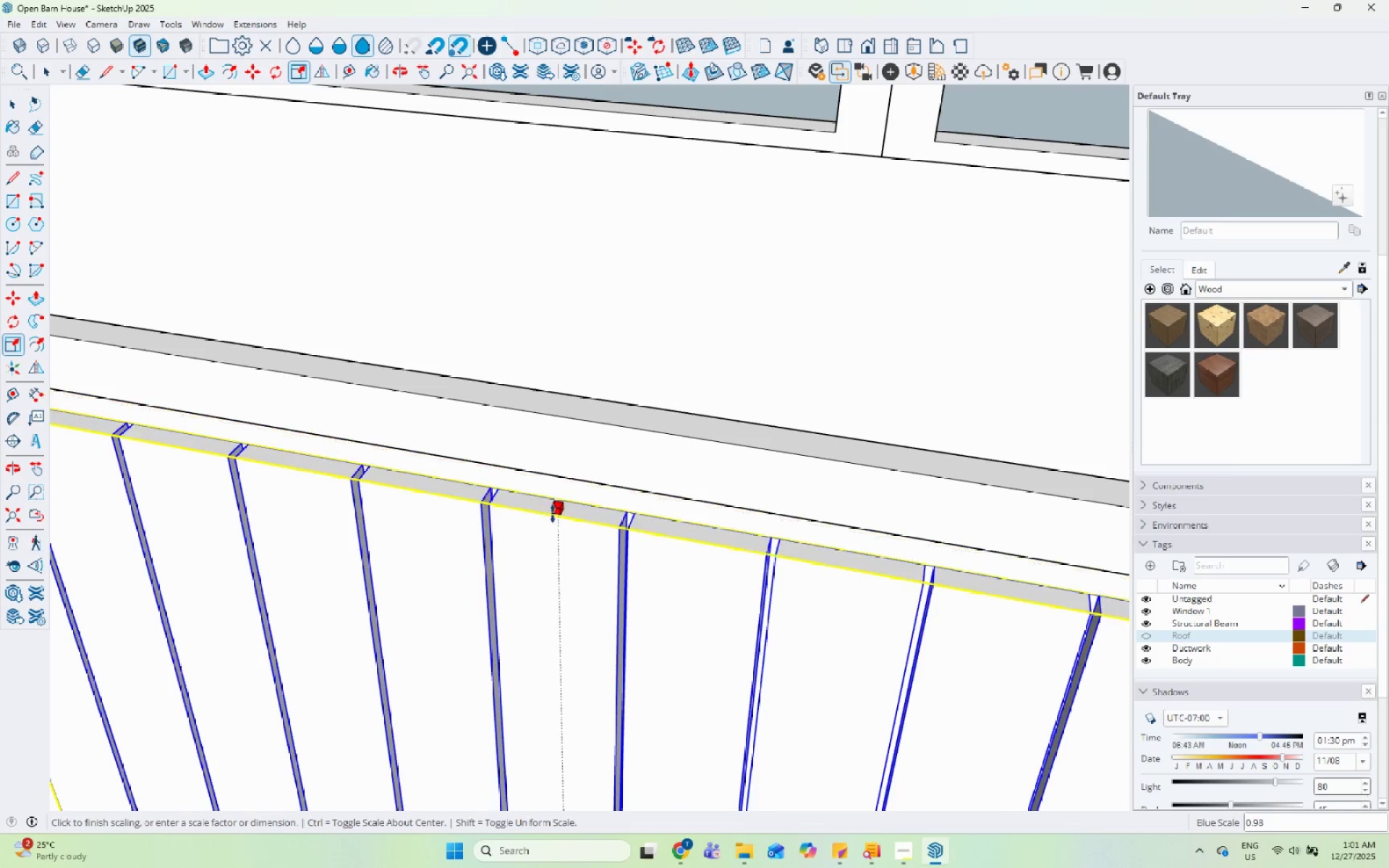 
scroll: coordinate [554, 536], scroll_direction: down, amount: 4.0
 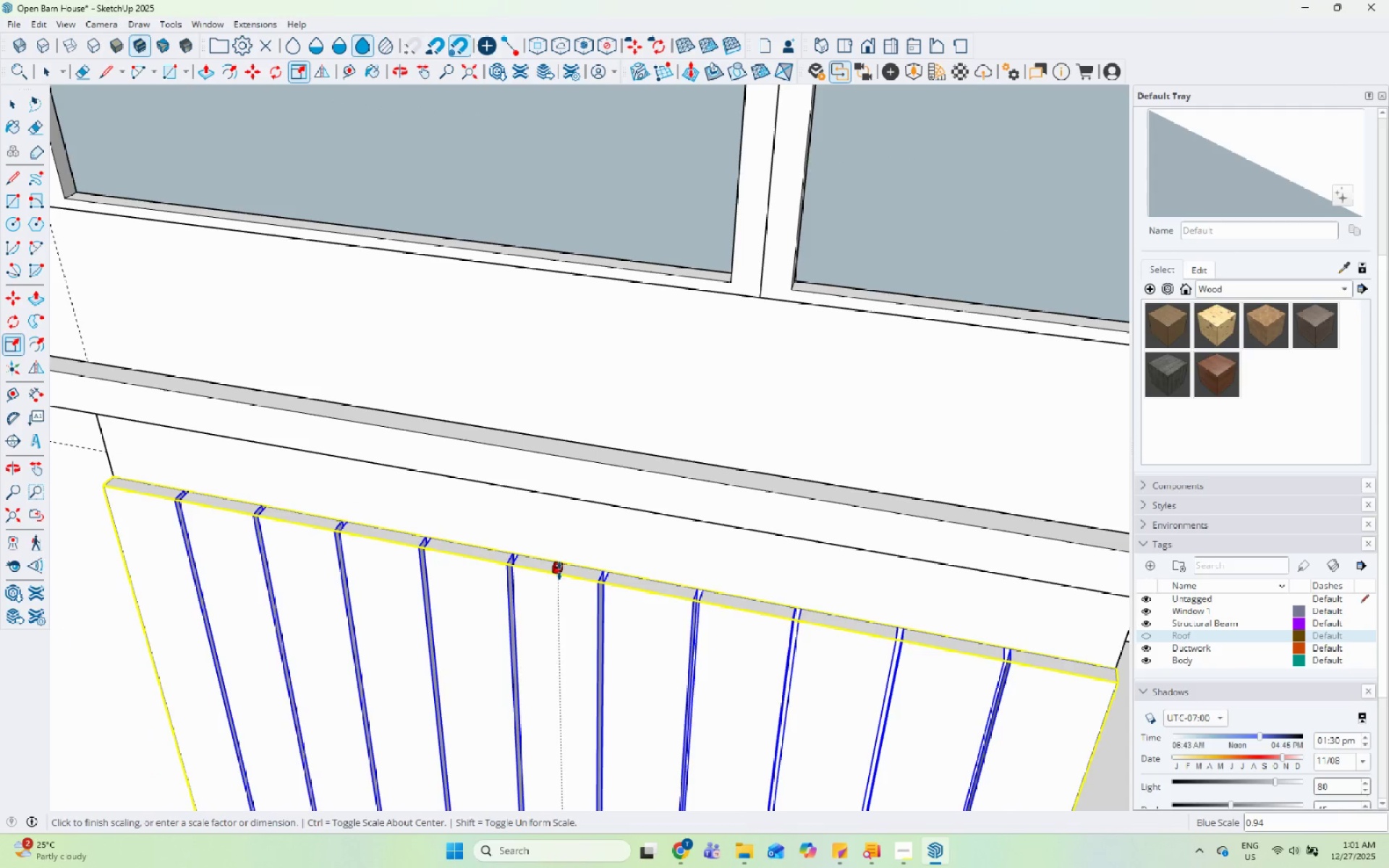 
left_click([559, 565])
 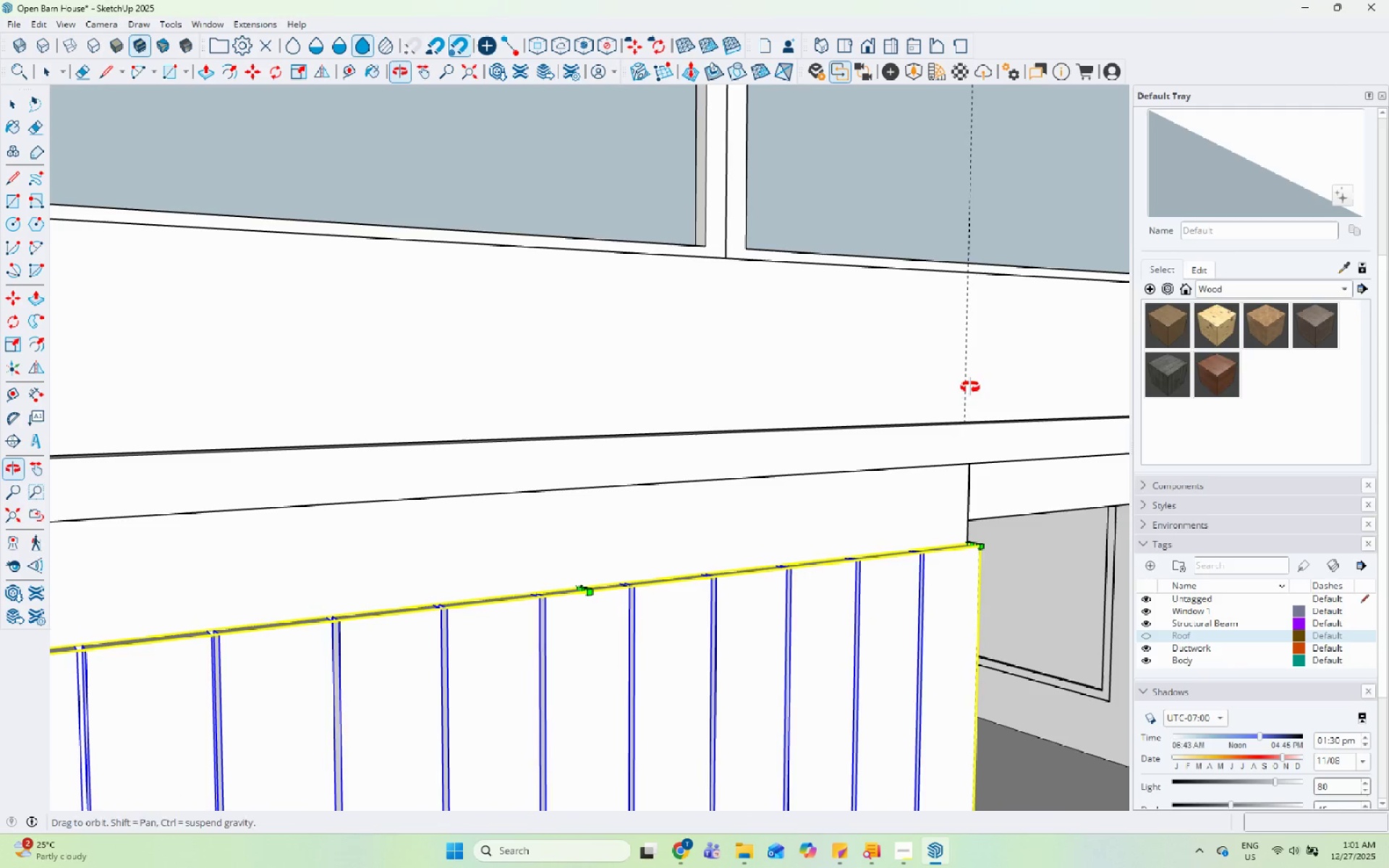 
key(Space)
 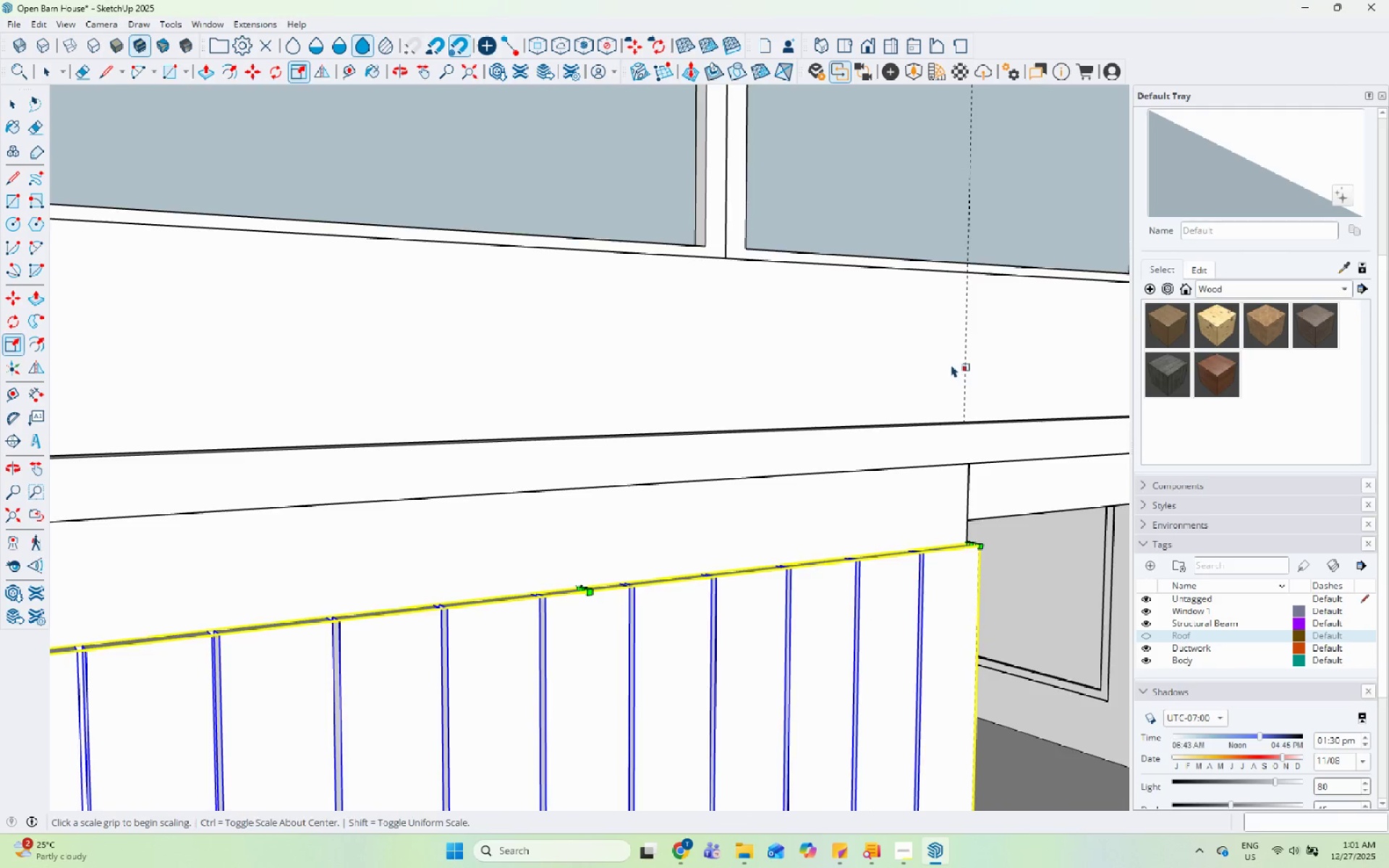 
scroll: coordinate [951, 365], scroll_direction: down, amount: 6.0
 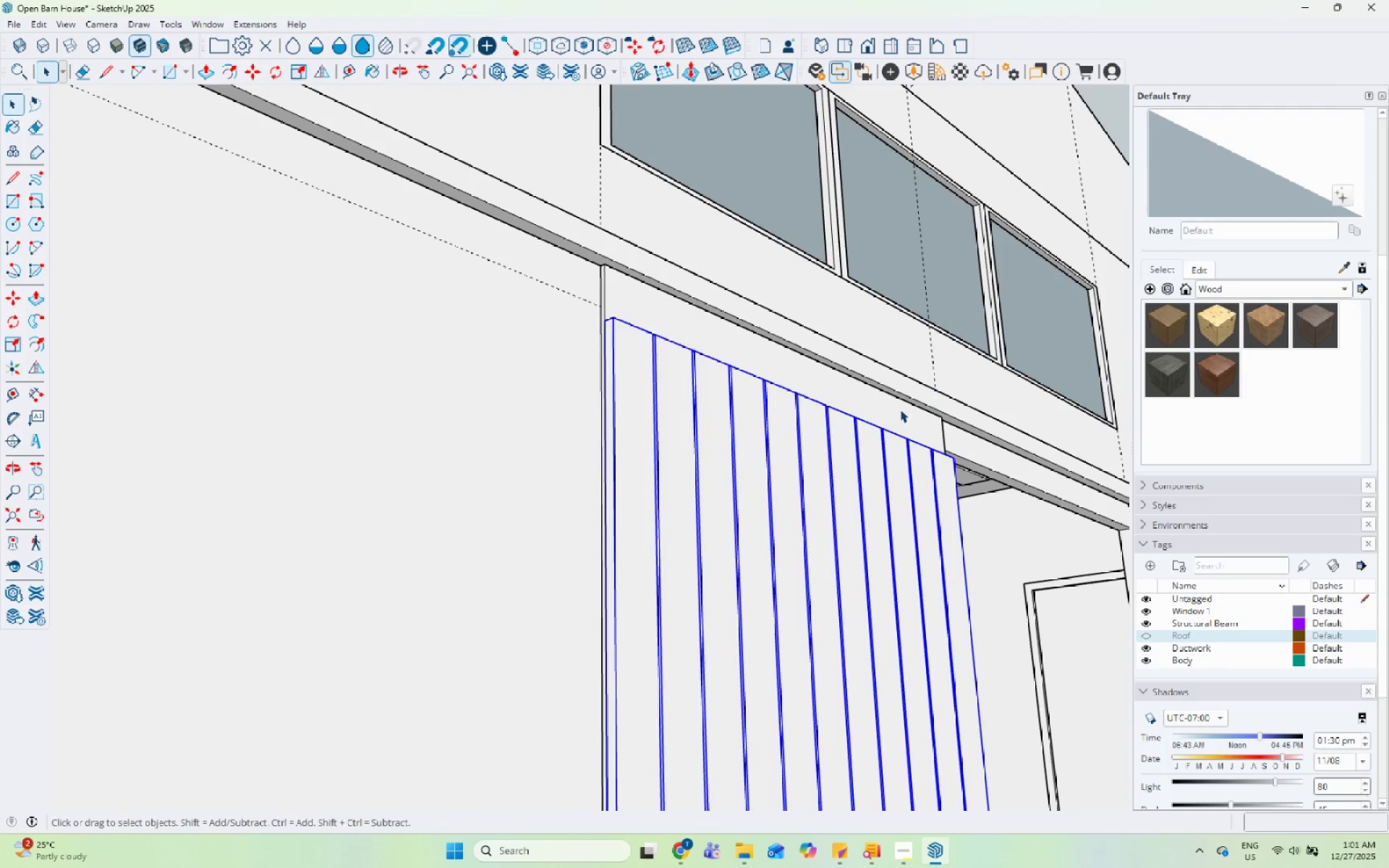 
left_click([876, 398])
 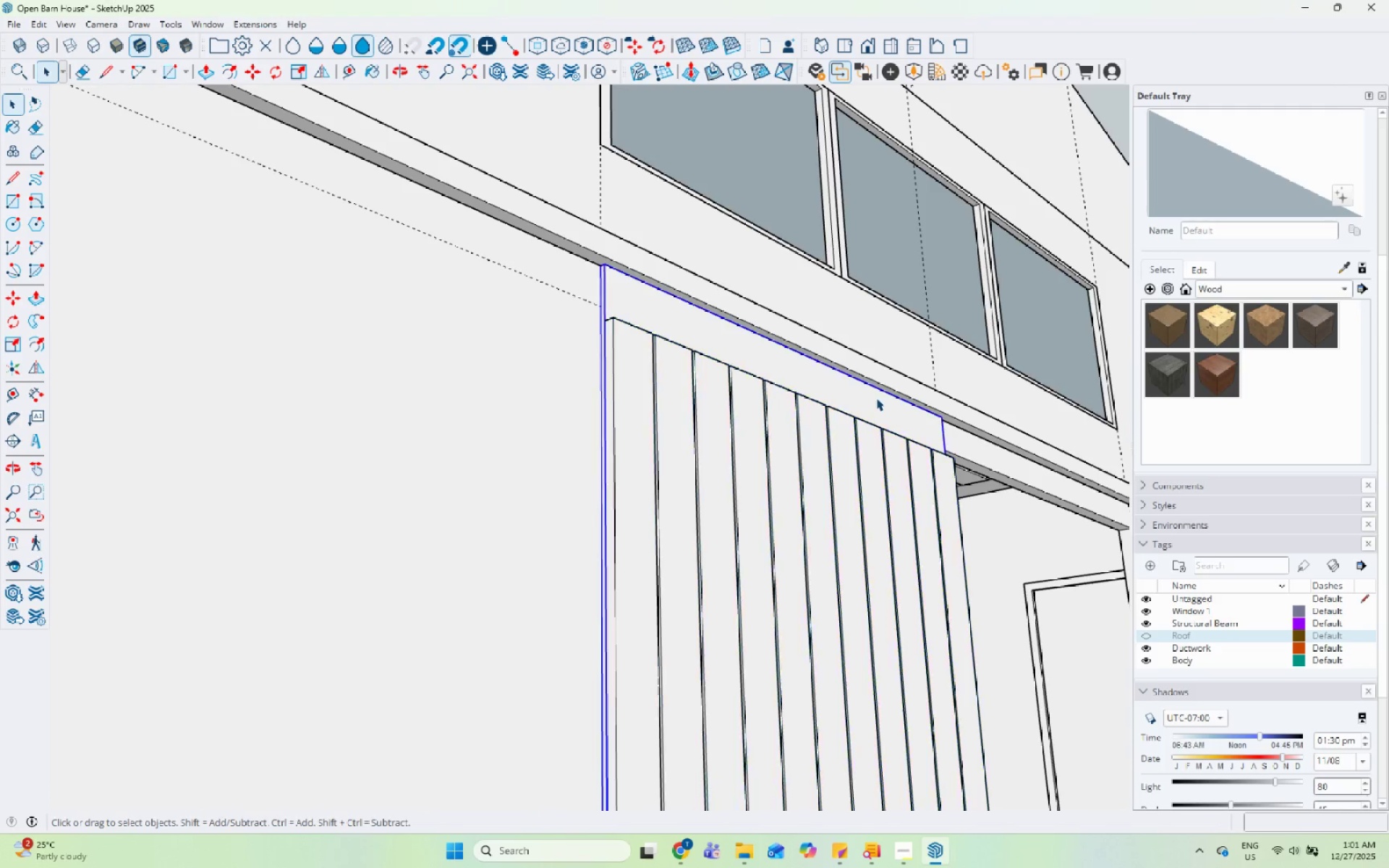 
right_click([876, 398])
 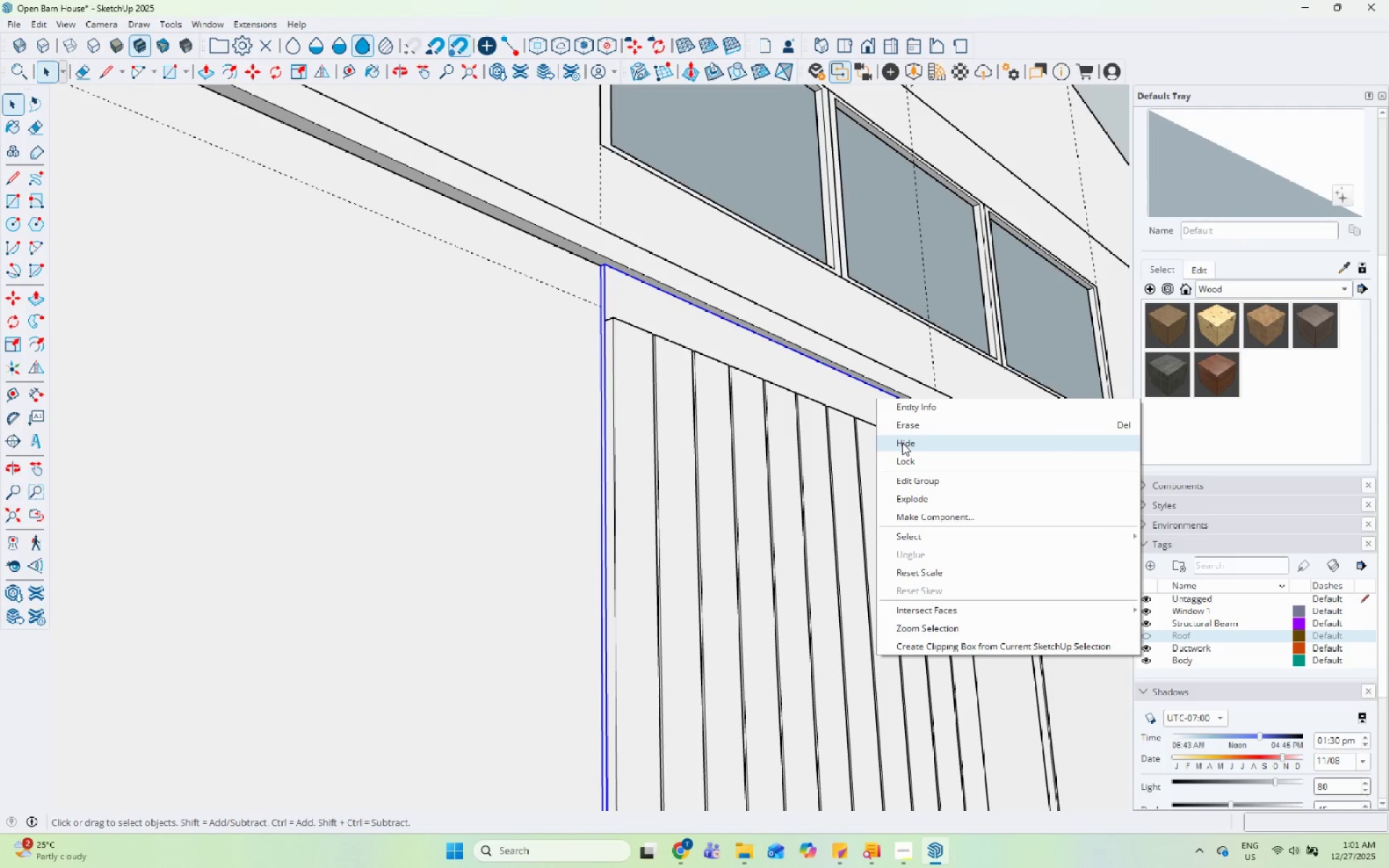 
left_click([911, 431])
 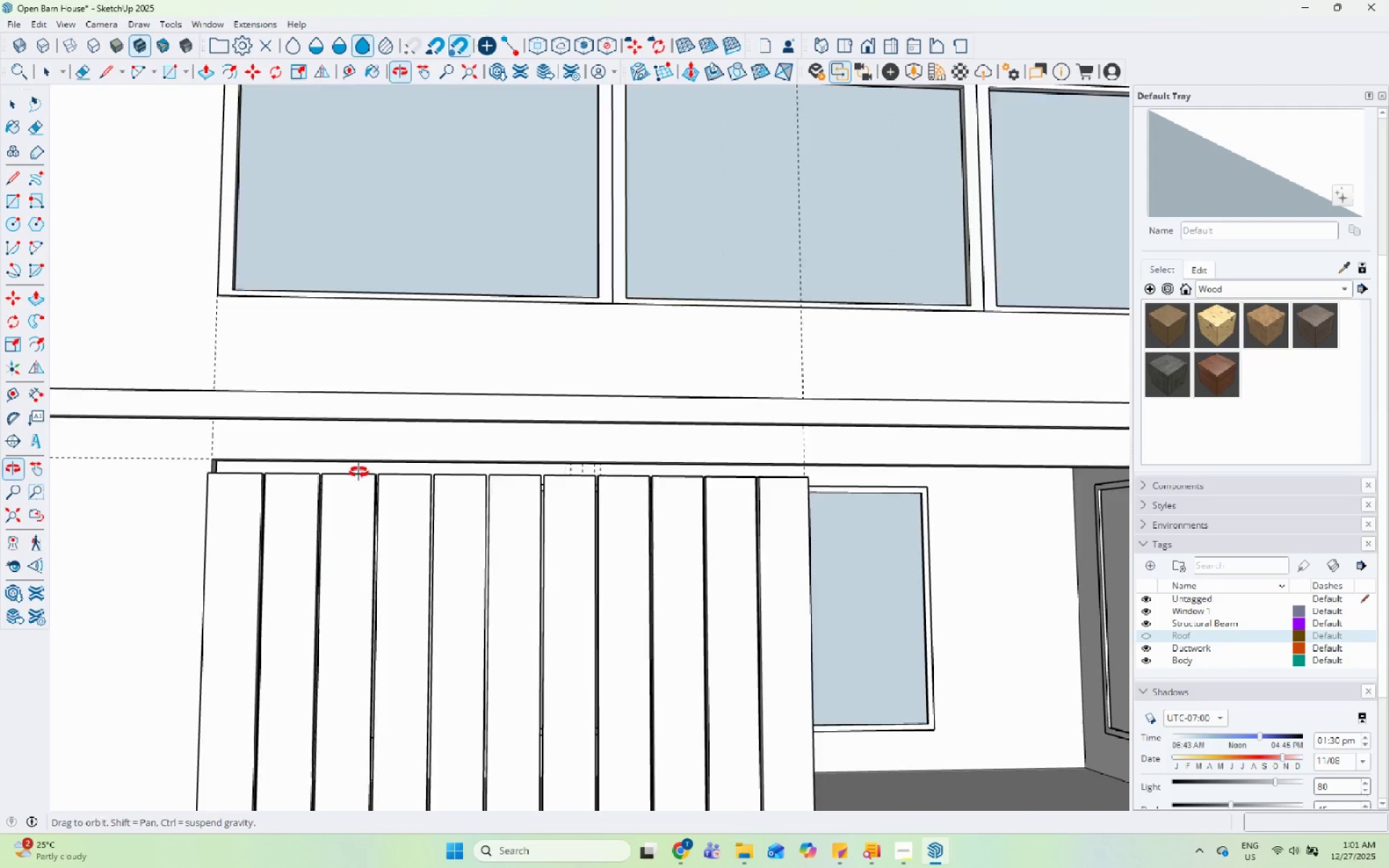 
scroll: coordinate [732, 184], scroll_direction: down, amount: 5.0
 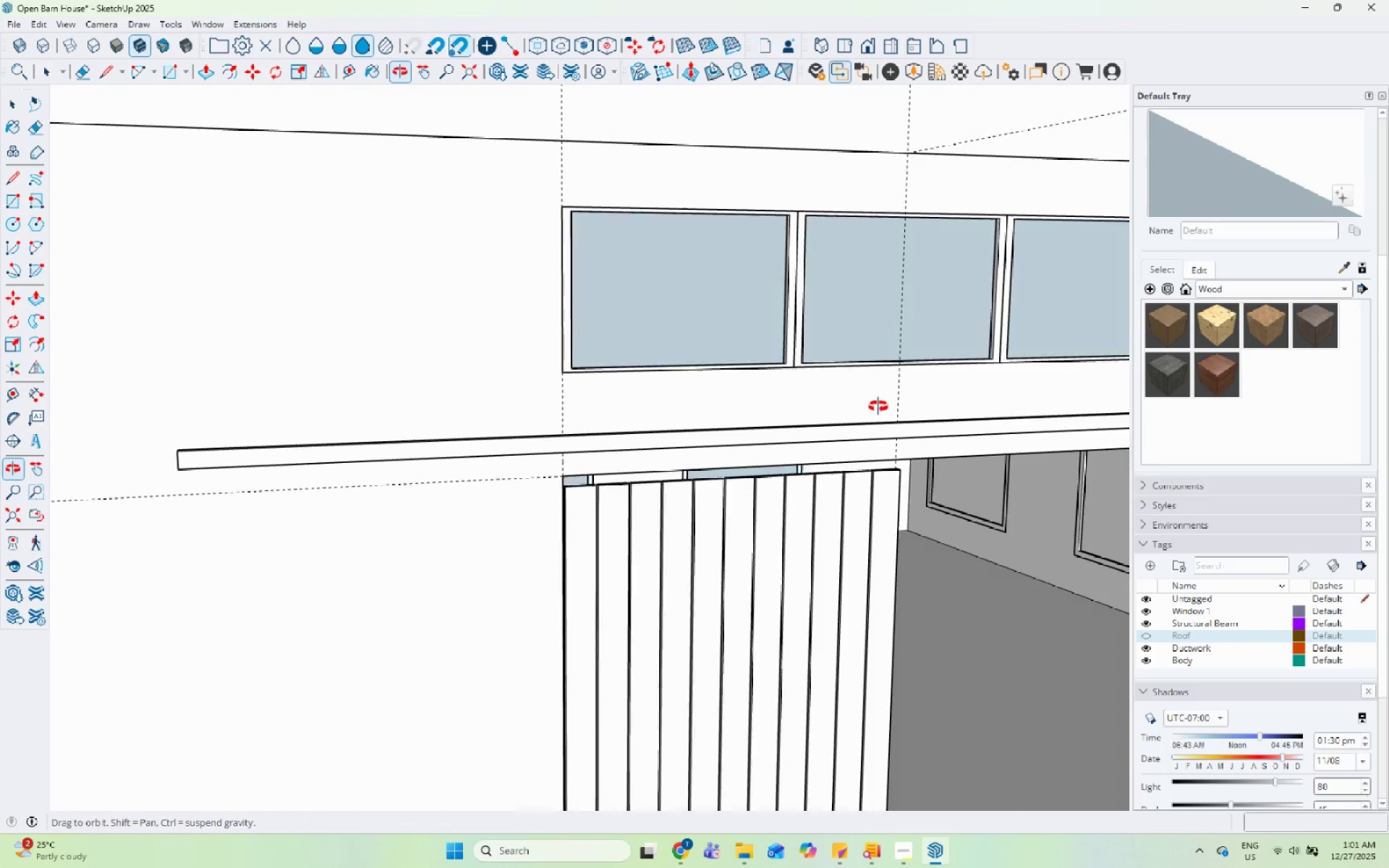 
scroll: coordinate [386, 441], scroll_direction: up, amount: 6.0
 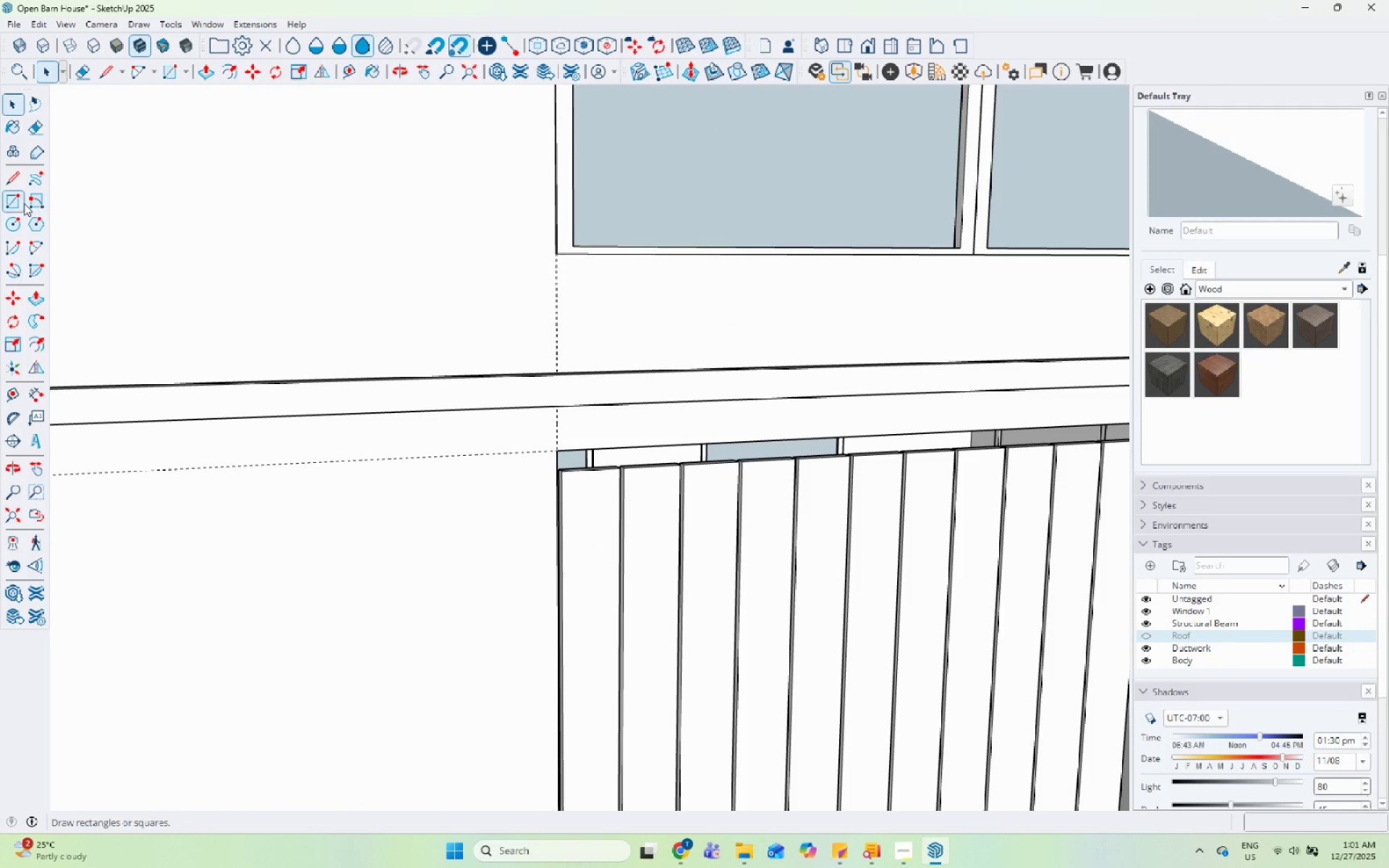 
left_click_drag(start_coordinate=[17, 203], to_coordinate=[31, 203])
 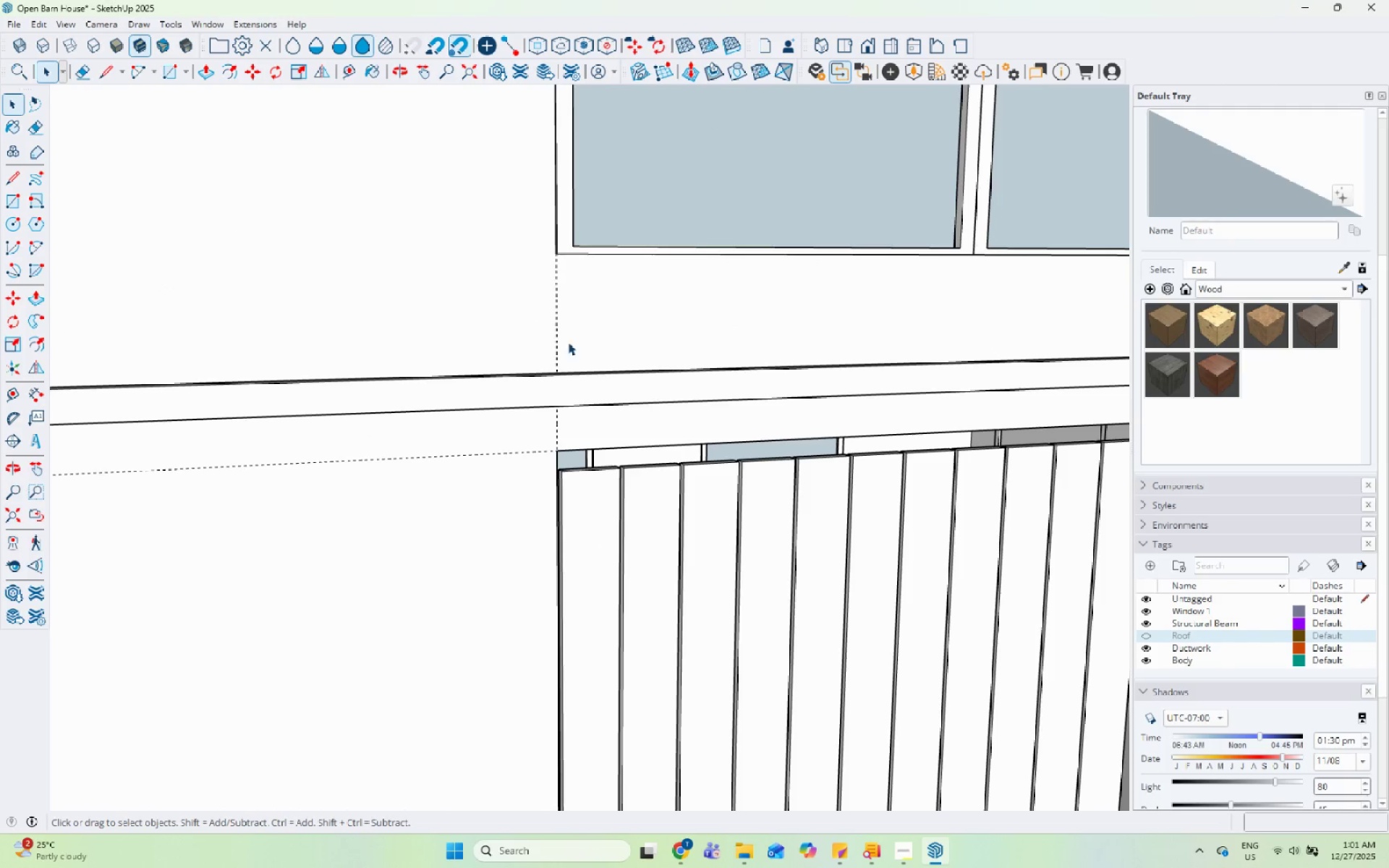 
scroll: coordinate [555, 387], scroll_direction: up, amount: 4.0
 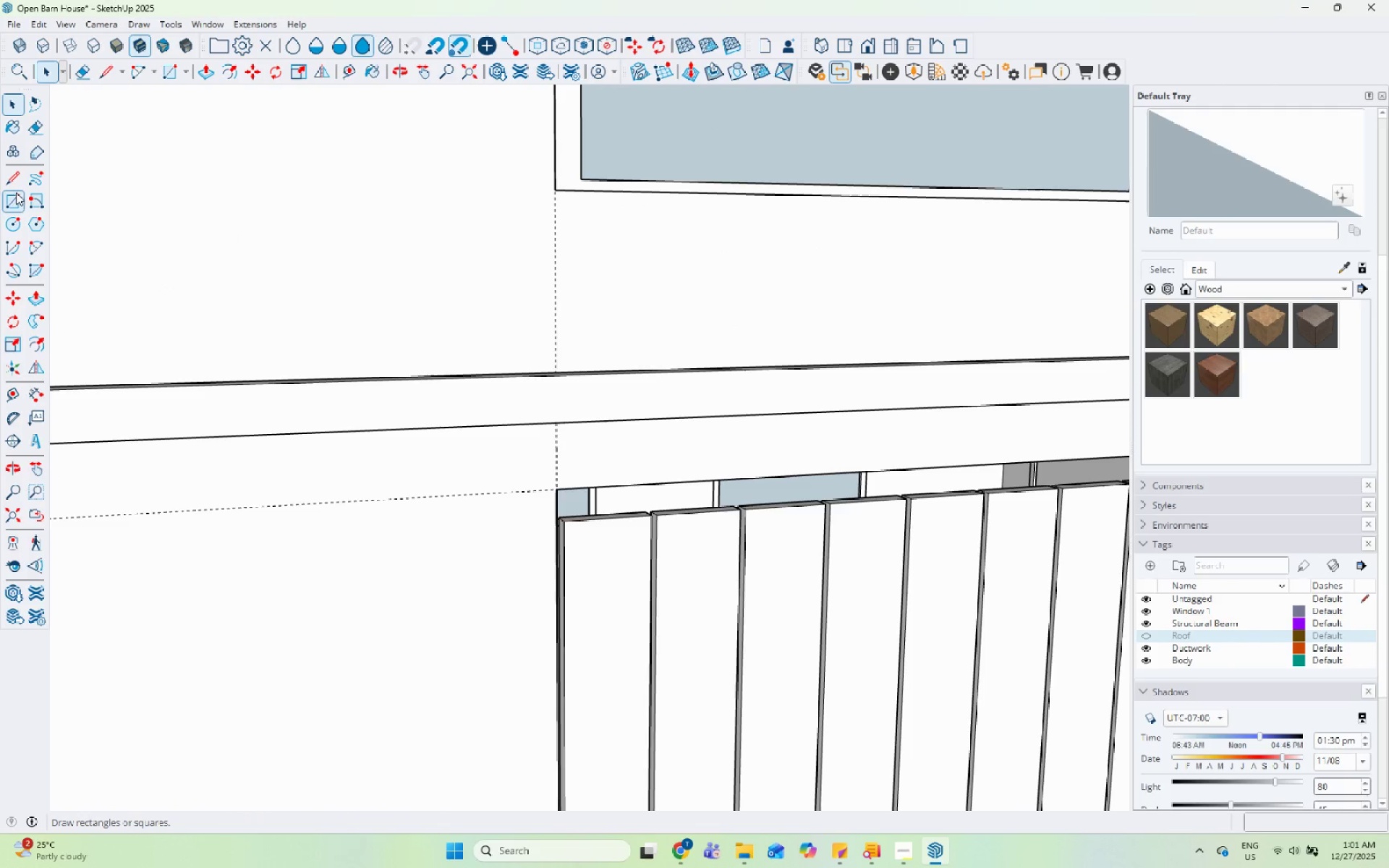 
left_click_drag(start_coordinate=[10, 197], to_coordinate=[19, 197])
 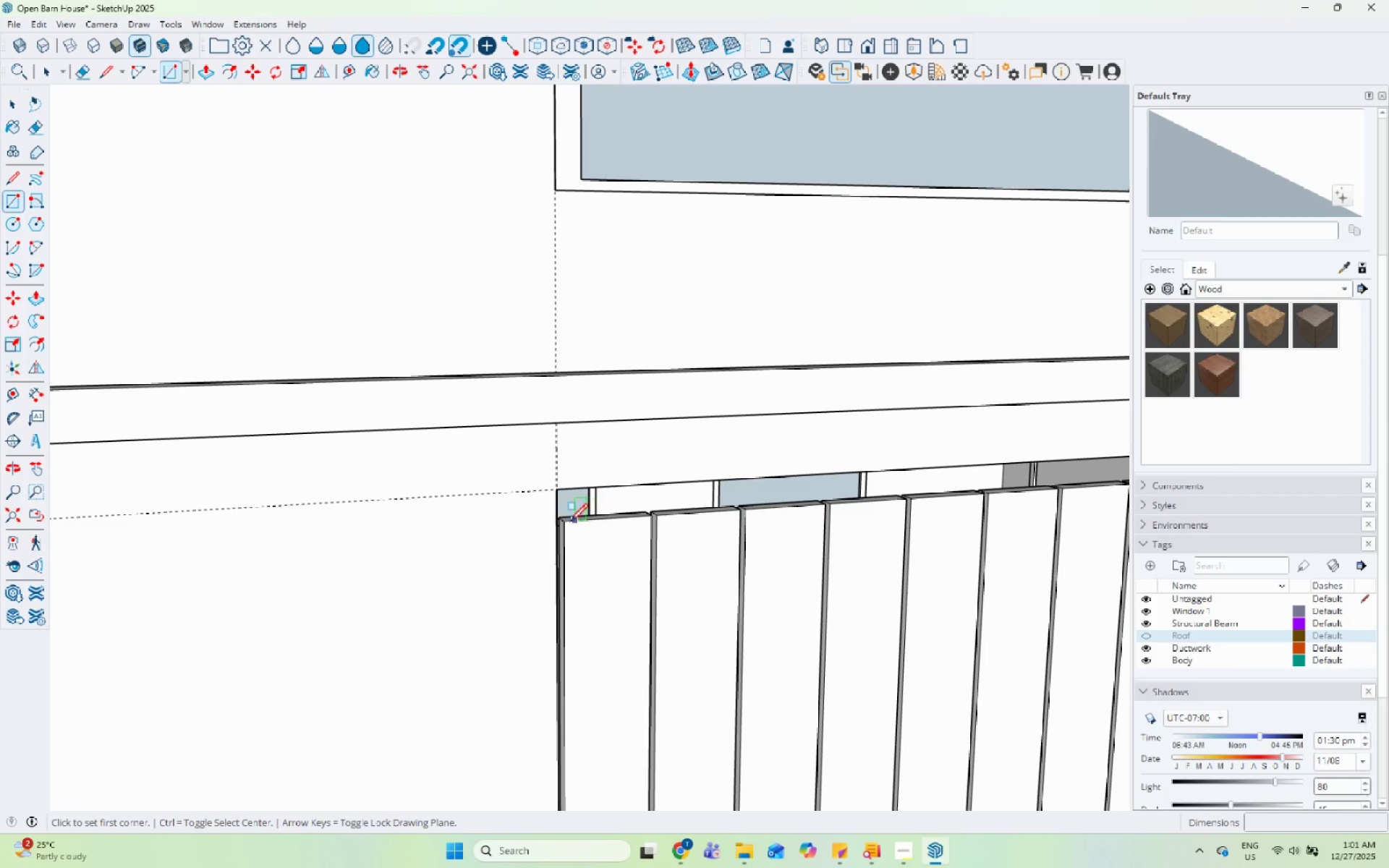 
left_click_drag(start_coordinate=[563, 524], to_coordinate=[572, 524])
 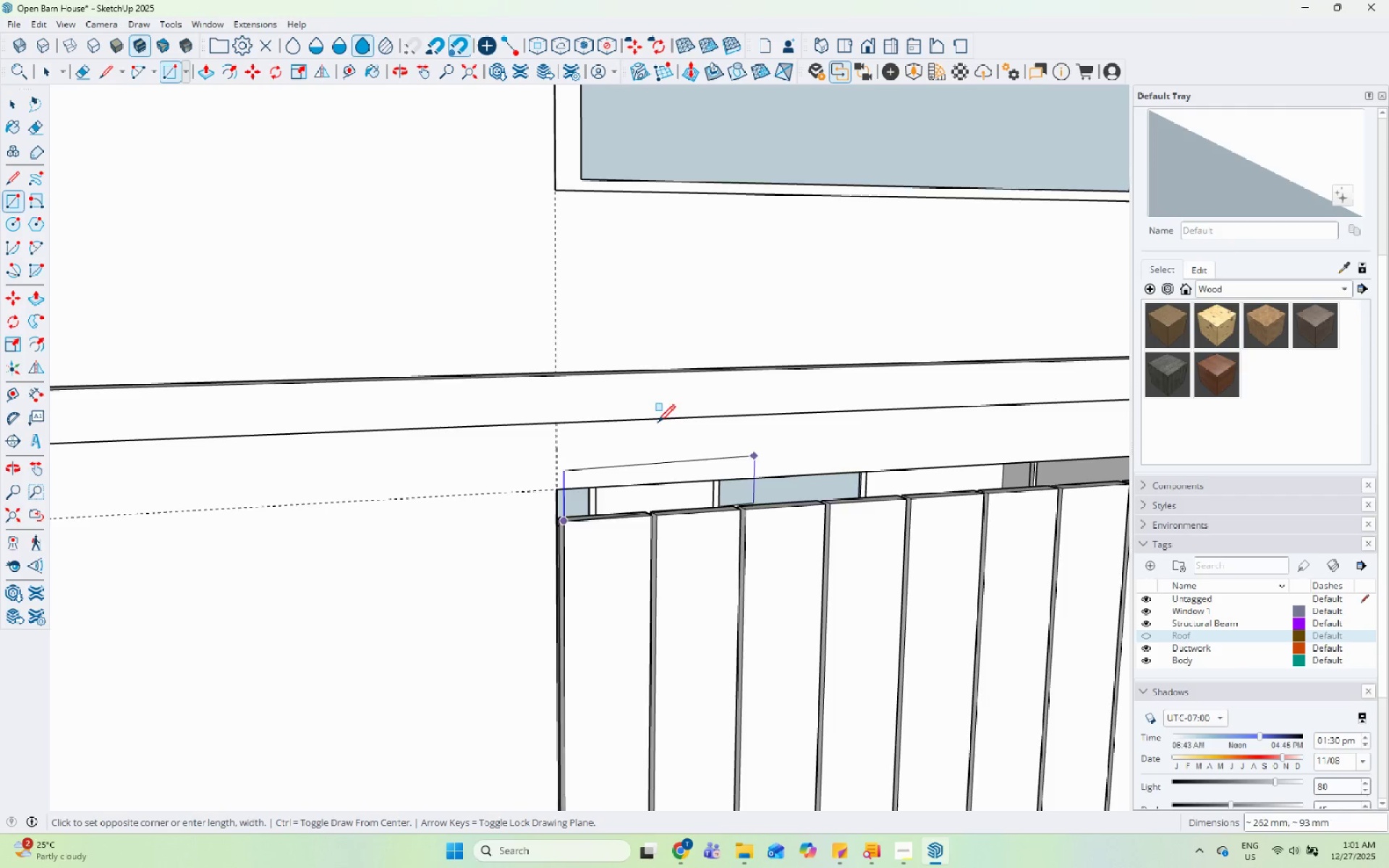 
scroll: coordinate [841, 475], scroll_direction: down, amount: 5.0
 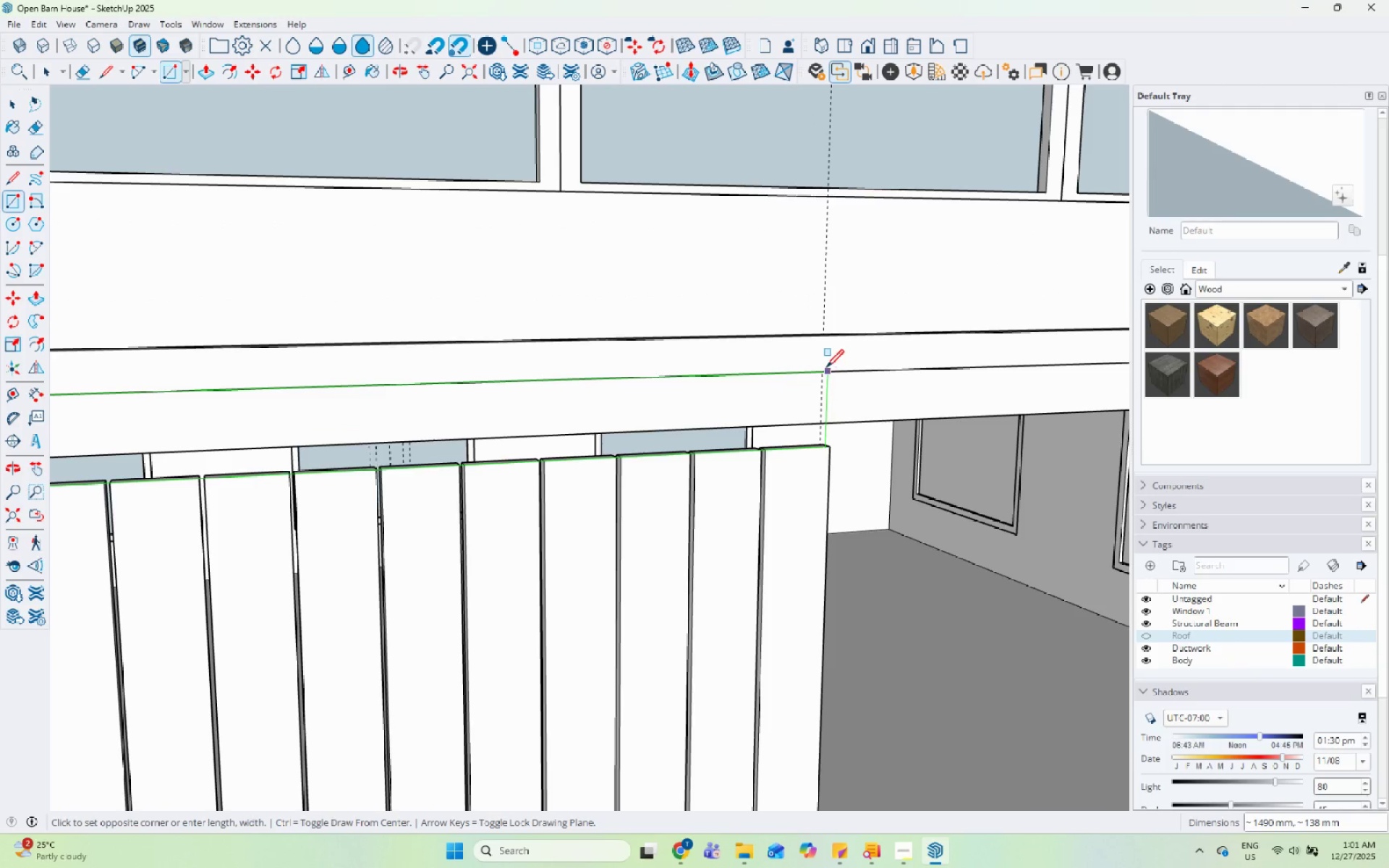 
left_click([828, 369])
 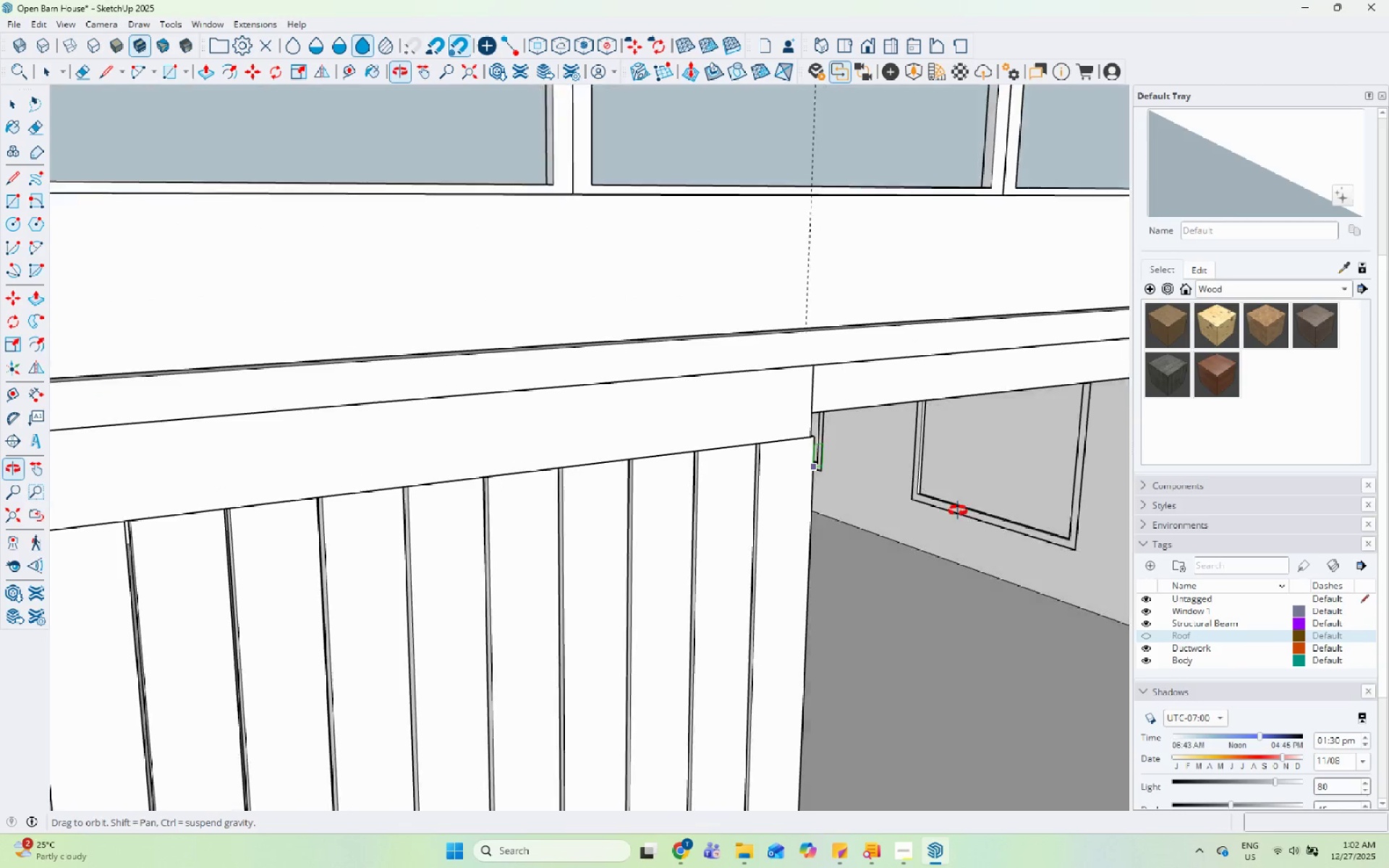 
key(Space)
 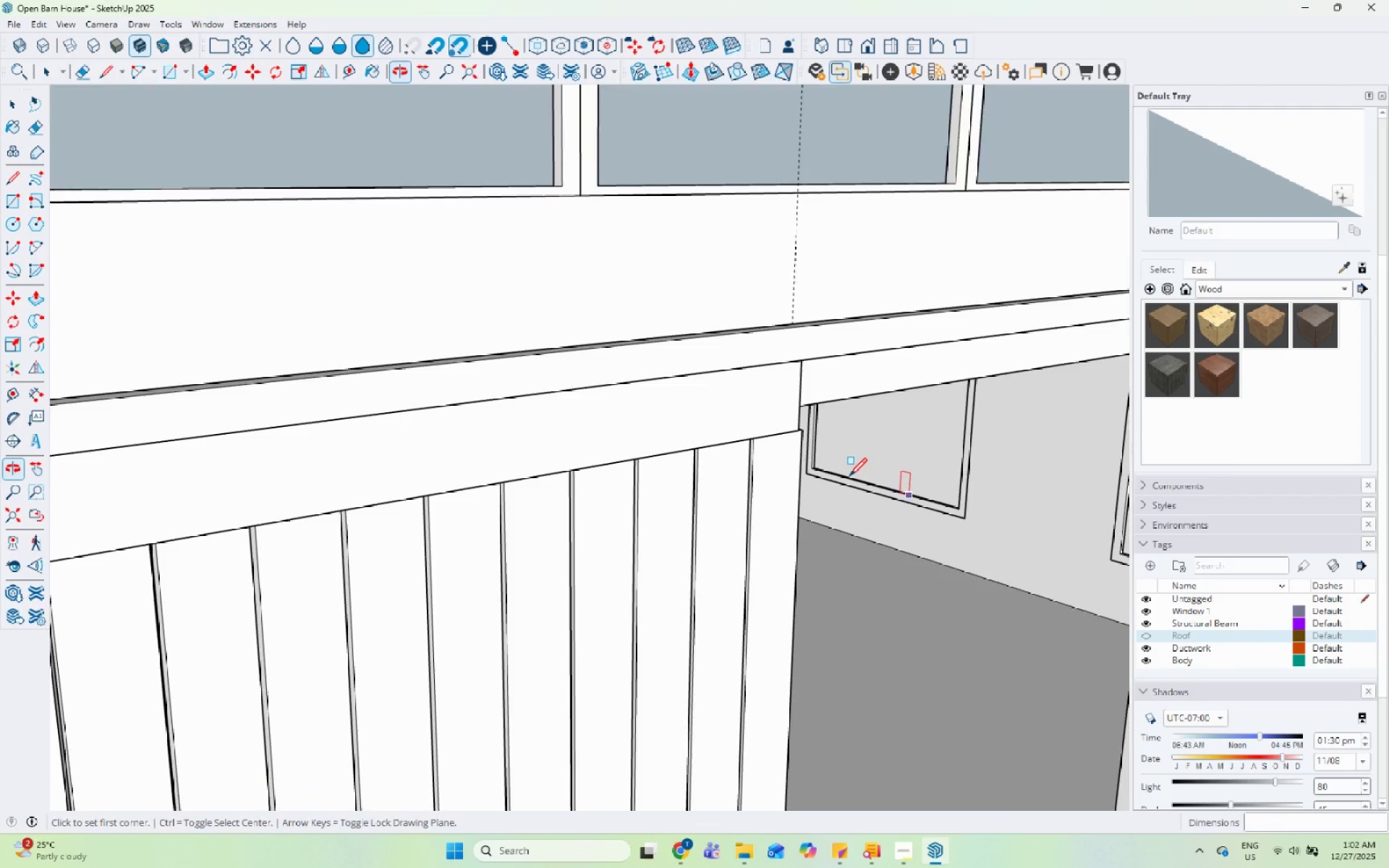 
left_click([763, 380])
 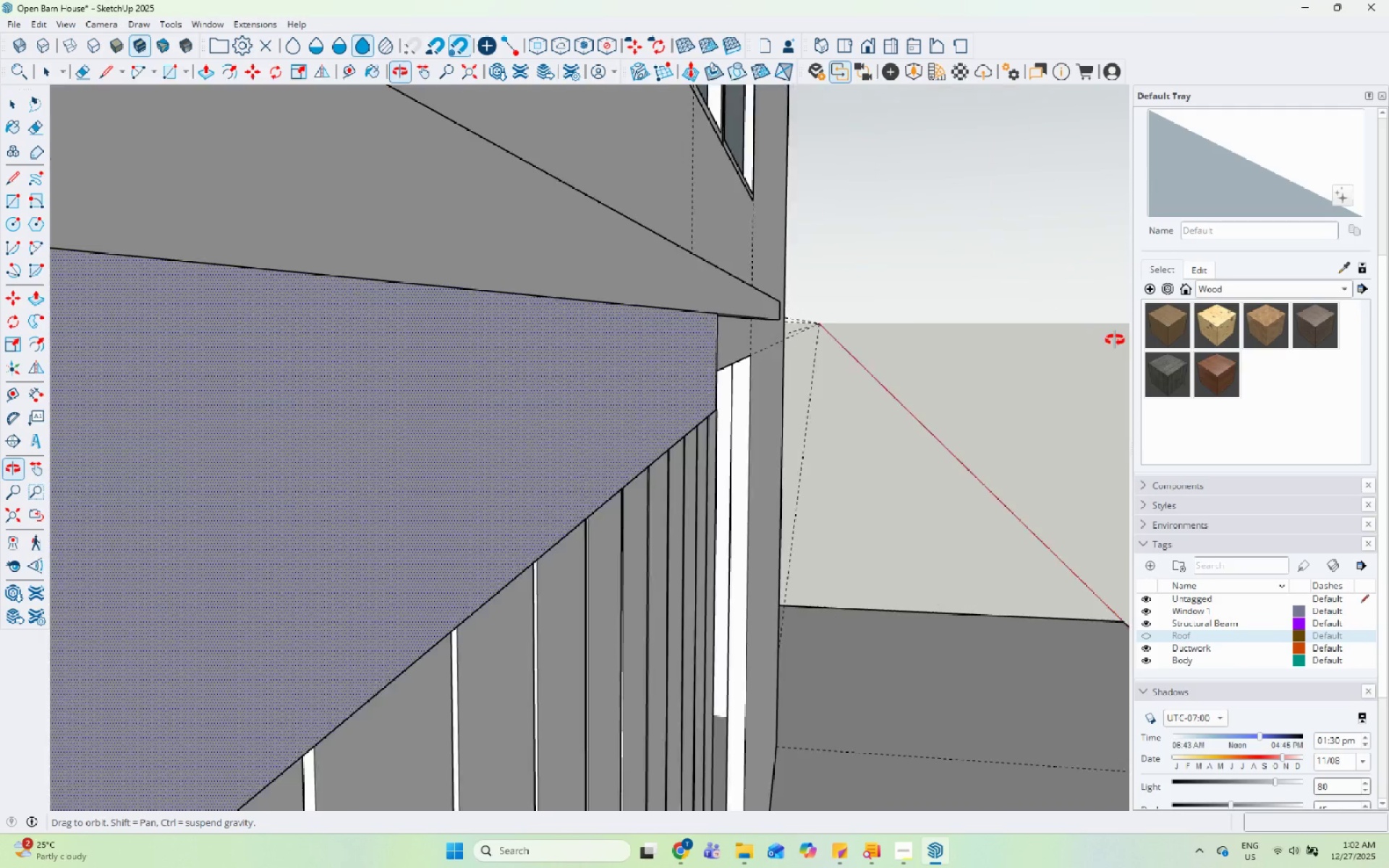 
scroll: coordinate [797, 453], scroll_direction: up, amount: 4.0
 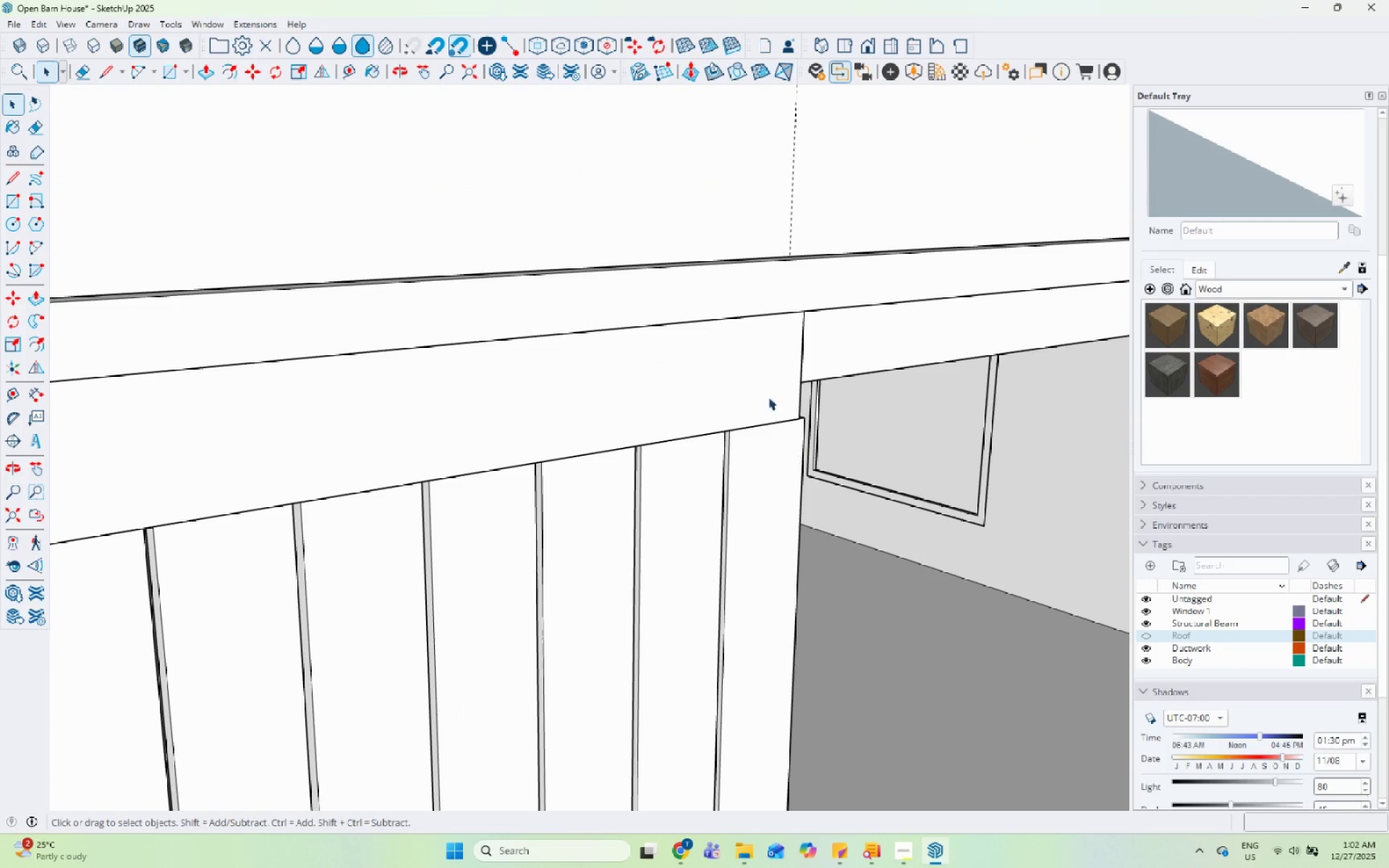 
scroll: coordinate [498, 402], scroll_direction: down, amount: 23.0
 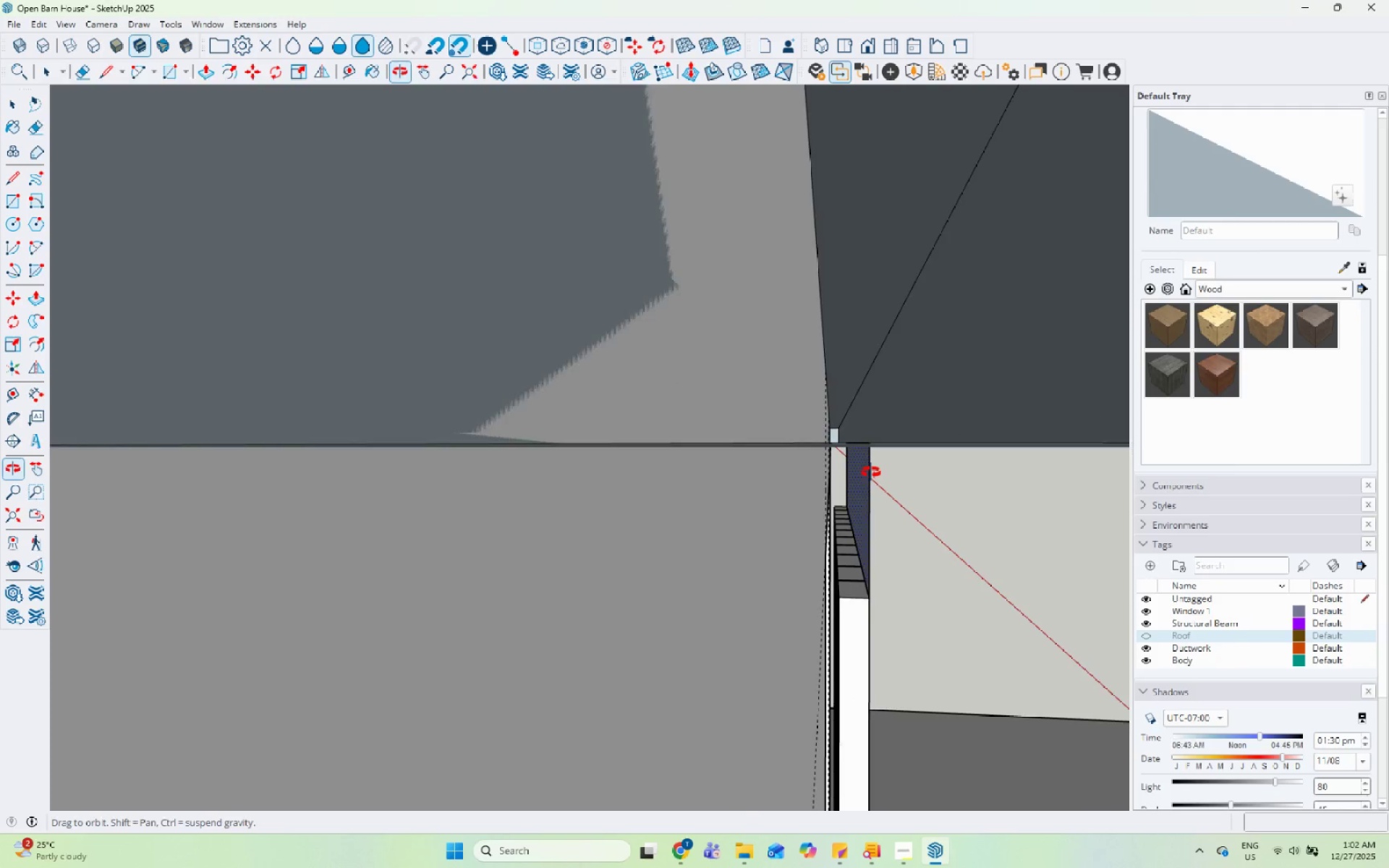 
left_click([742, 537])
 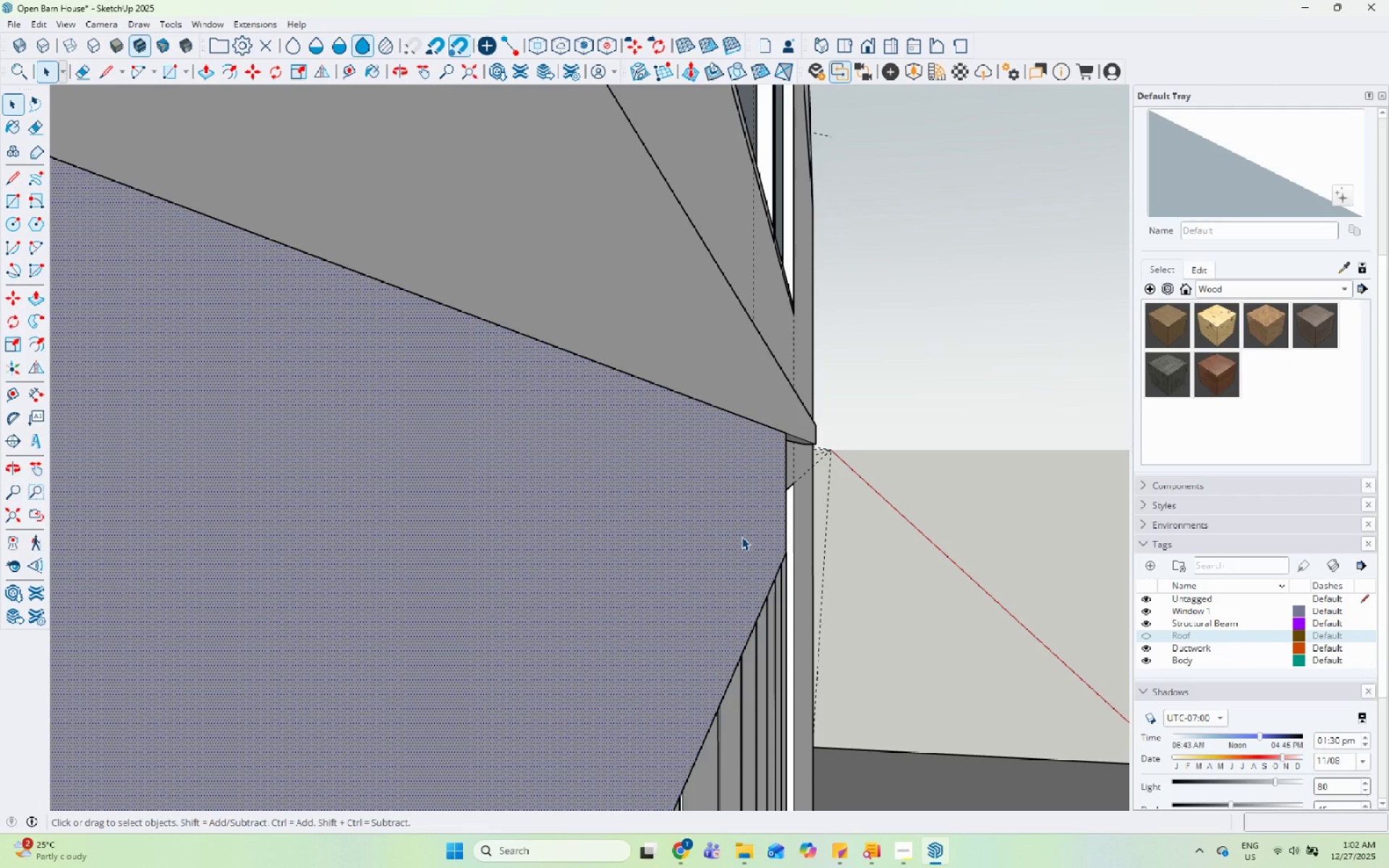 
scroll: coordinate [848, 494], scroll_direction: up, amount: 1.0
 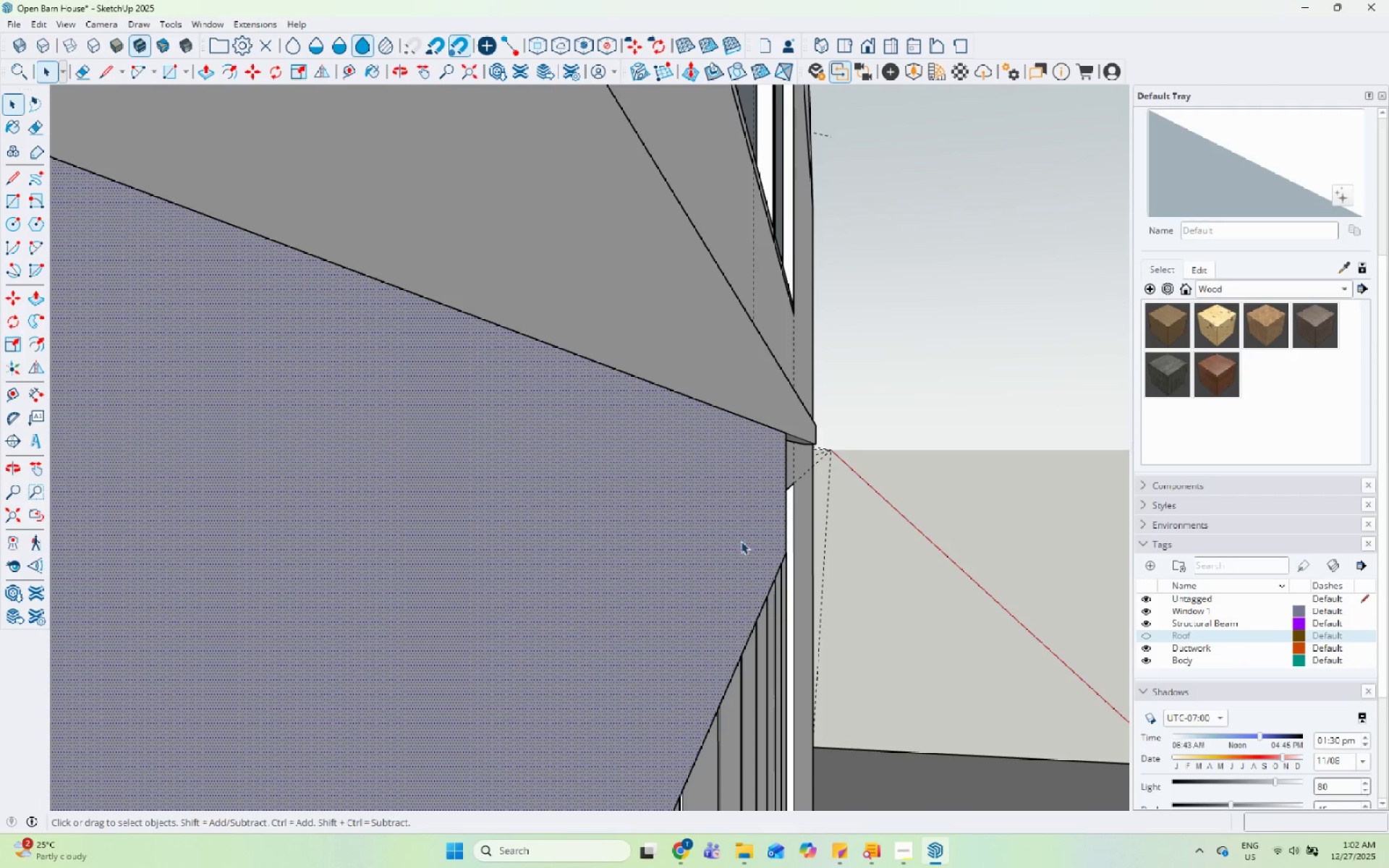 
double_click([742, 537])
 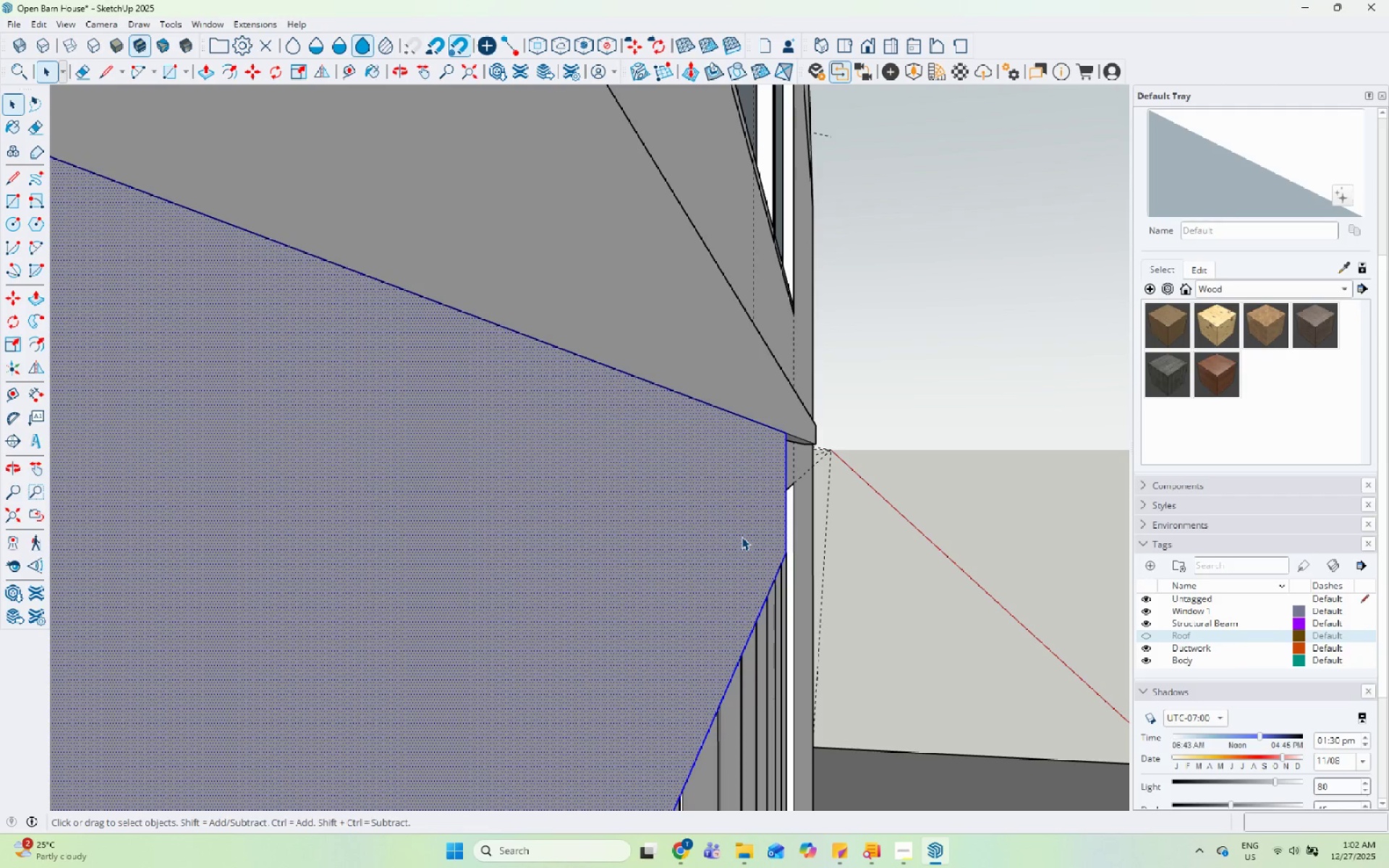 
right_click([742, 537])
 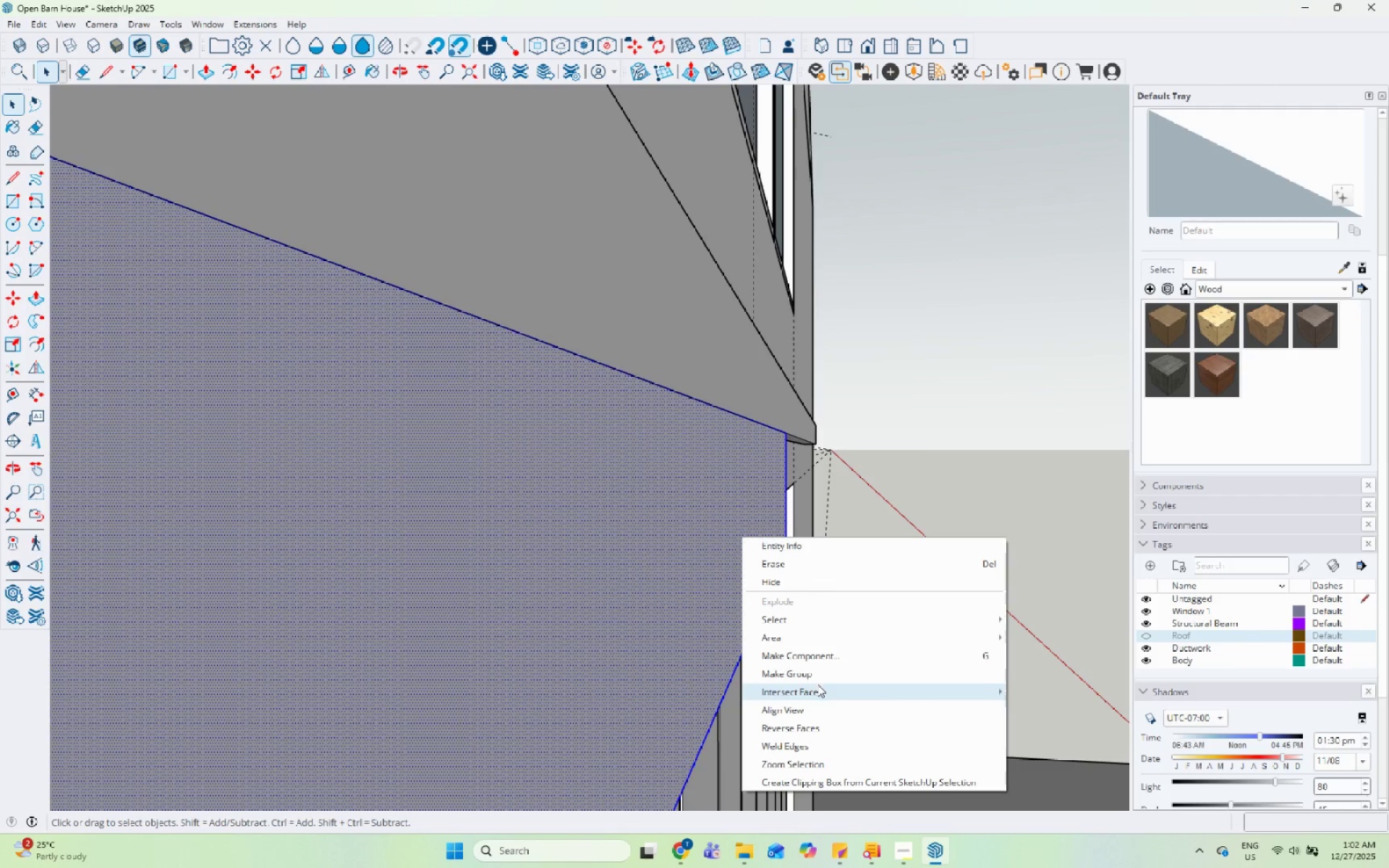 
left_click([823, 676])
 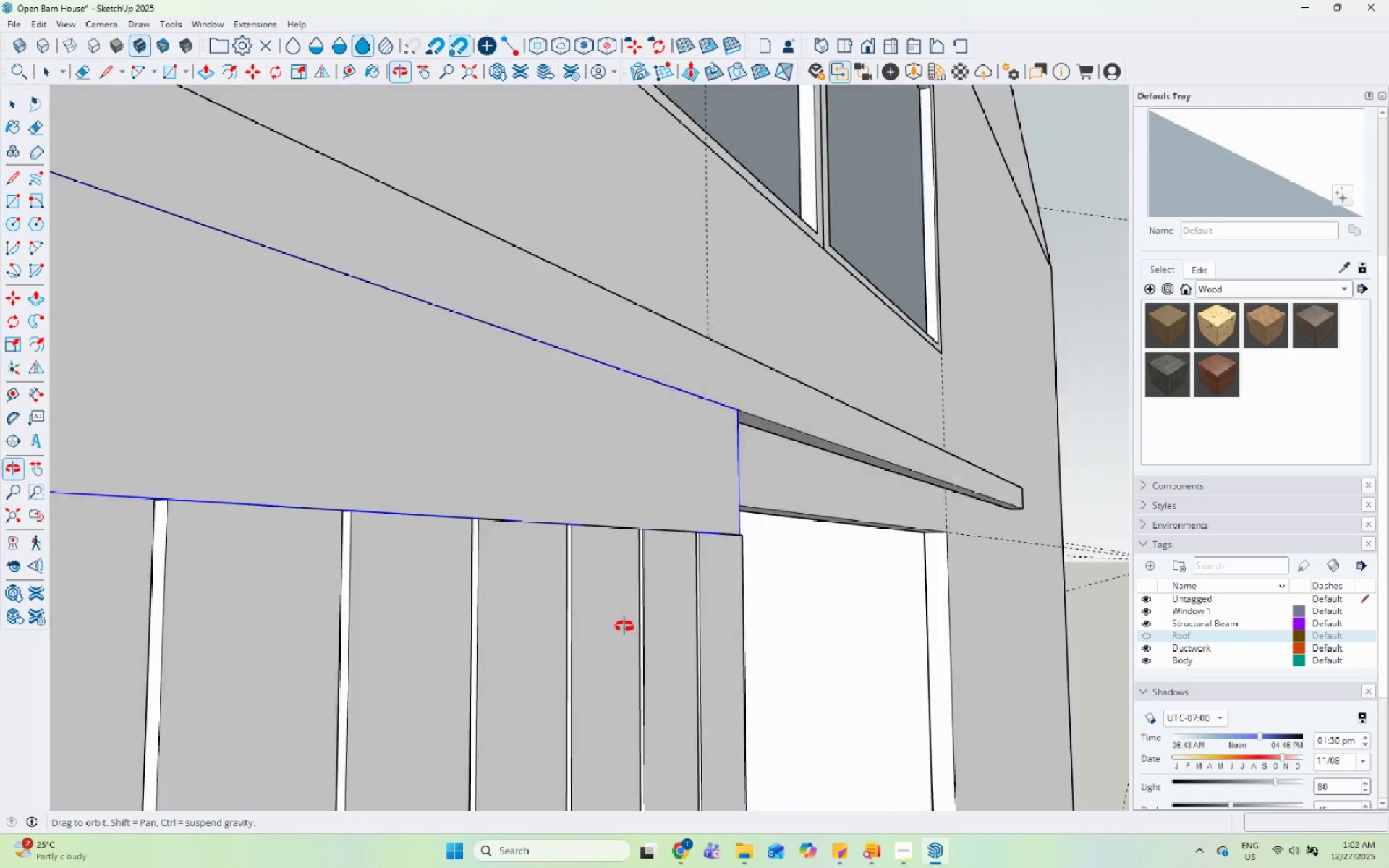 
scroll: coordinate [904, 445], scroll_direction: down, amount: 6.0
 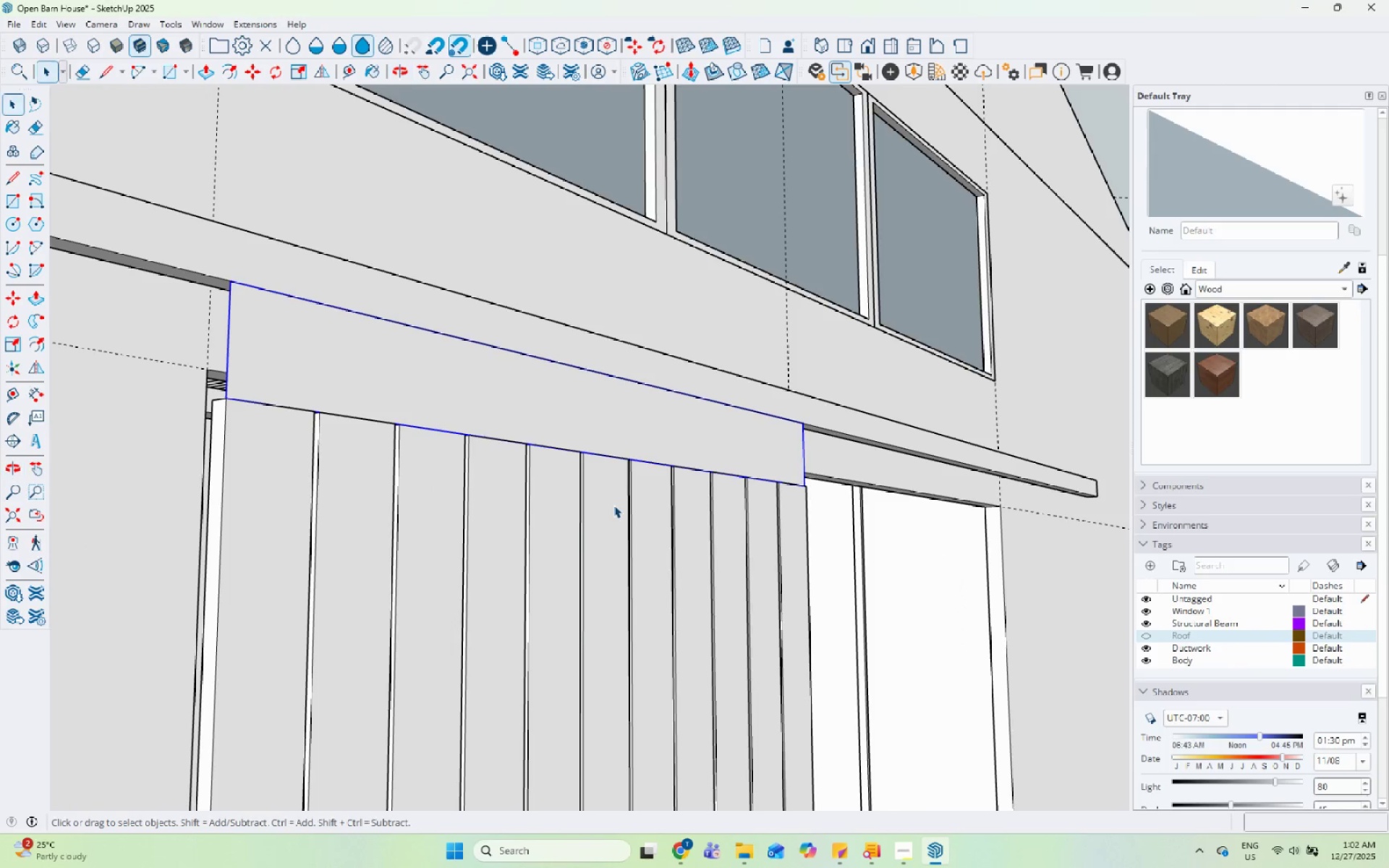 
key(S)
 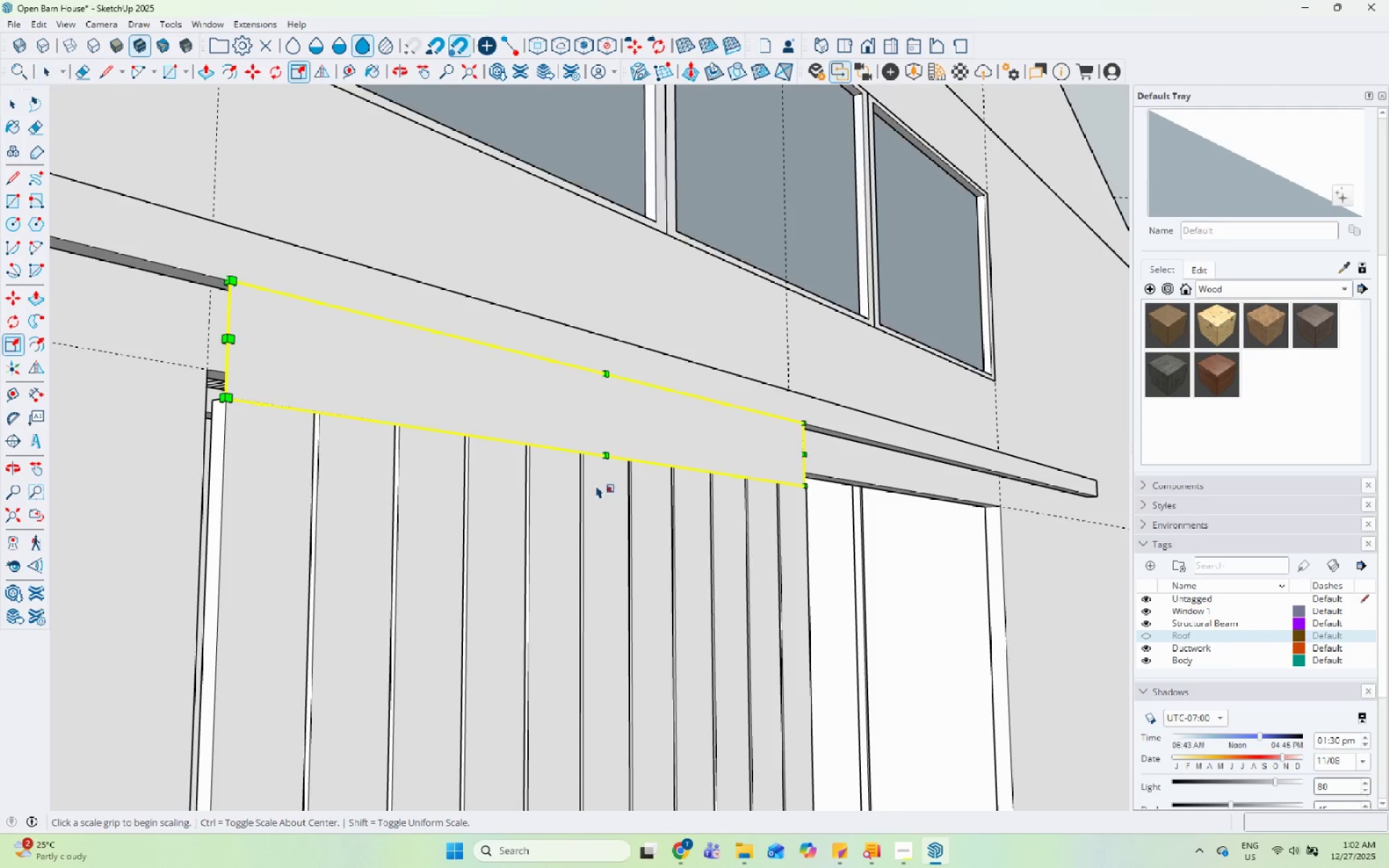 
left_click([612, 444])
 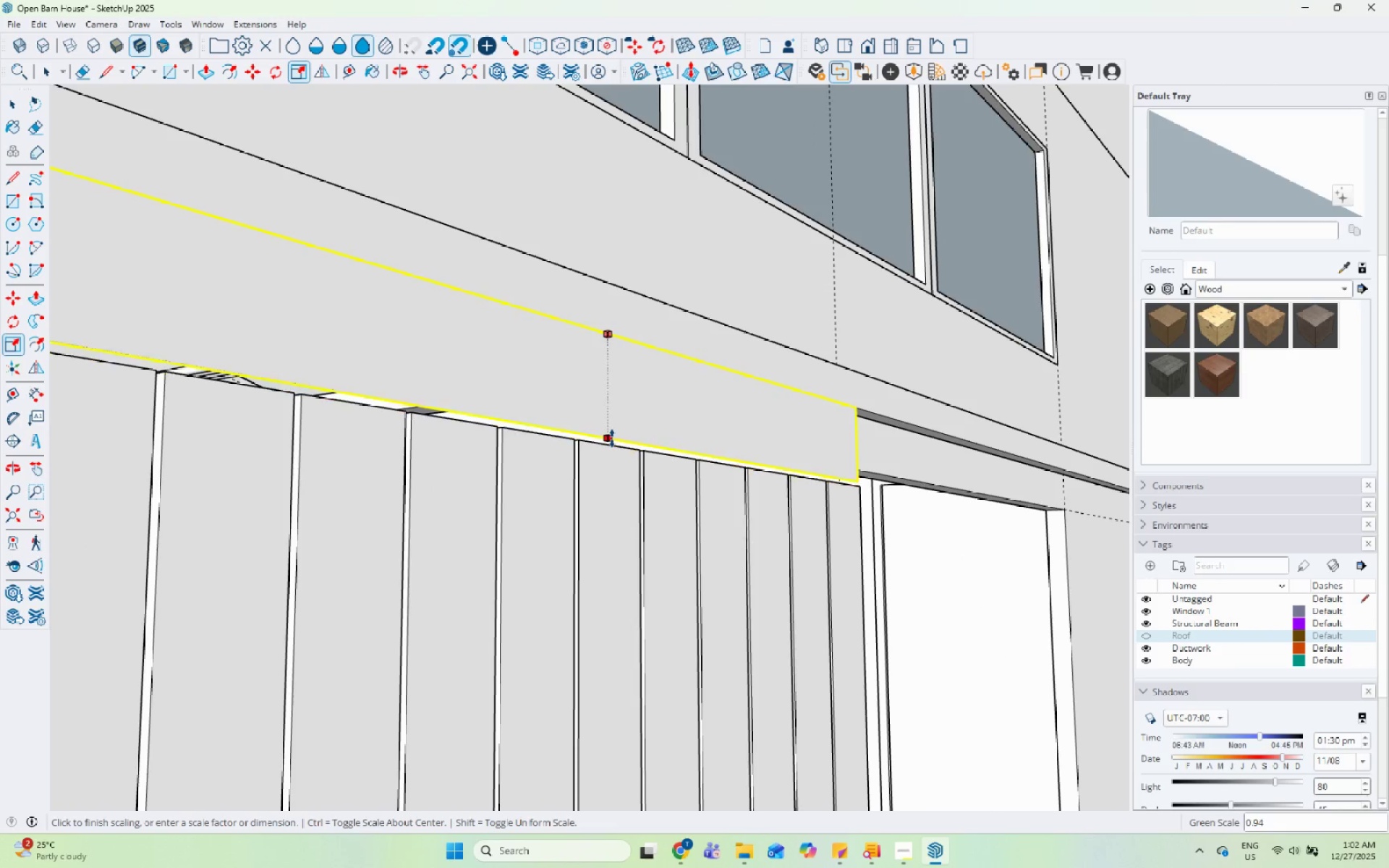 
scroll: coordinate [596, 485], scroll_direction: up, amount: 3.0
 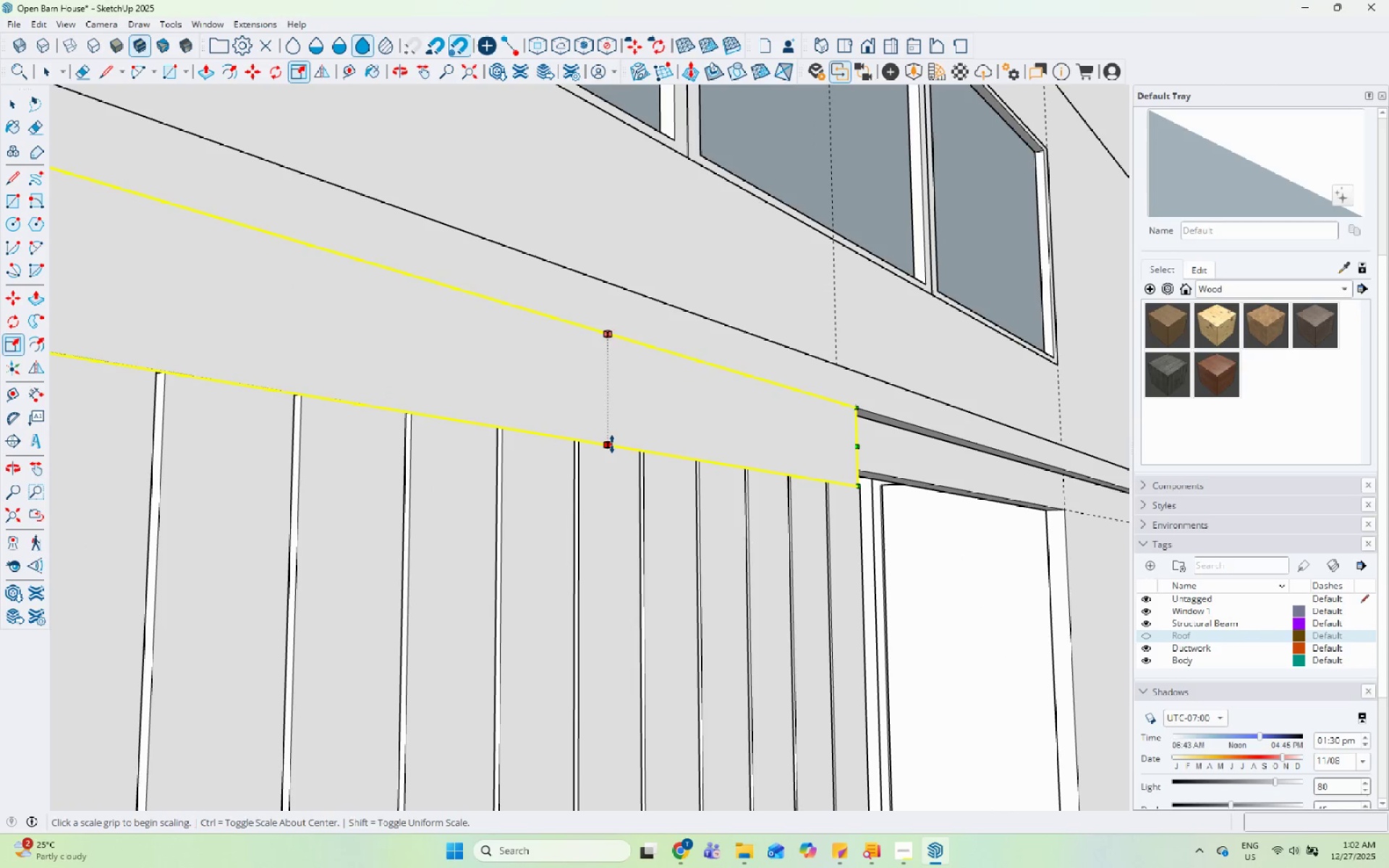 
left_click([612, 438])
 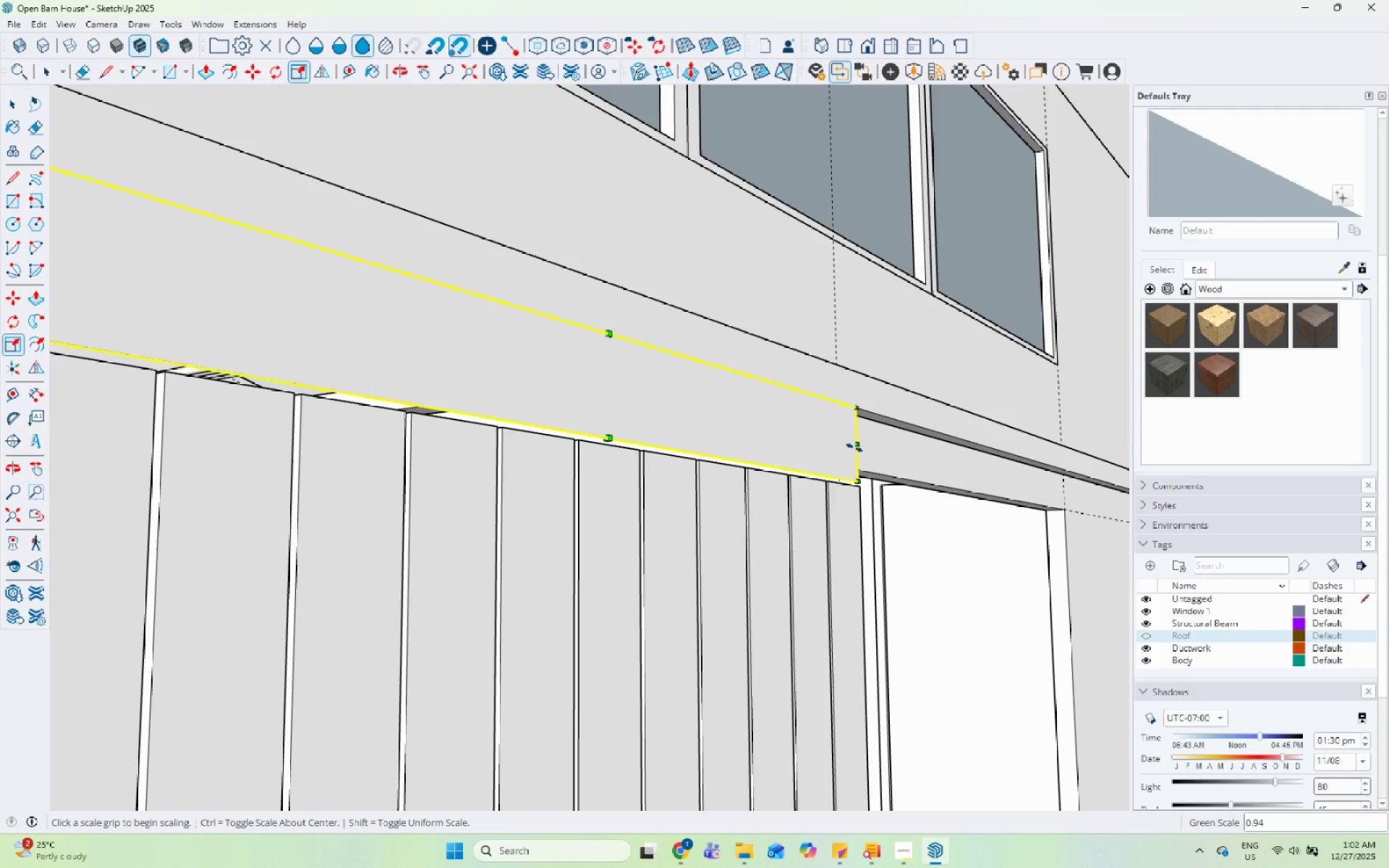 
scroll: coordinate [445, 497], scroll_direction: up, amount: 3.0
 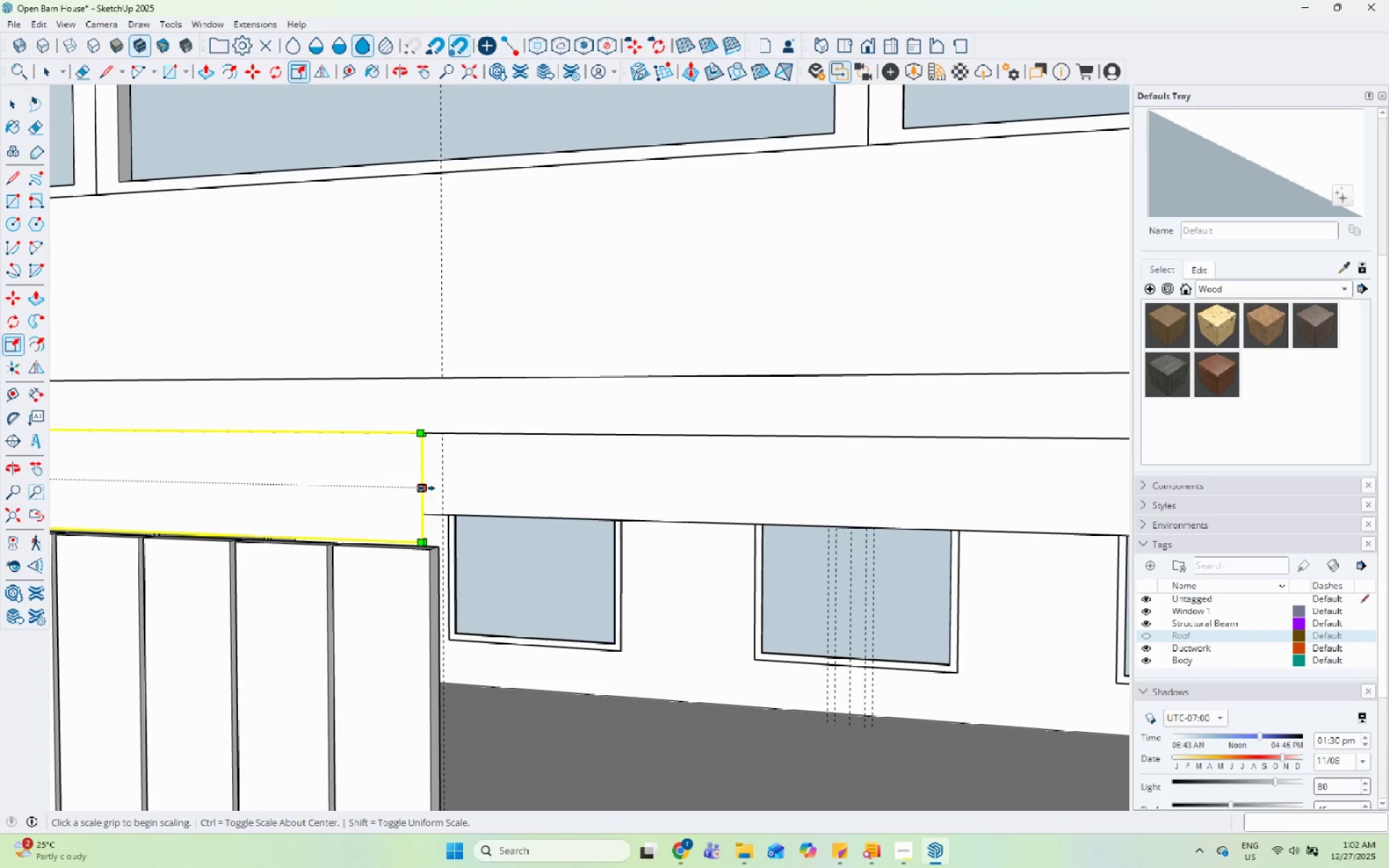 
left_click([425, 488])
 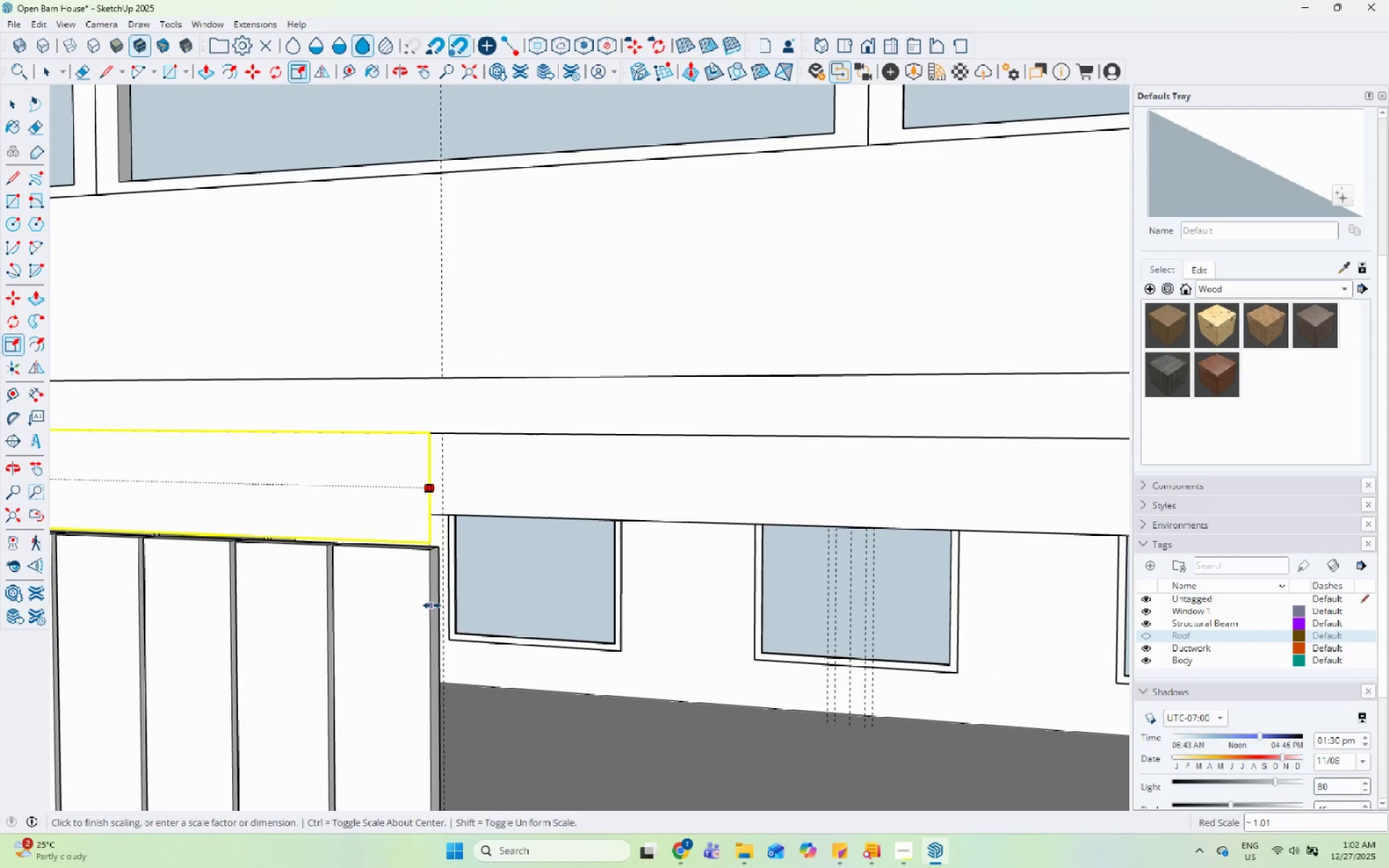 
left_click([432, 605])
 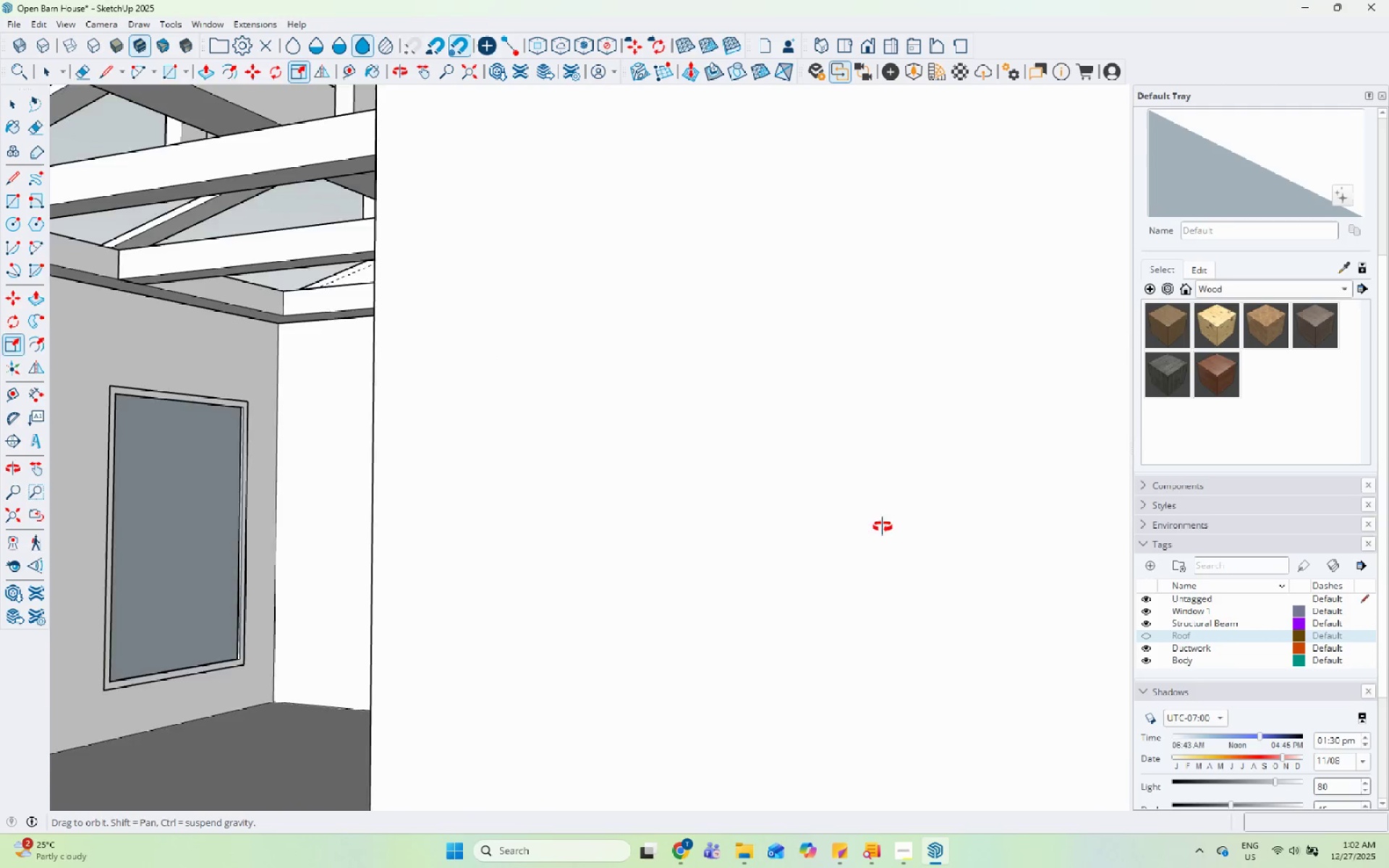 
scroll: coordinate [961, 477], scroll_direction: down, amount: 29.0
 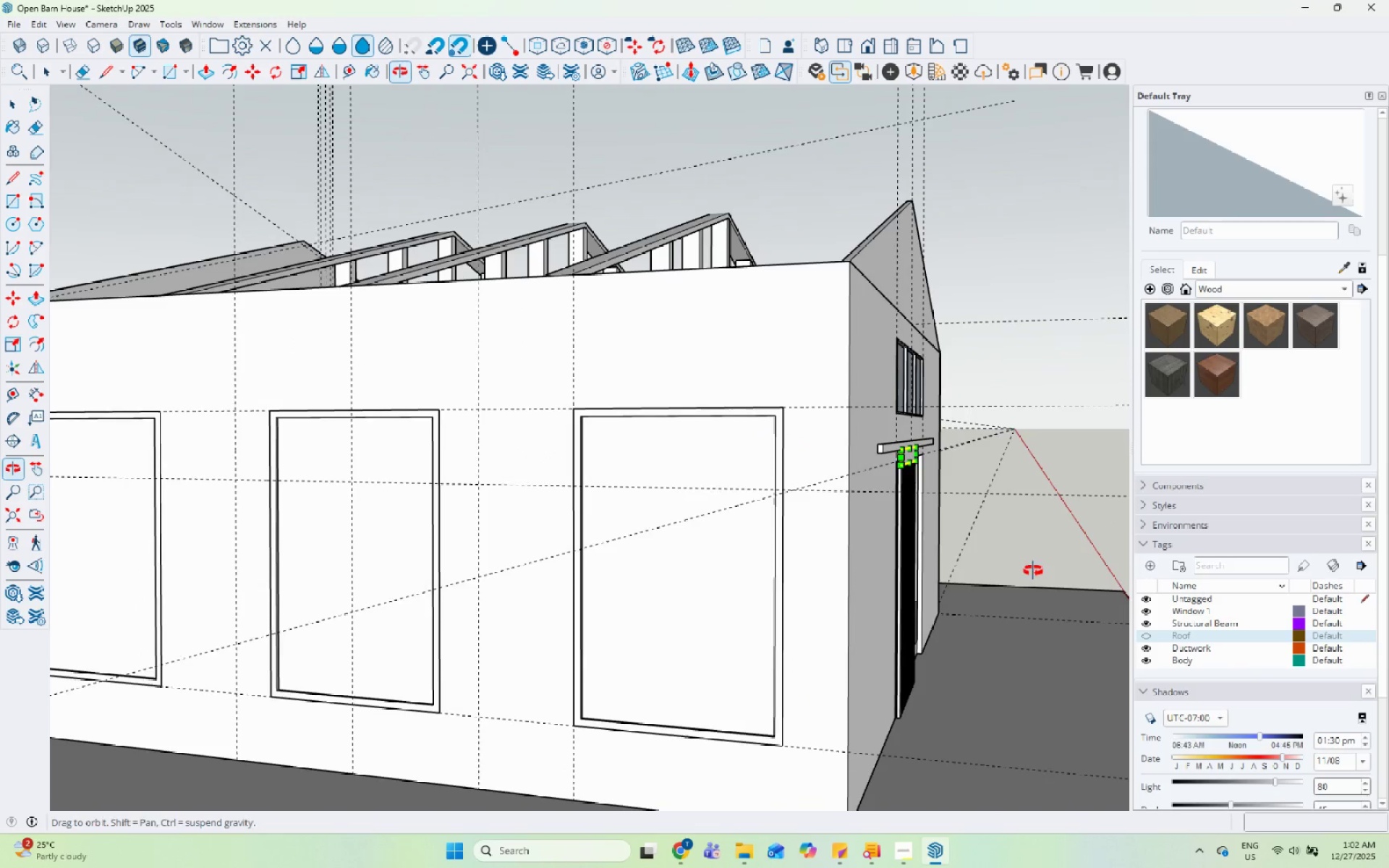 
scroll: coordinate [917, 423], scroll_direction: up, amount: 34.0
 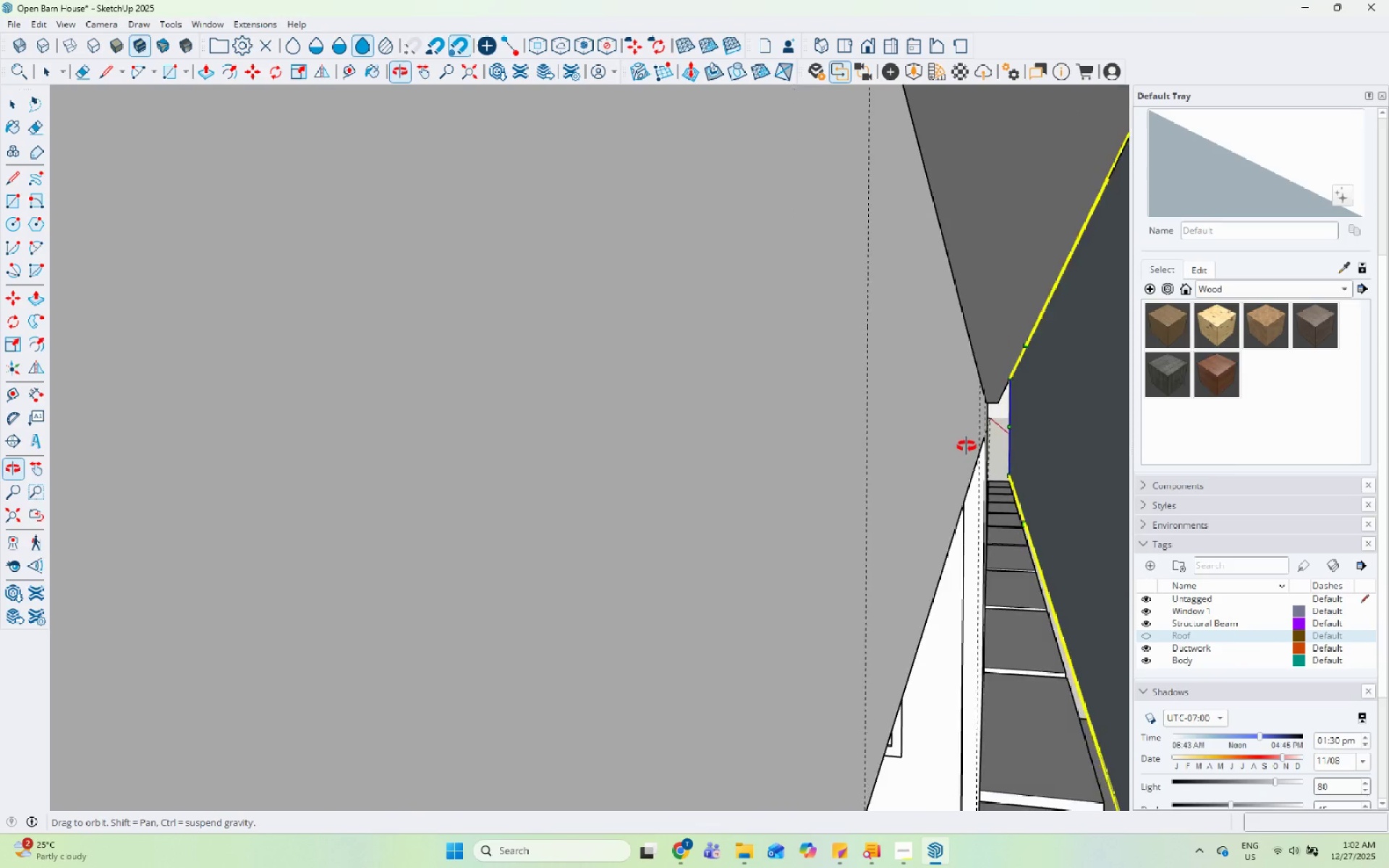 
key(Space)
 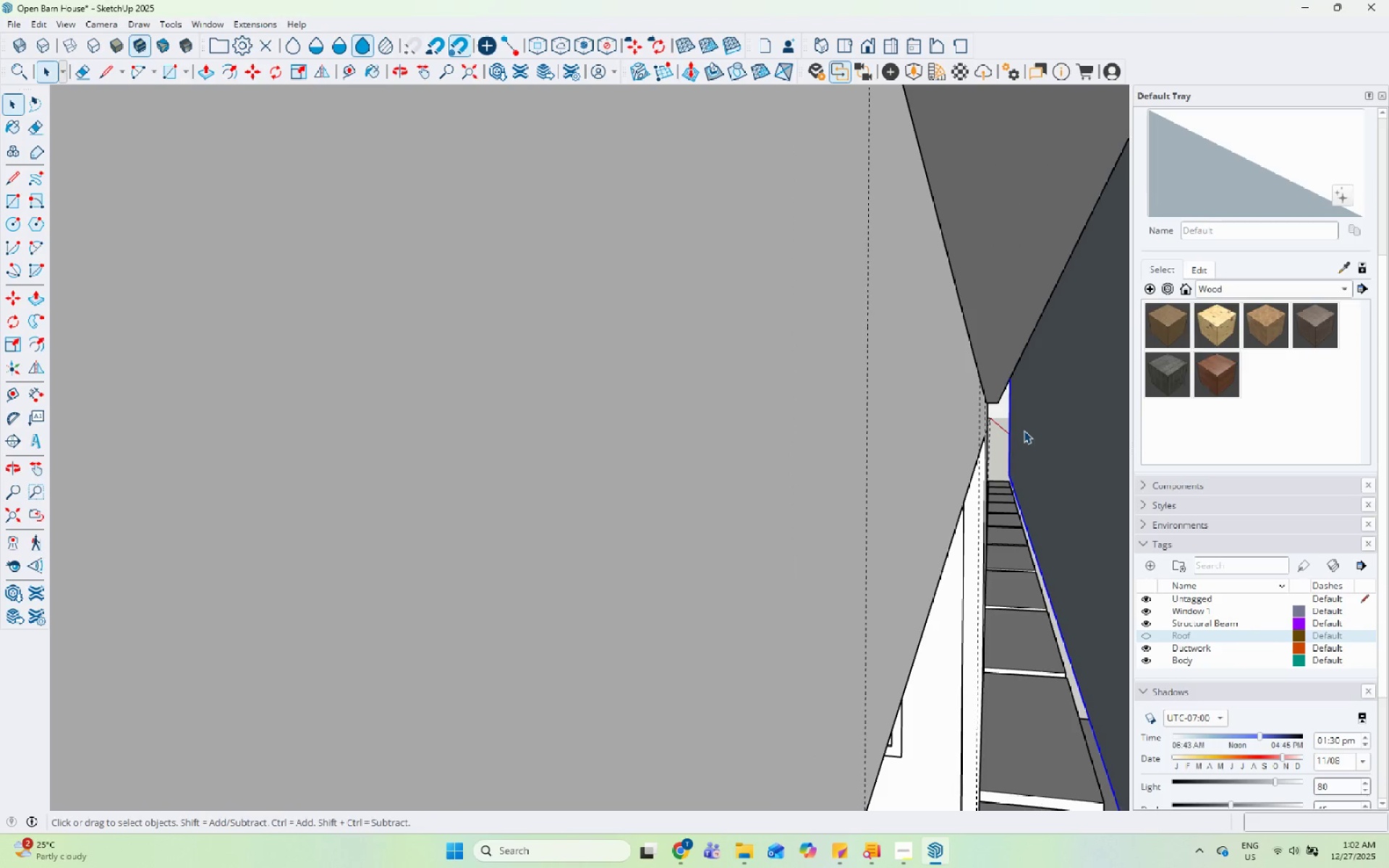 
double_click([1069, 420])
 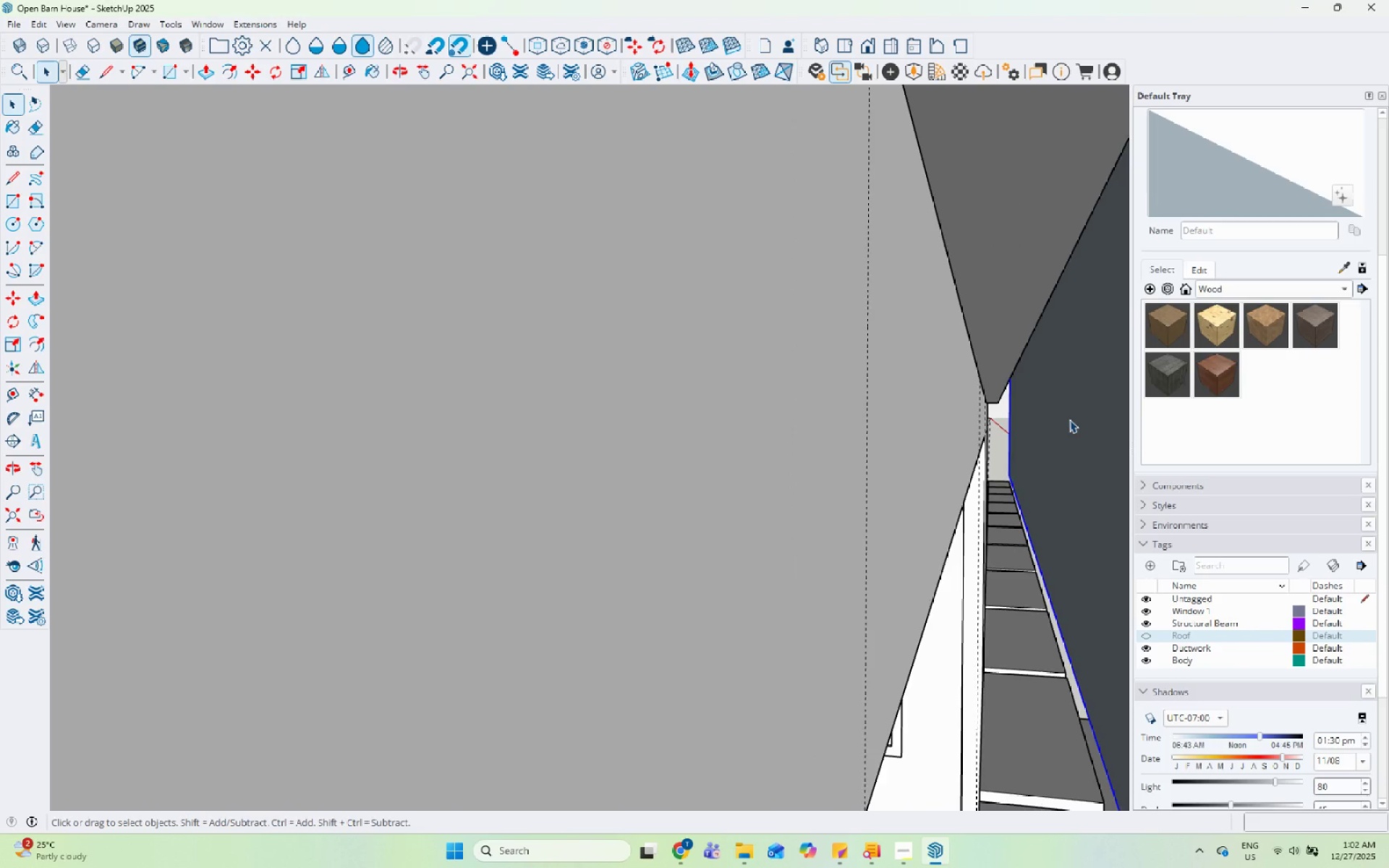 
triple_click([1069, 420])
 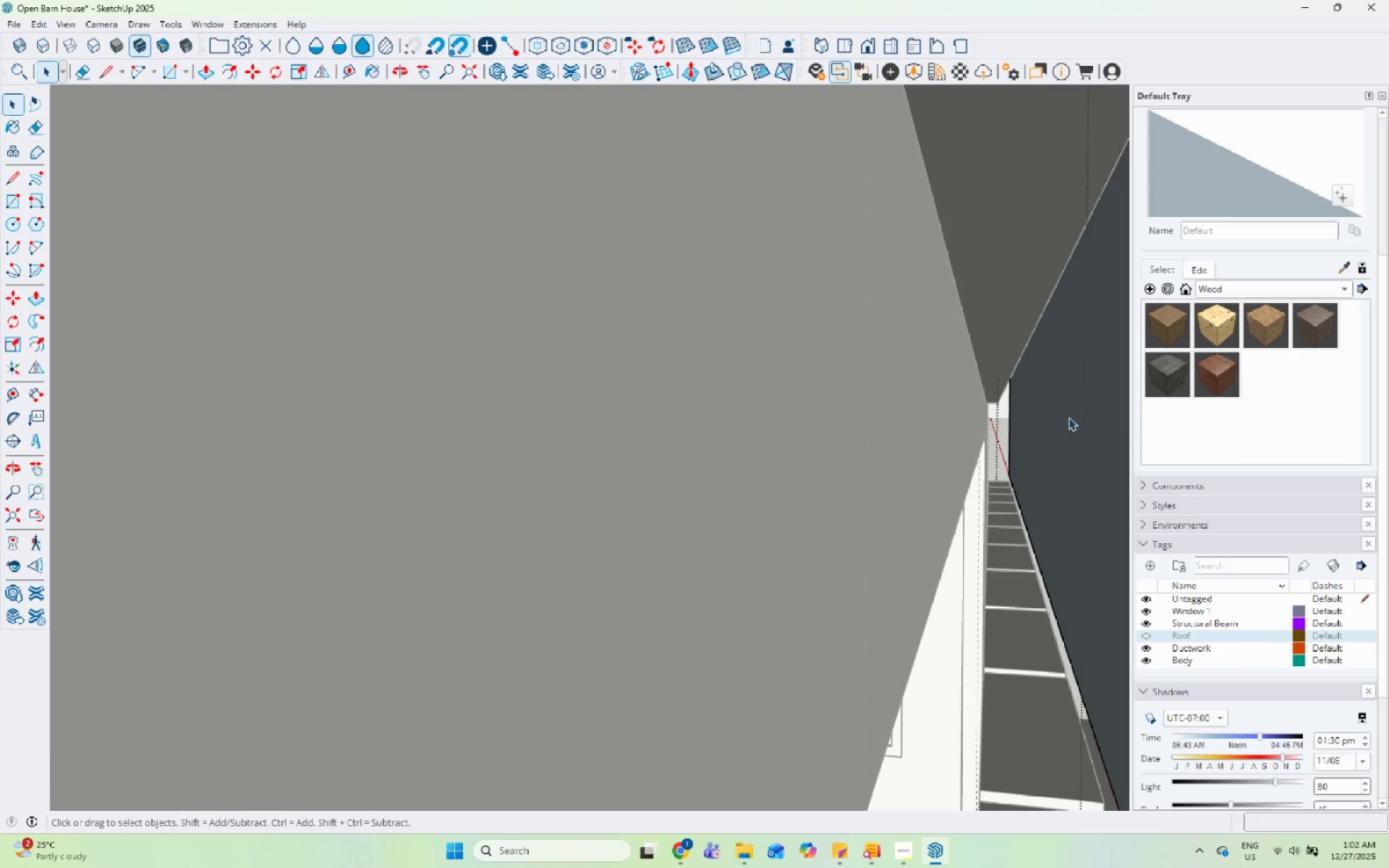 
triple_click([1058, 407])
 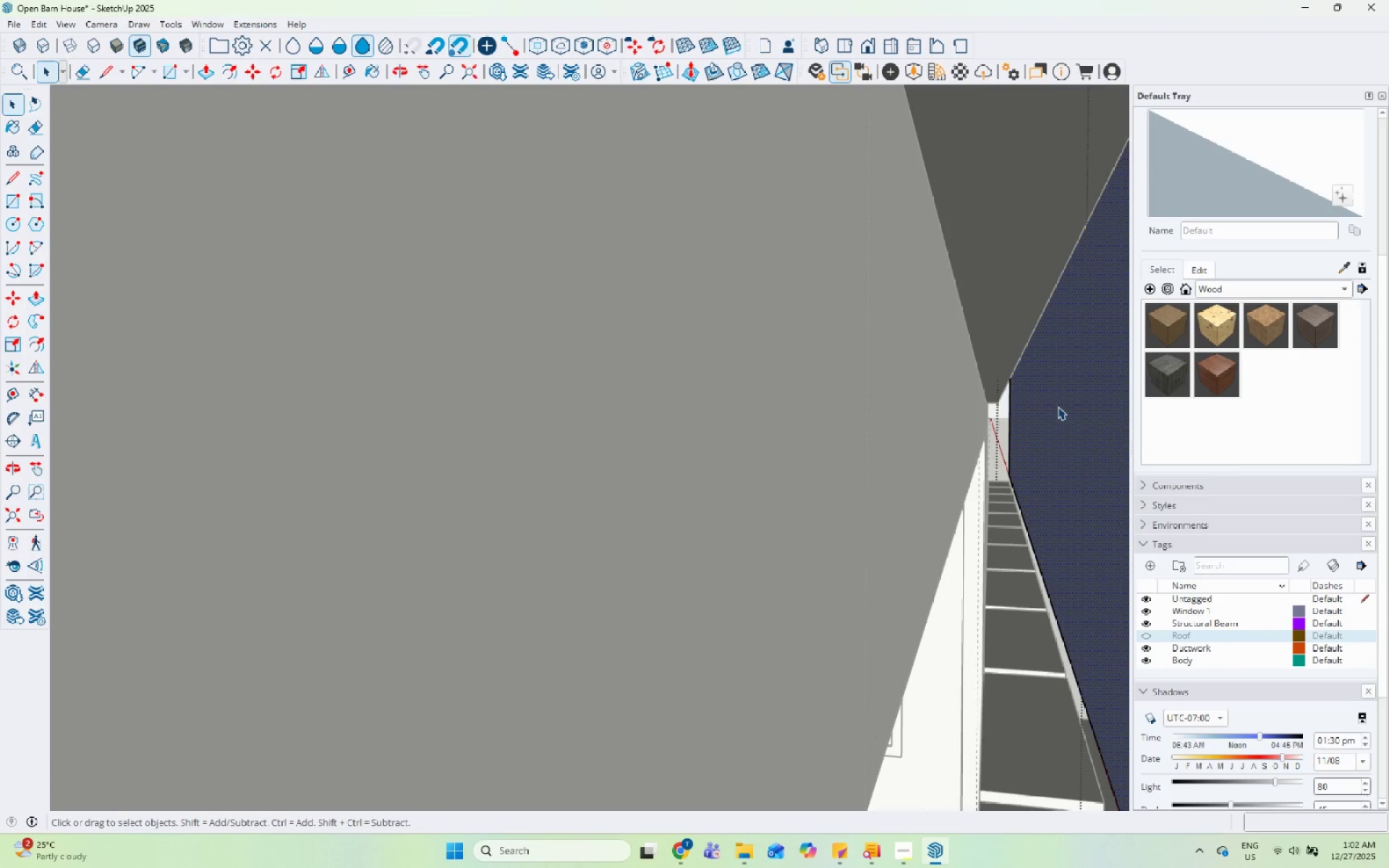 
key(BracketLeft)
 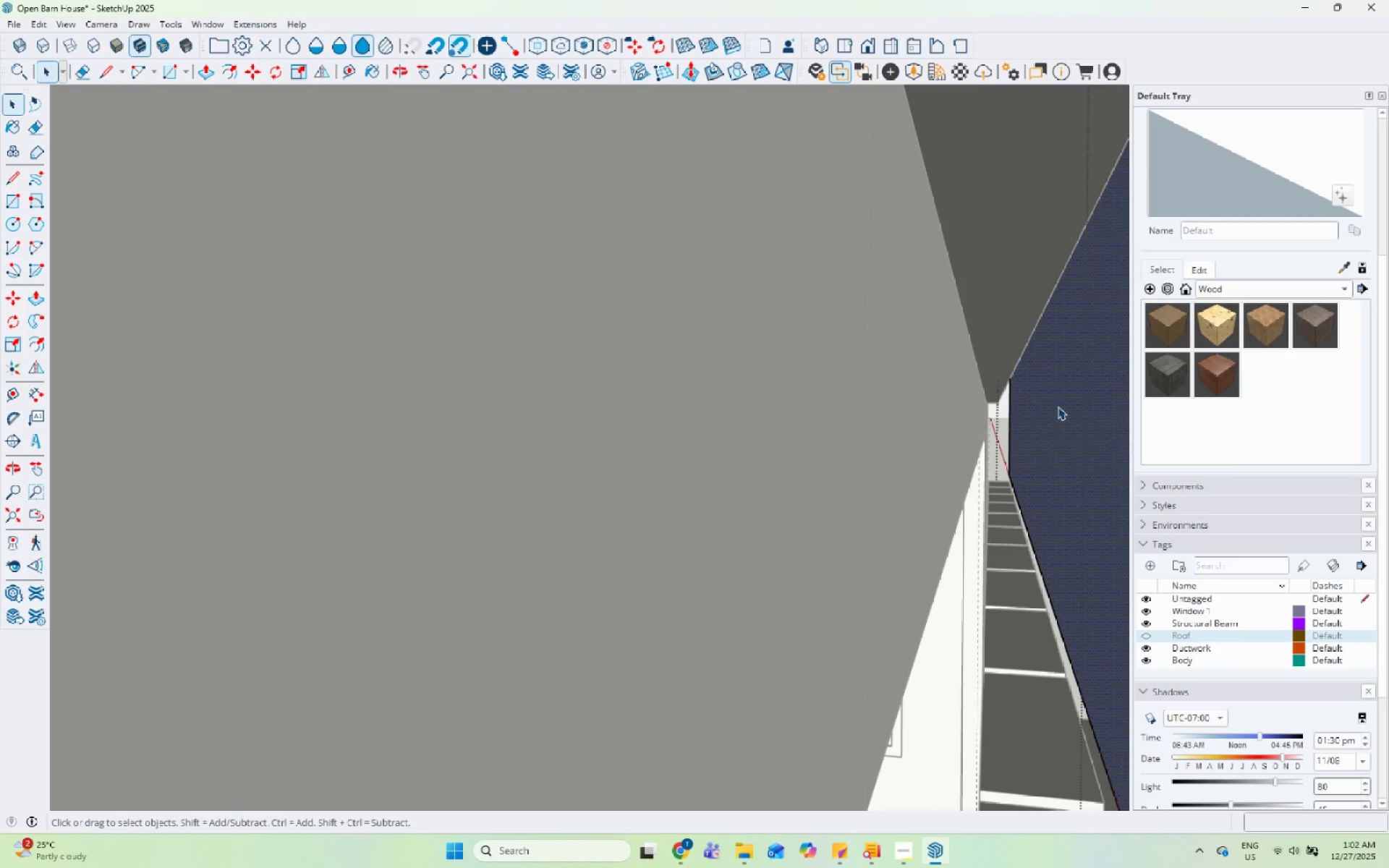 
left_click([1058, 407])
 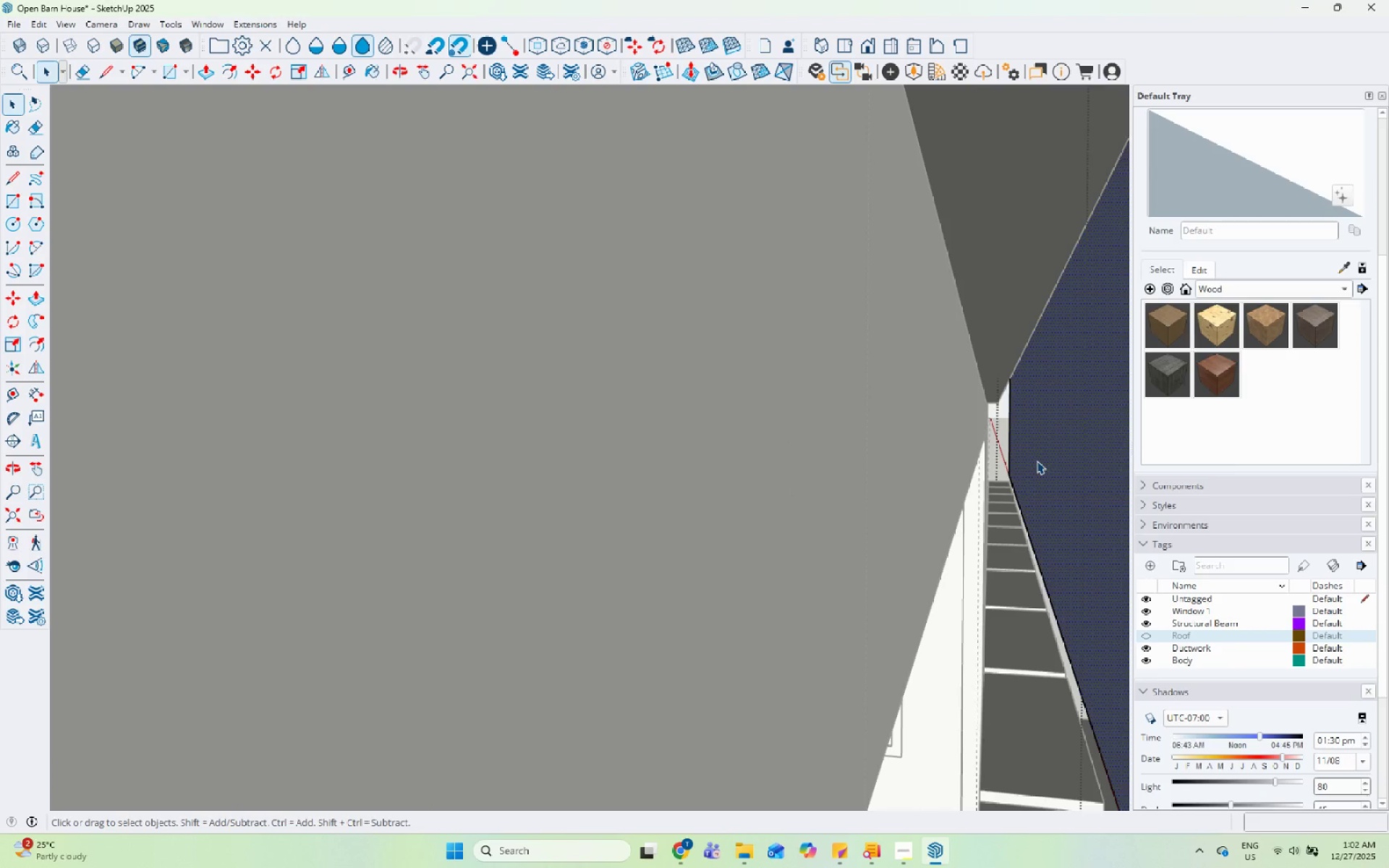 
key(P)
 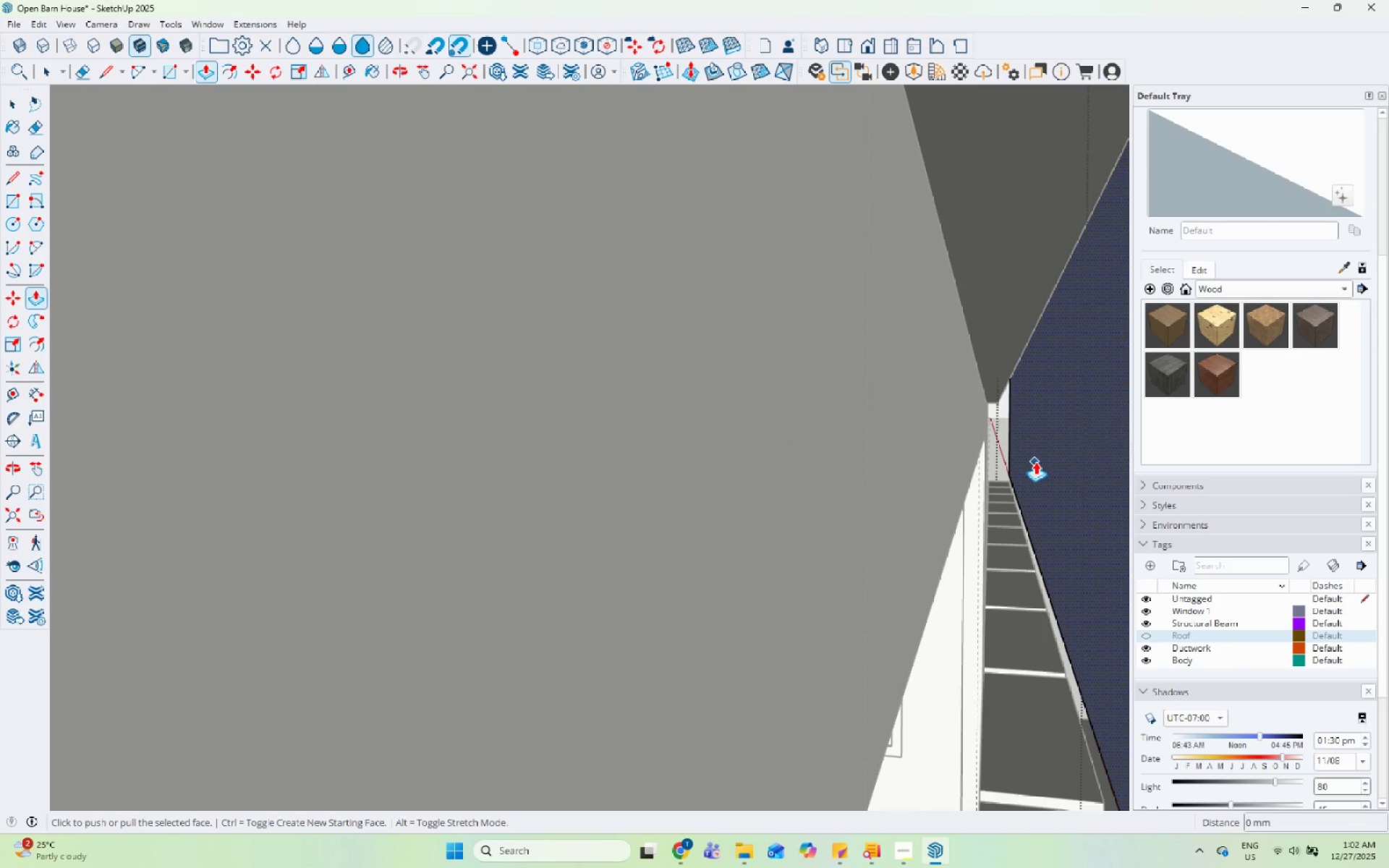 
left_click([1035, 461])
 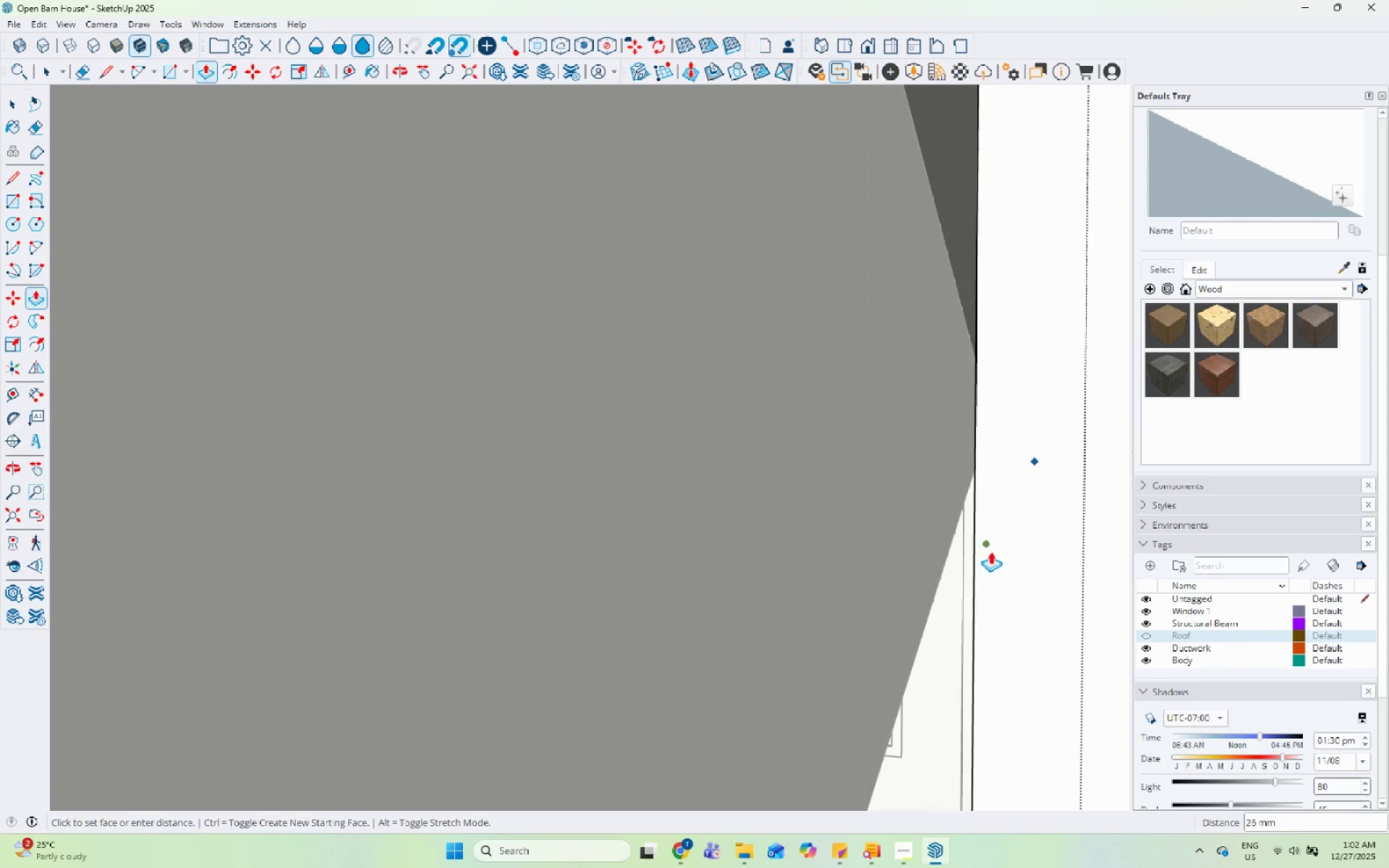 
left_click([990, 551])
 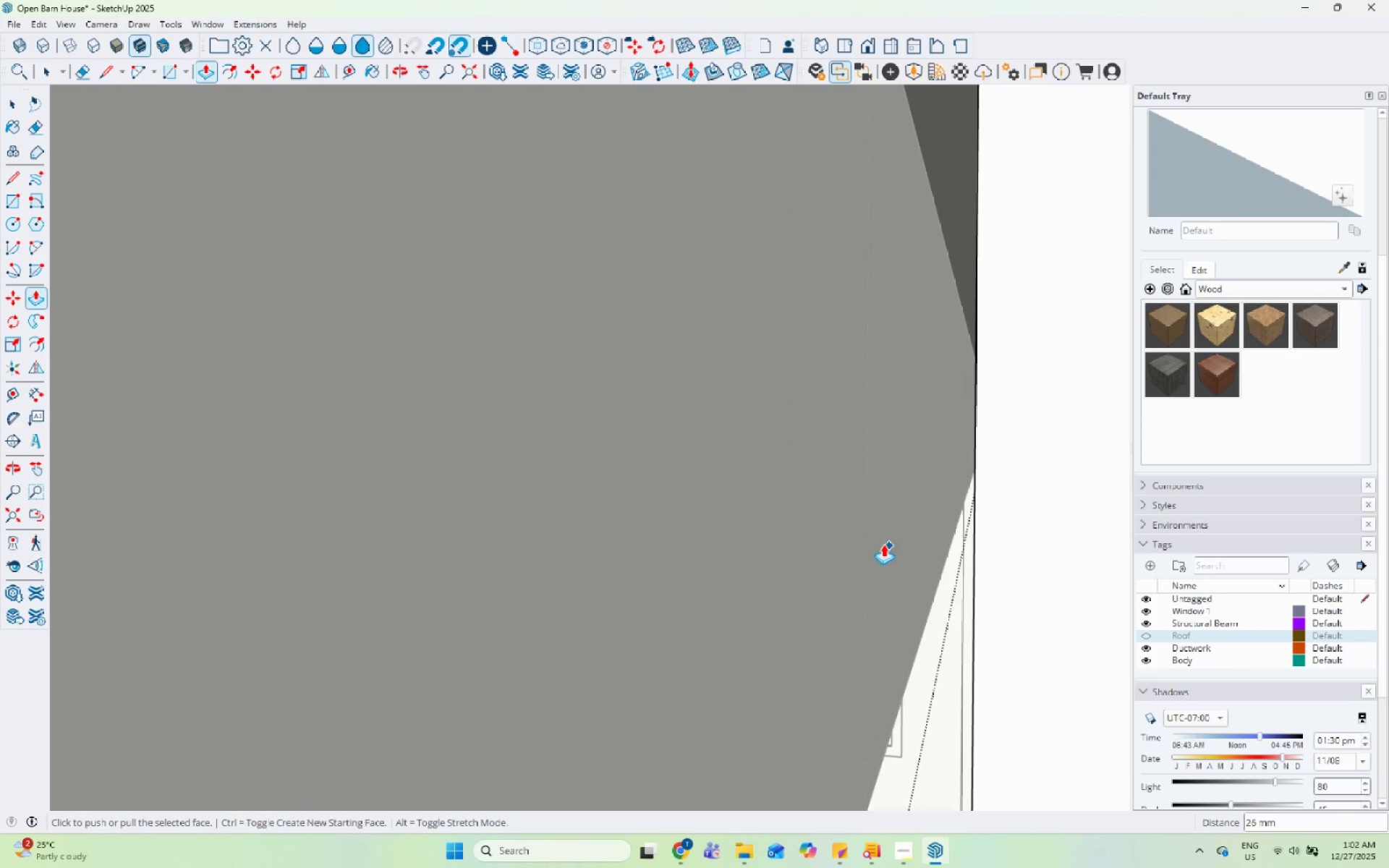 
key(Space)
 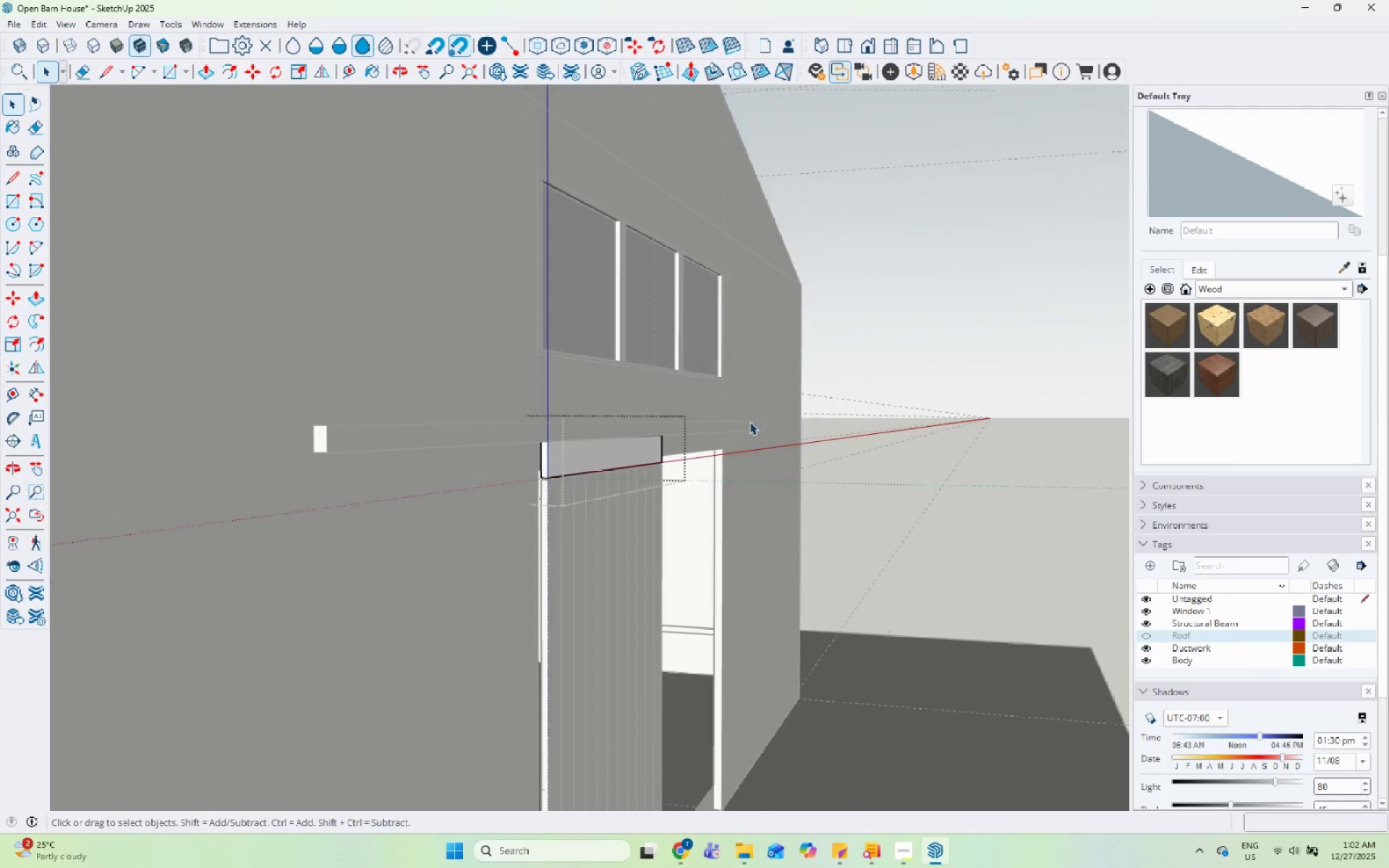 
key(Space)
 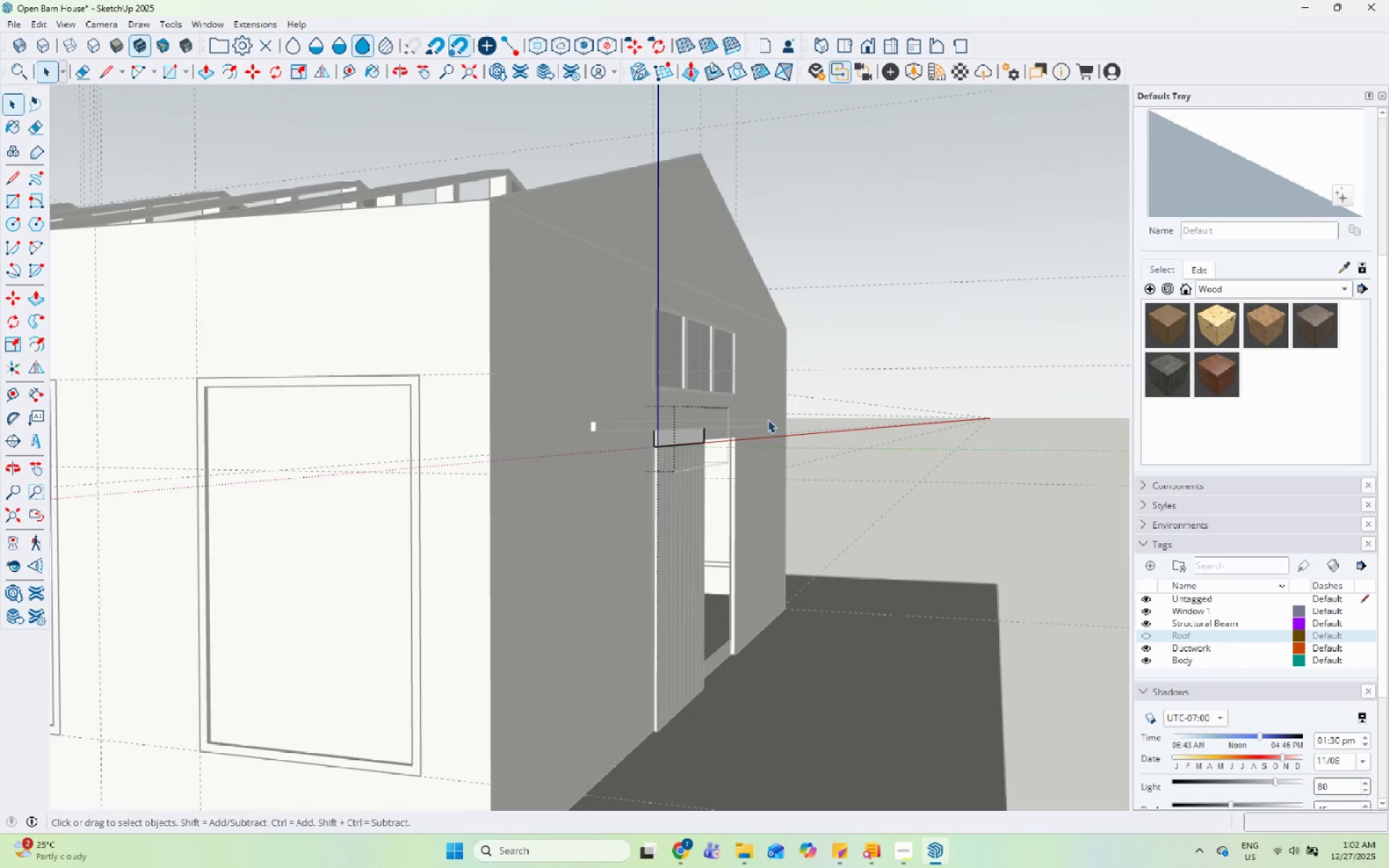 
key(Escape)
 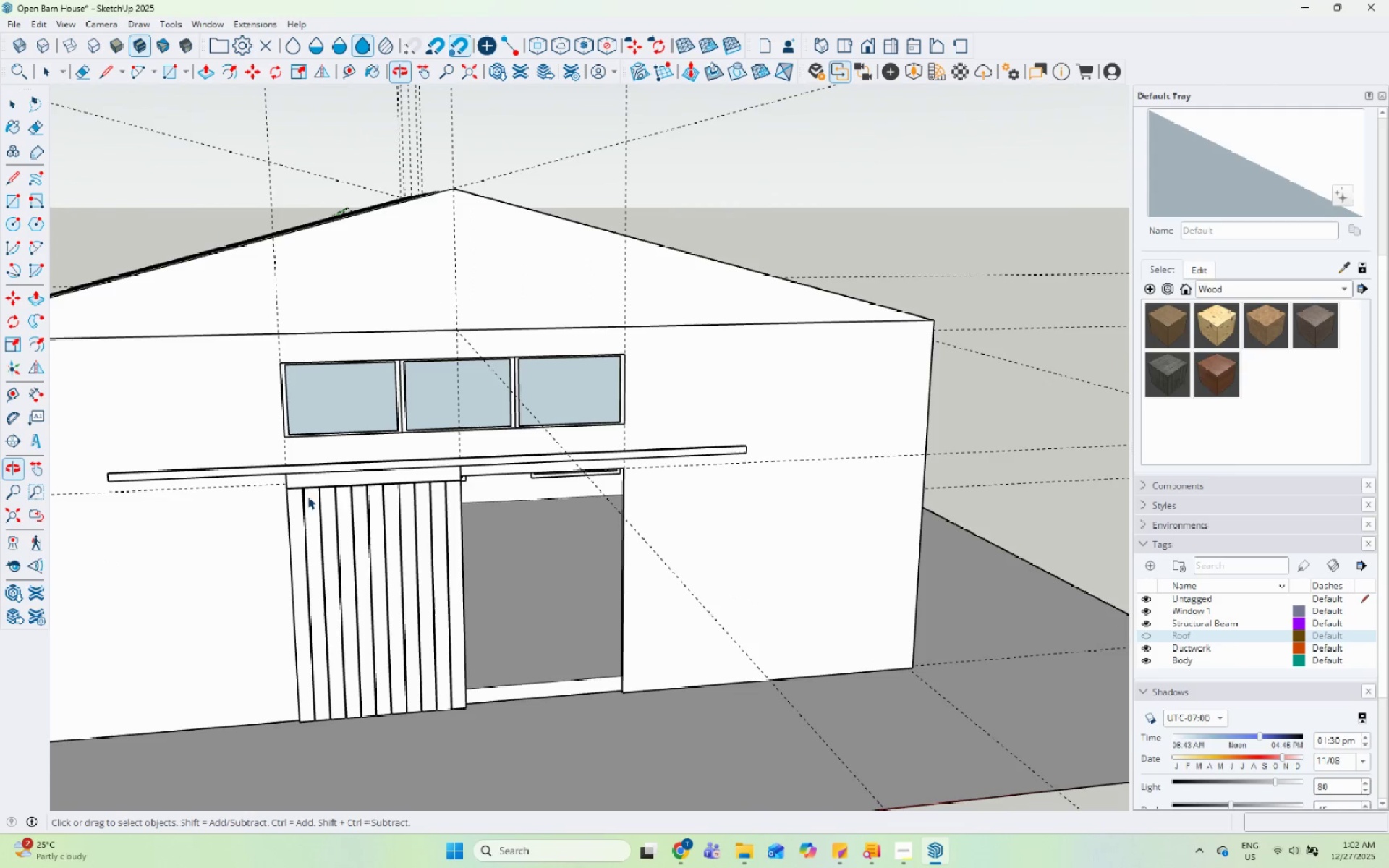 
scroll: coordinate [756, 420], scroll_direction: down, amount: 56.0
 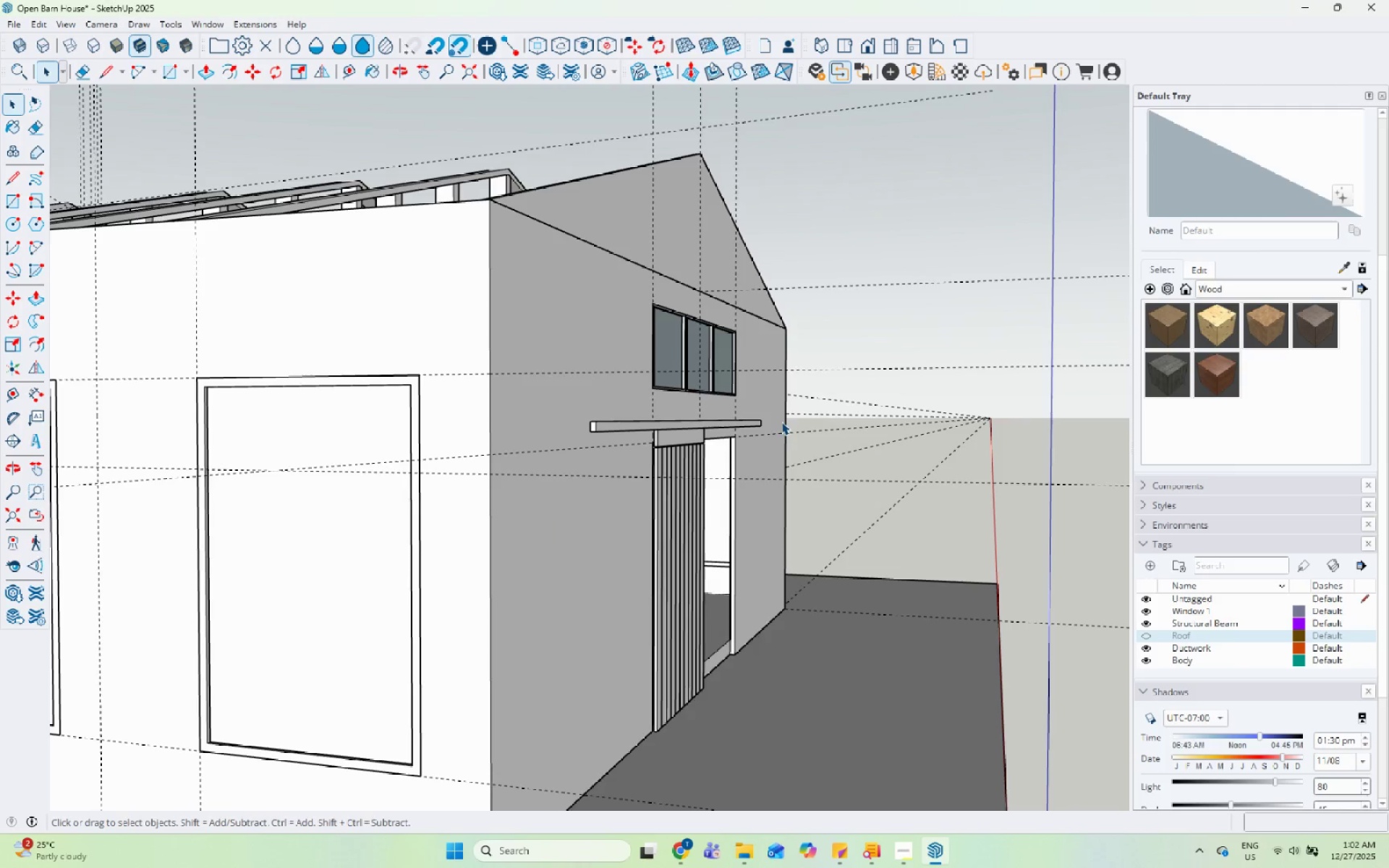 
left_click([327, 418])
 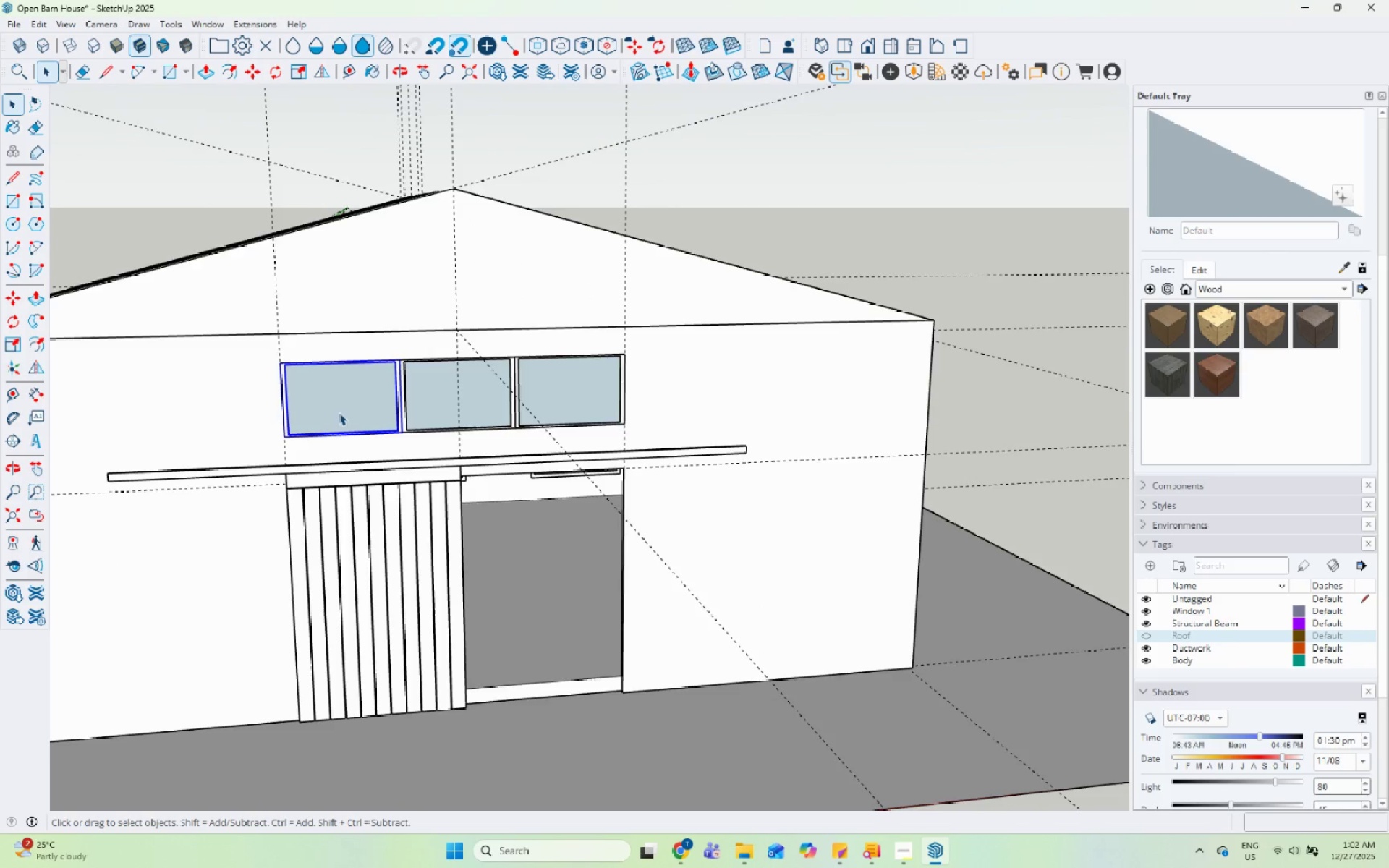 
scroll: coordinate [1371, 146], scroll_direction: up, amount: 2.0
 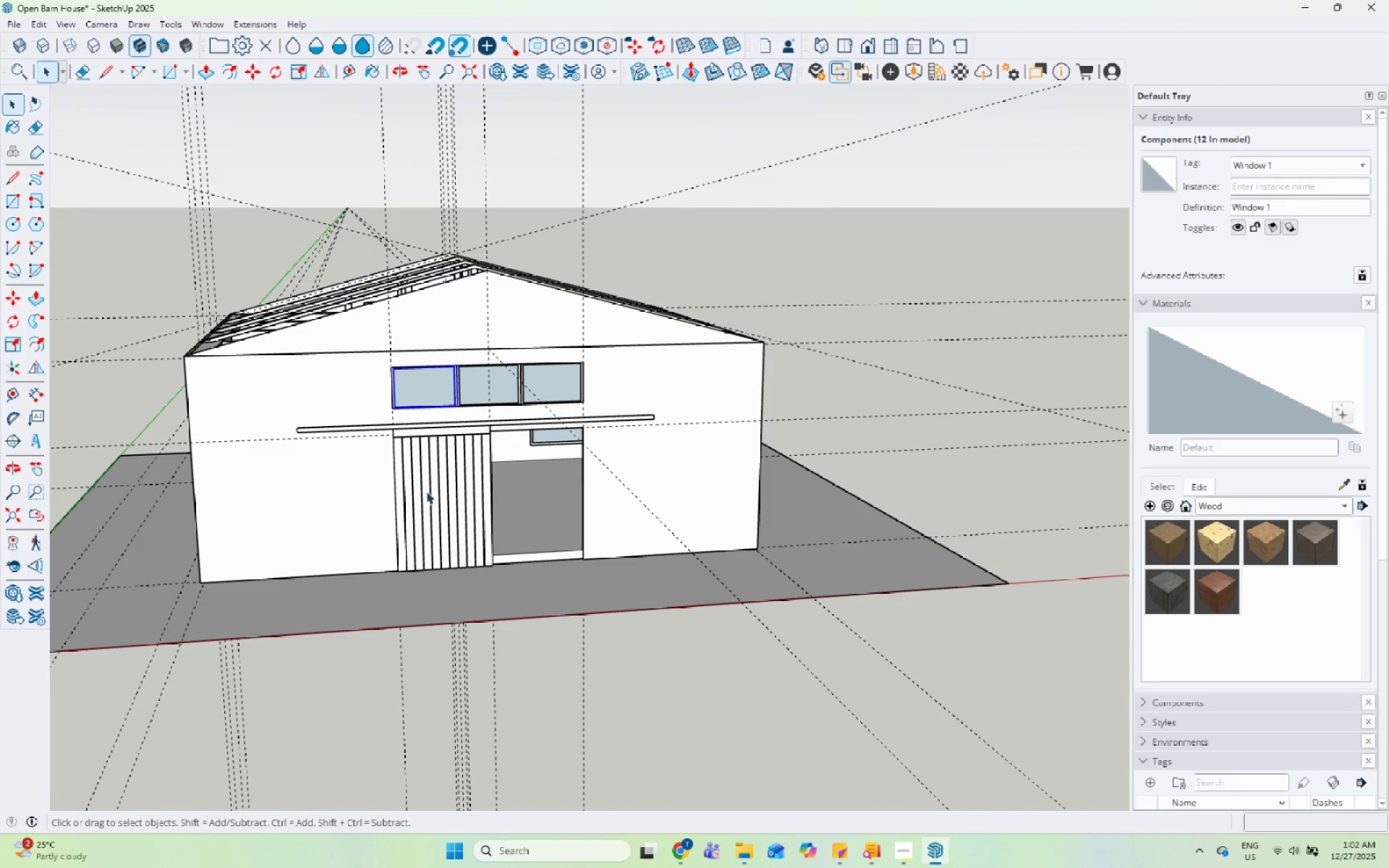 
left_click([437, 484])
 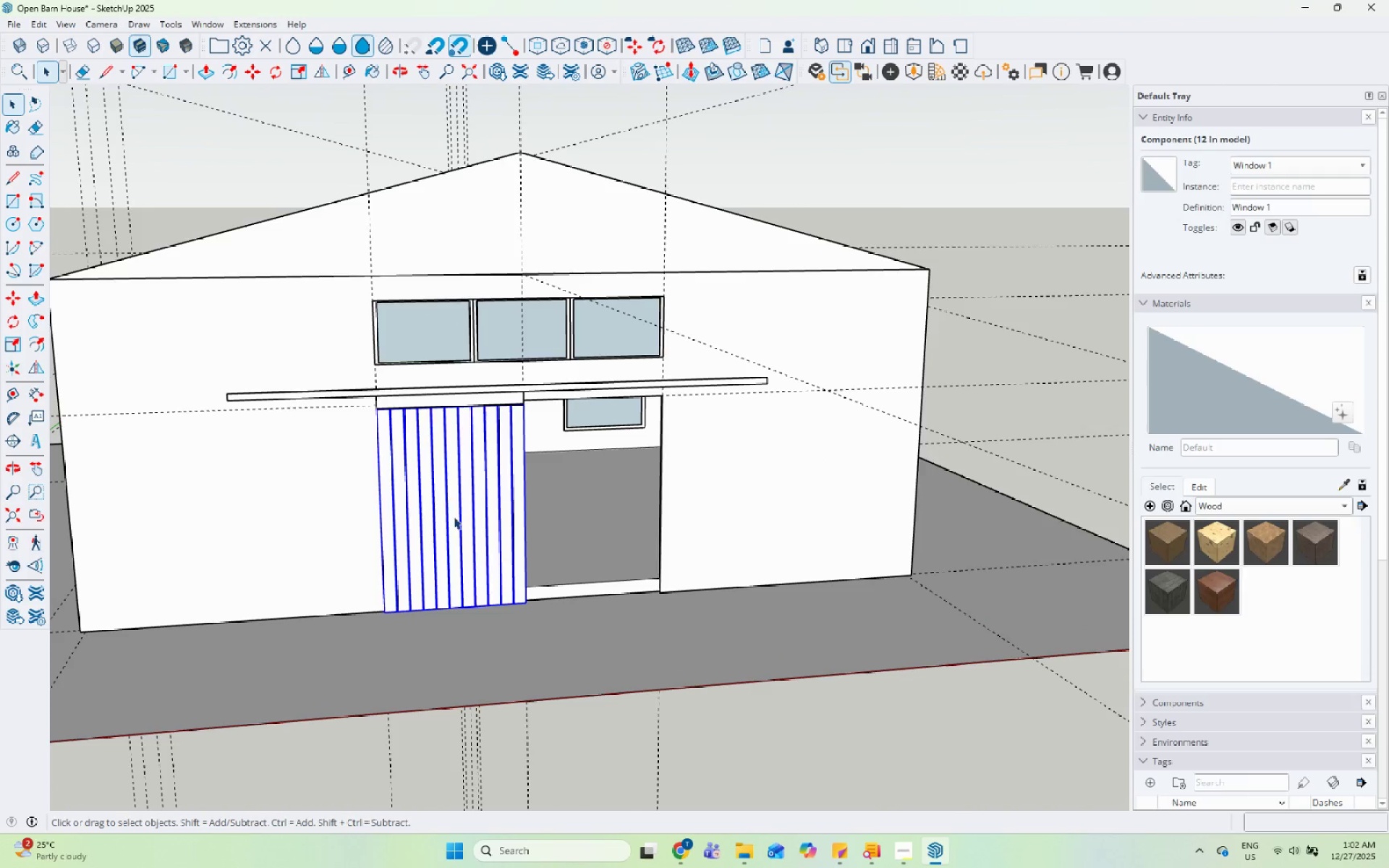 
scroll: coordinate [509, 524], scroll_direction: up, amount: 10.0
 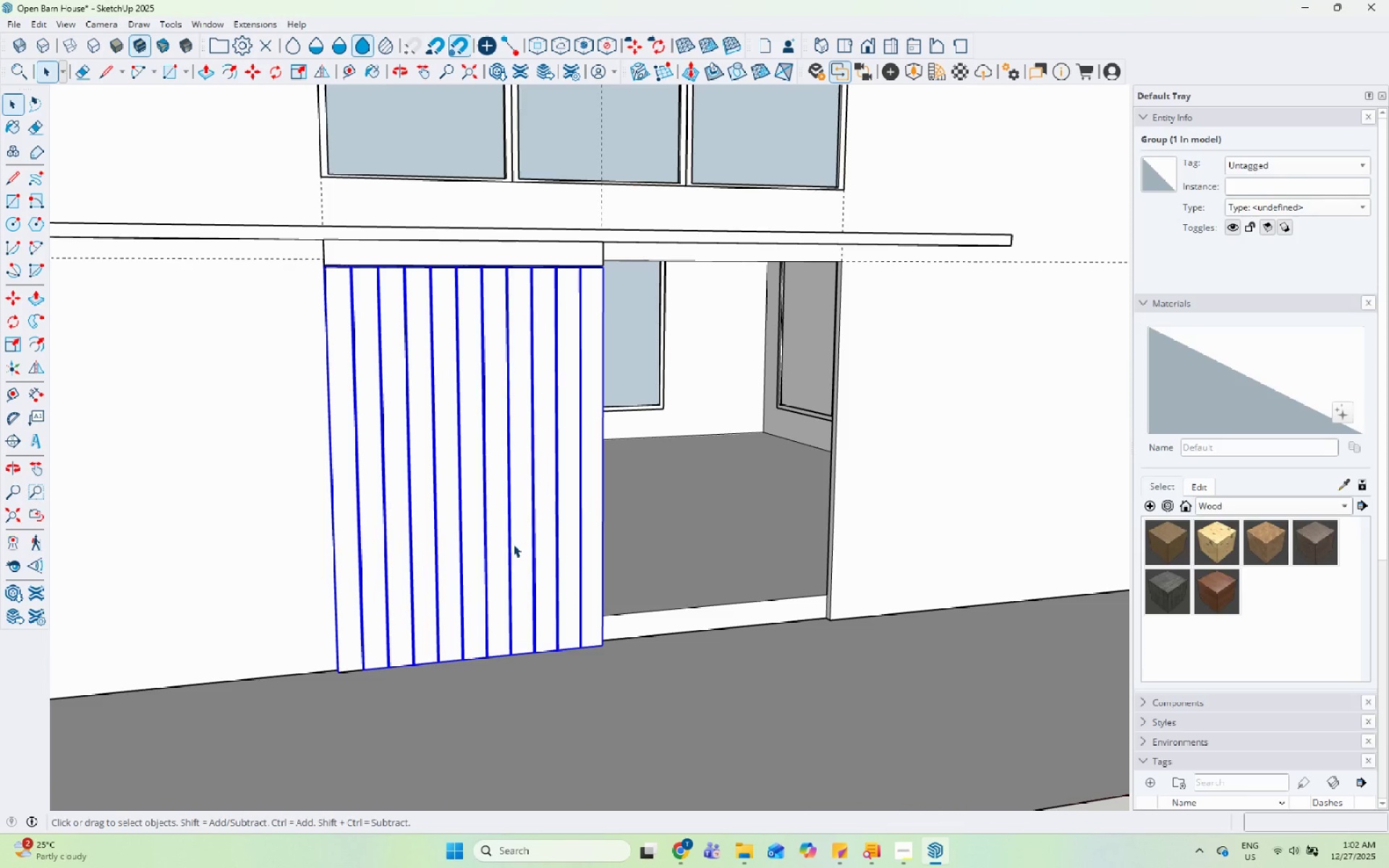 
key(S)
 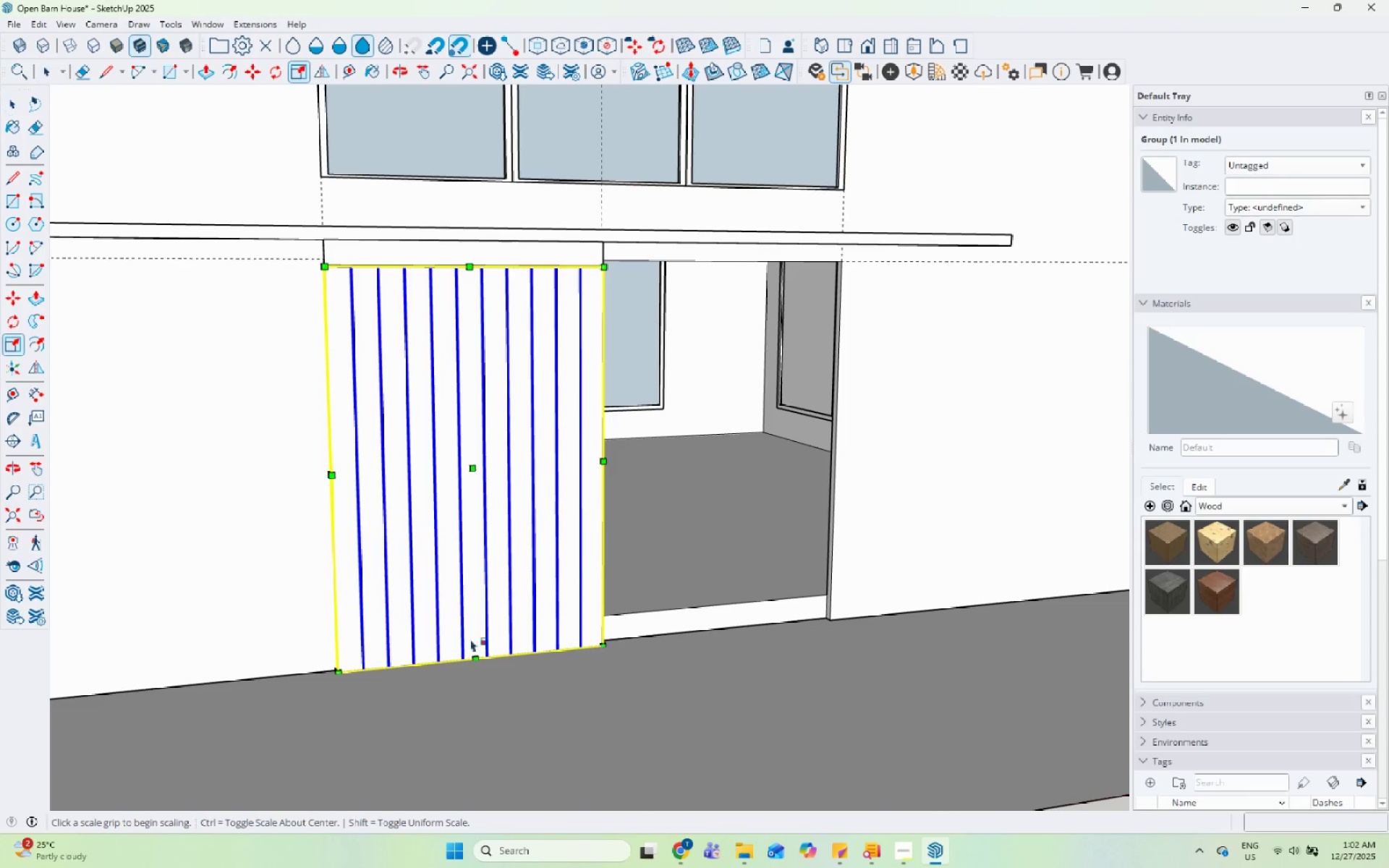 
scroll: coordinate [459, 660], scroll_direction: up, amount: 5.0
 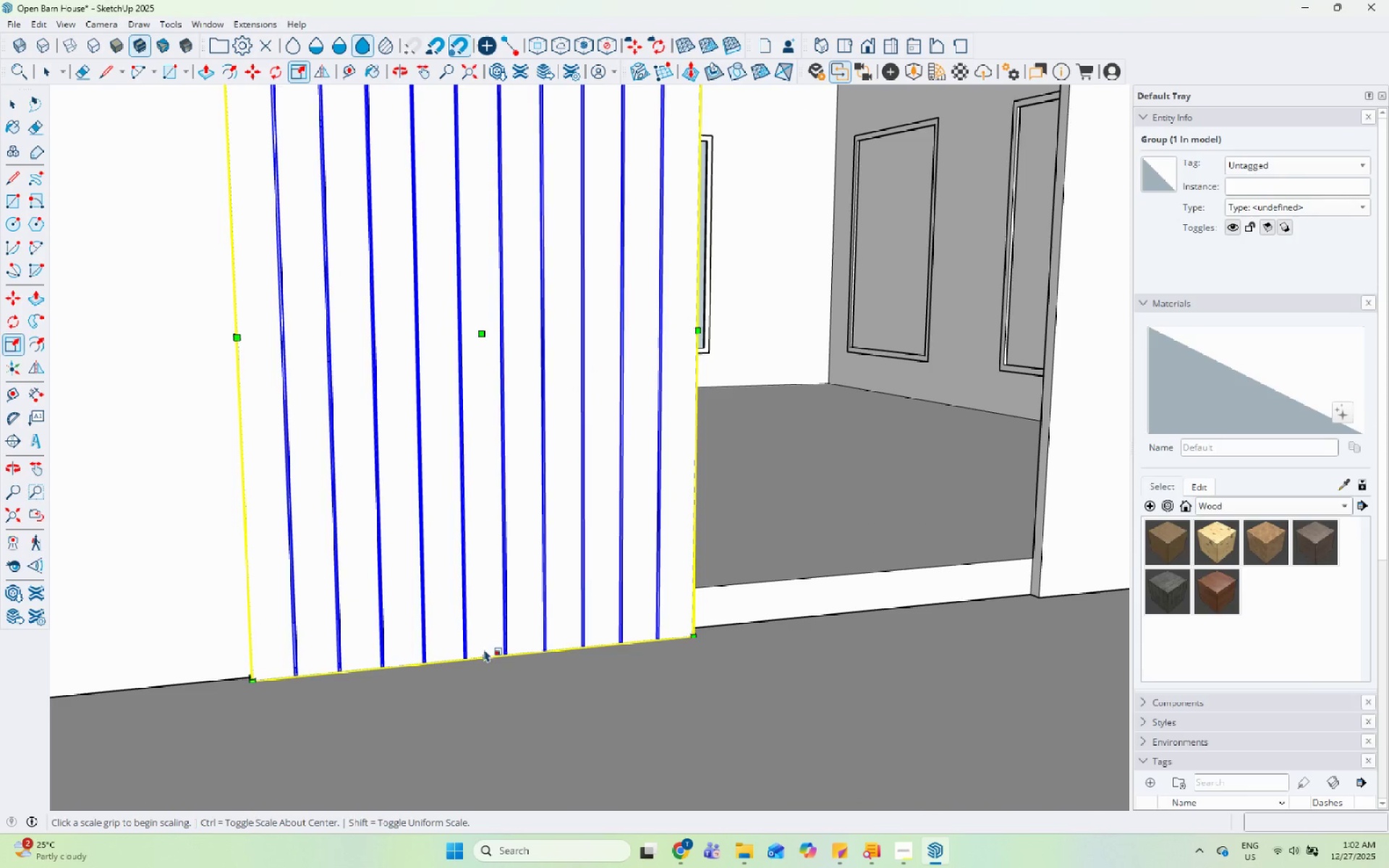 
left_click([483, 650])
 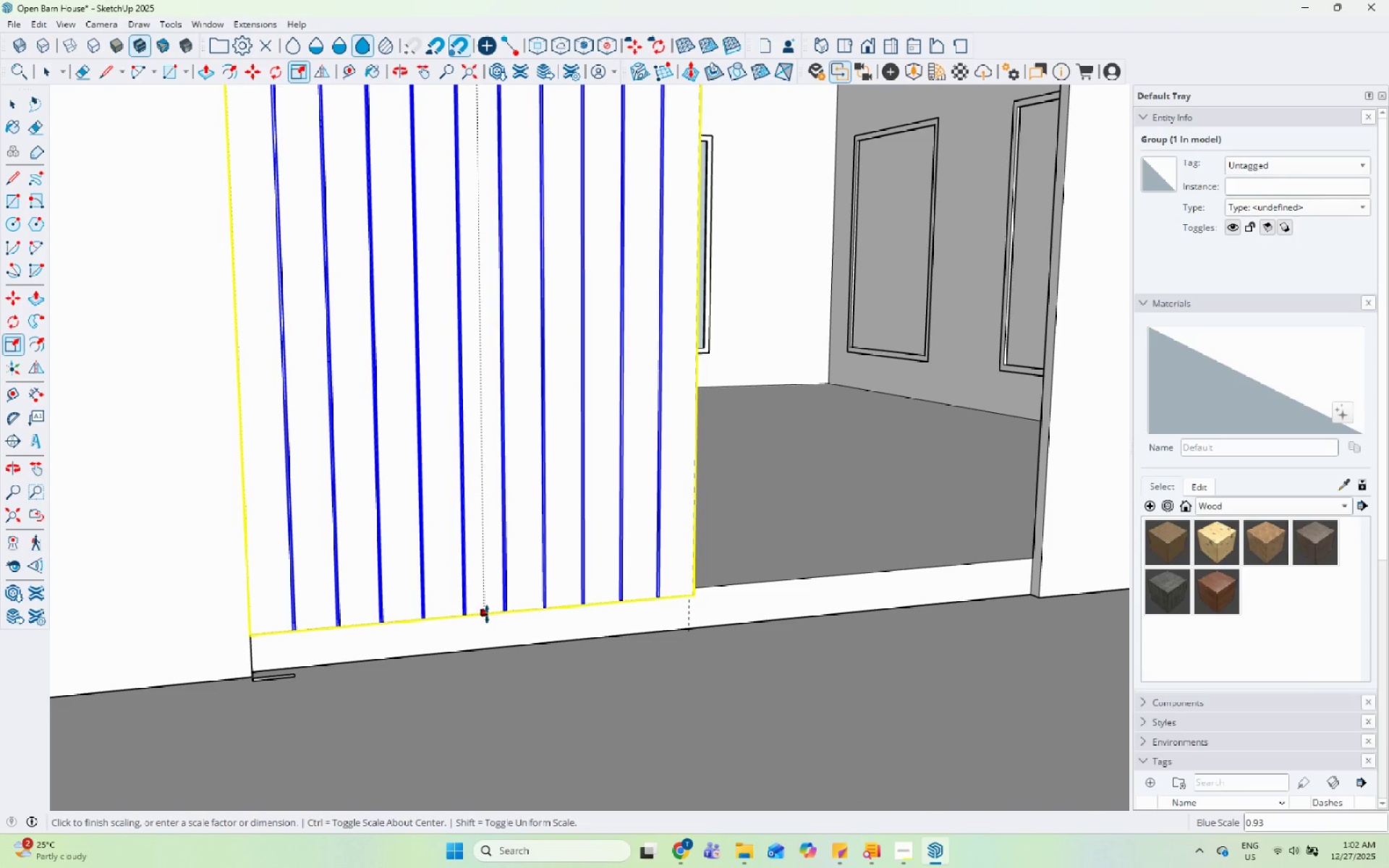 
left_click([493, 603])
 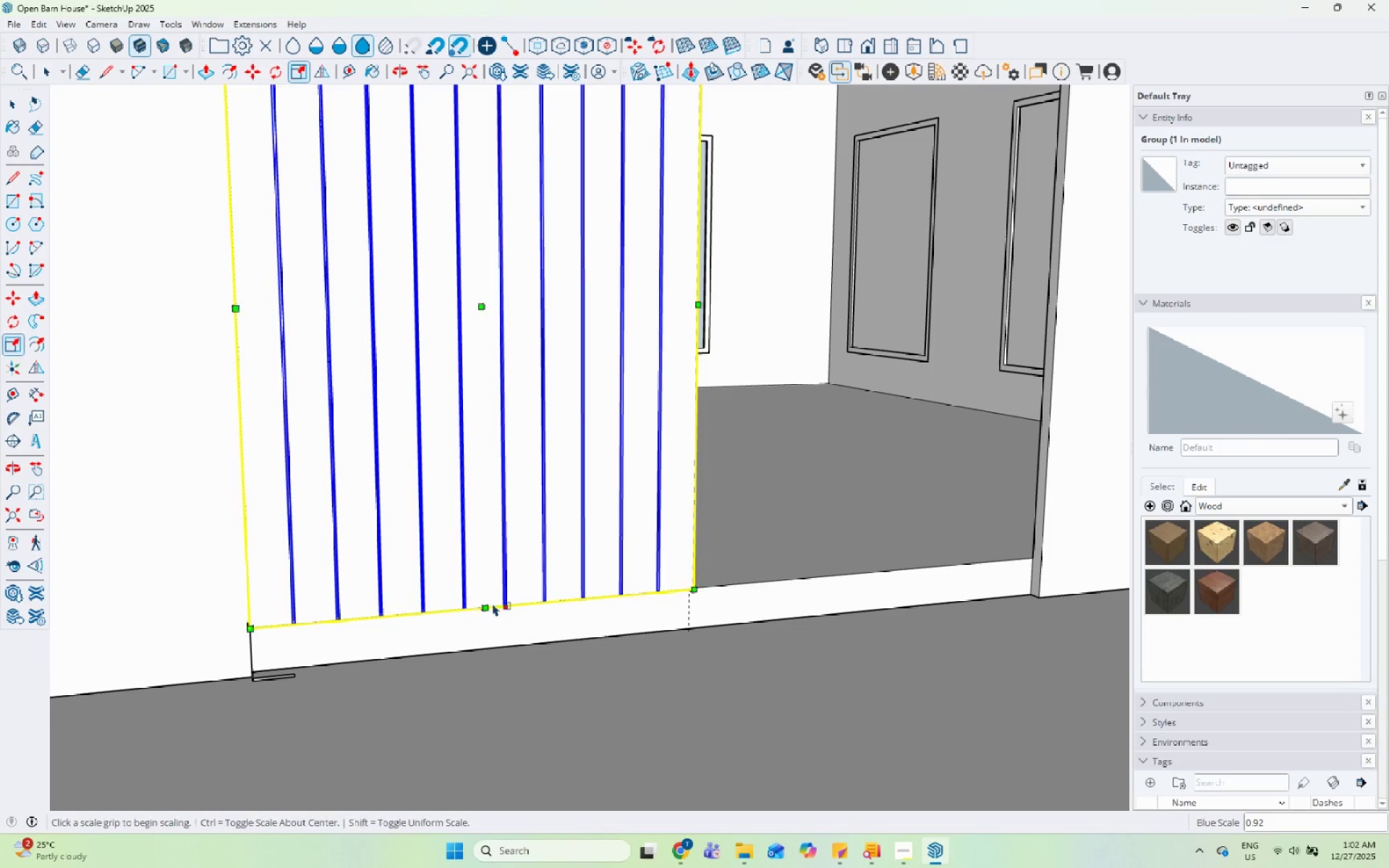 
key(Space)
 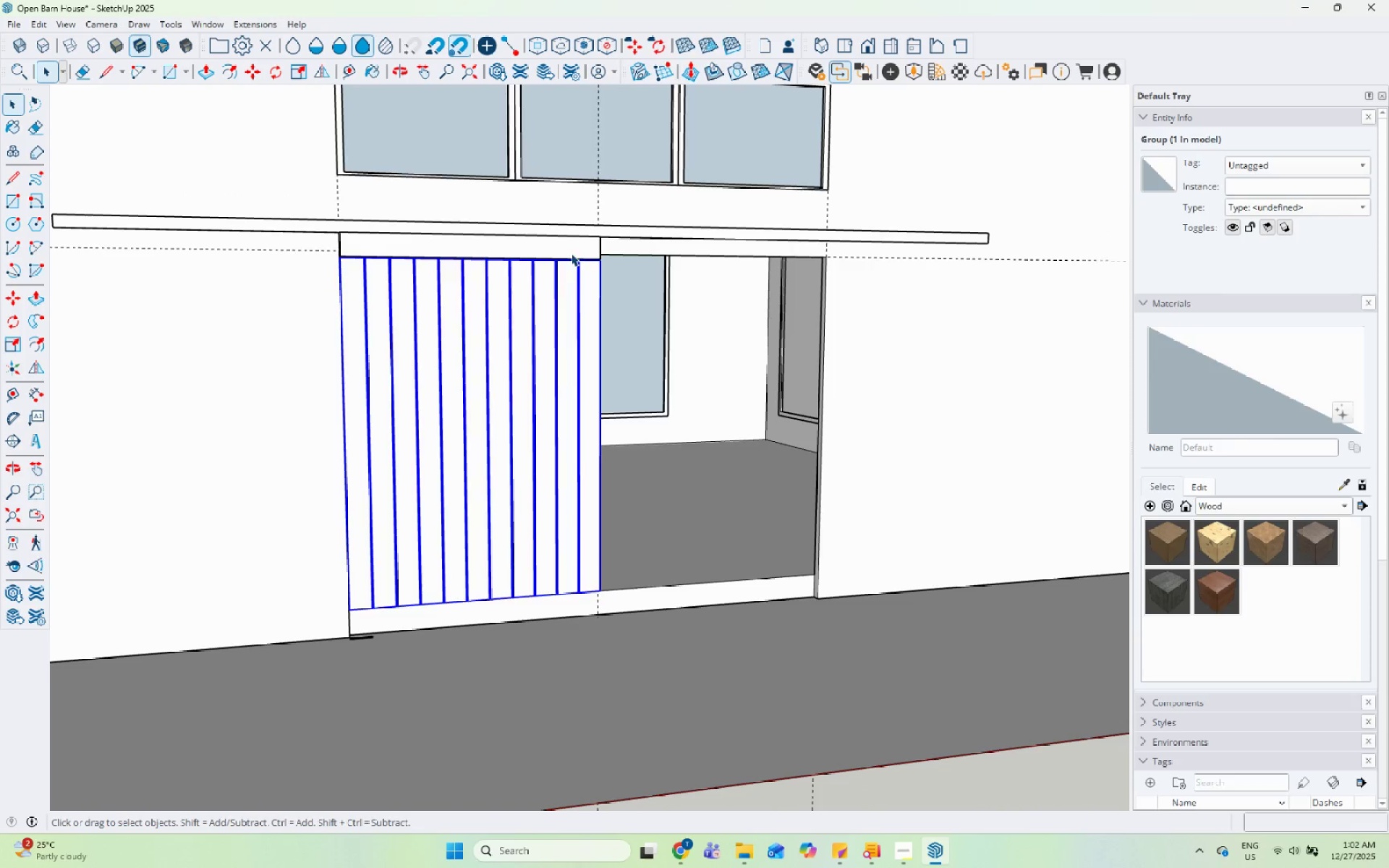 
scroll: coordinate [486, 620], scroll_direction: down, amount: 6.0
 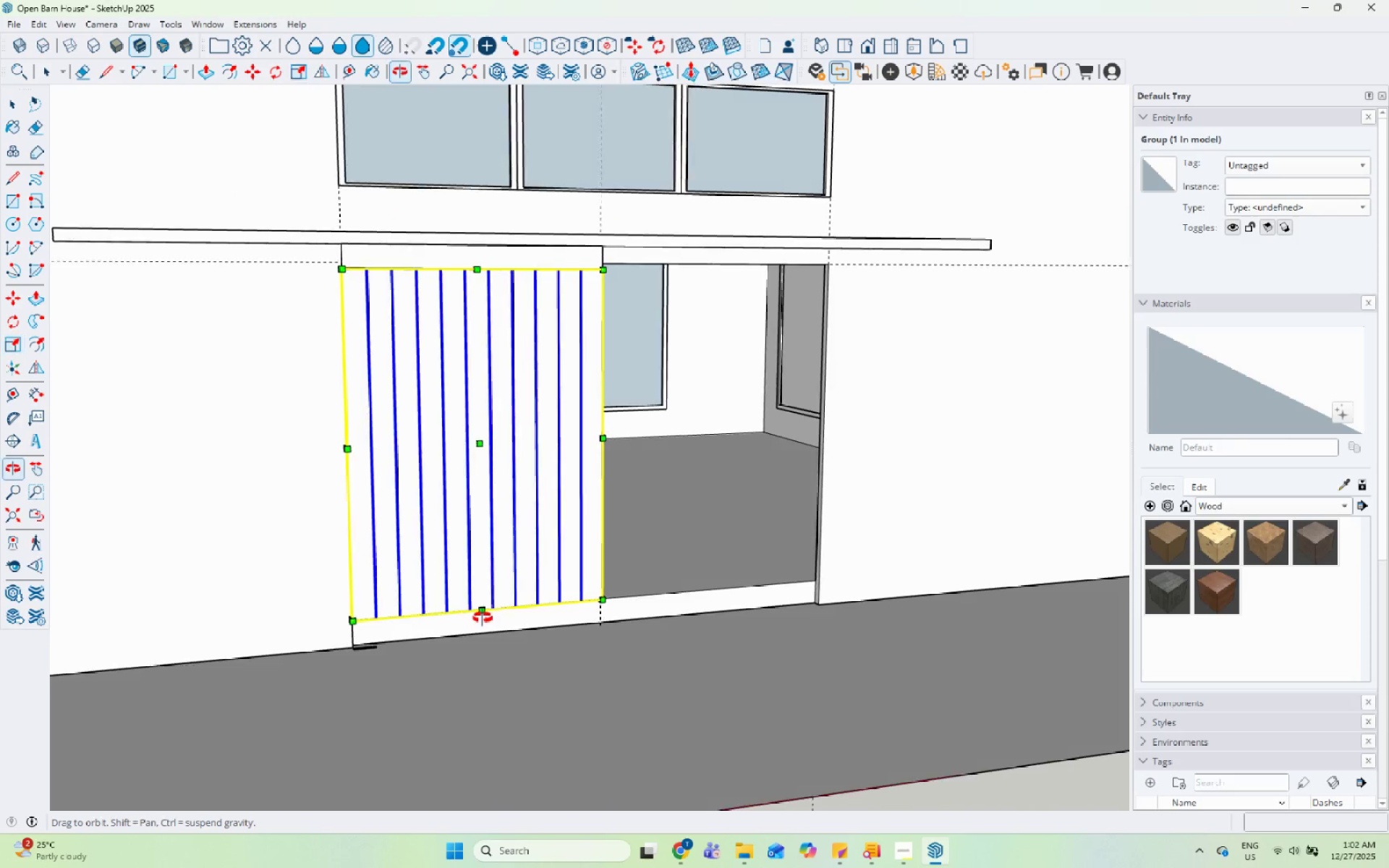 
left_click([572, 252])
 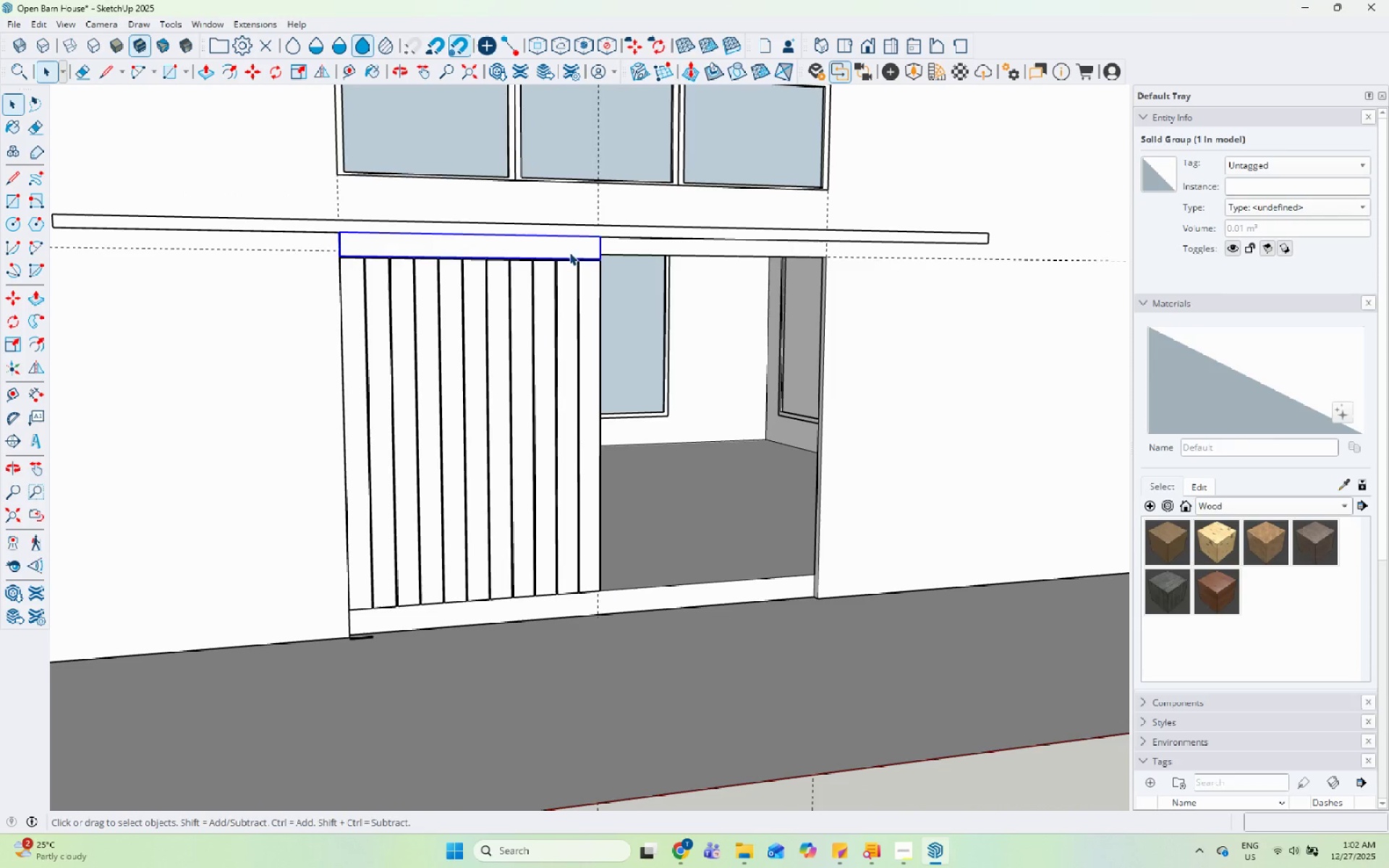 
key(M)
 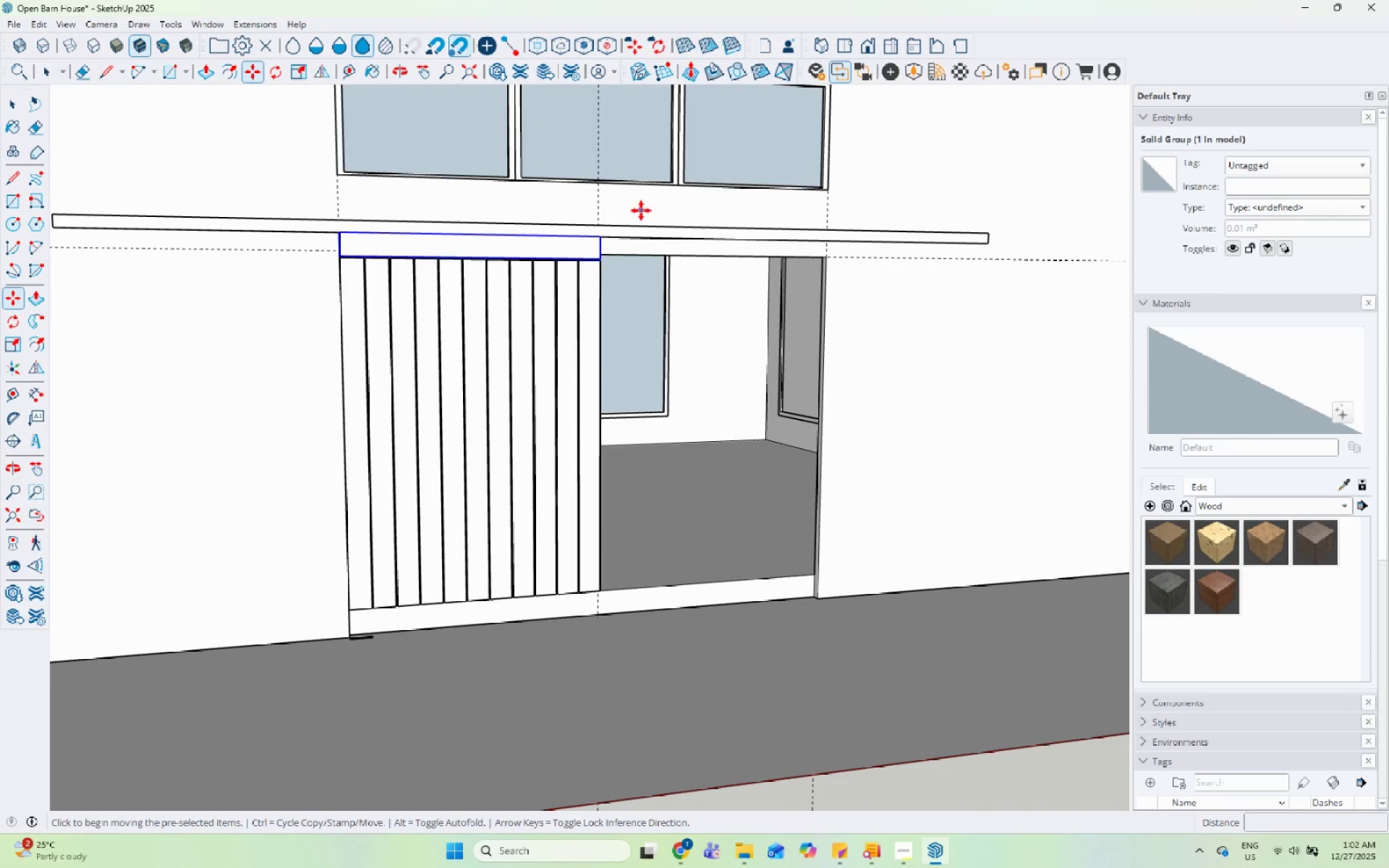 
scroll: coordinate [598, 256], scroll_direction: up, amount: 9.0
 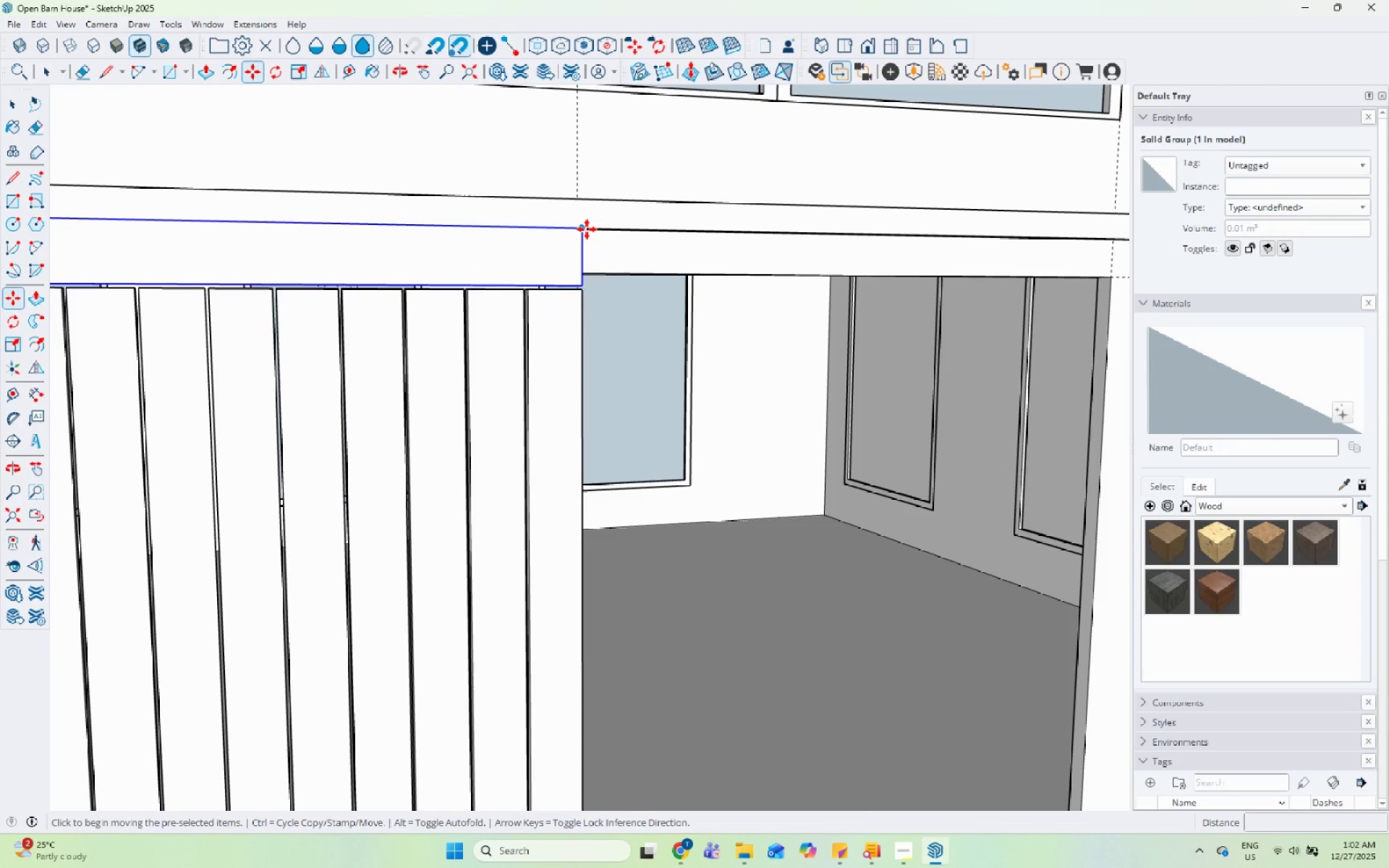 
left_click([587, 229])
 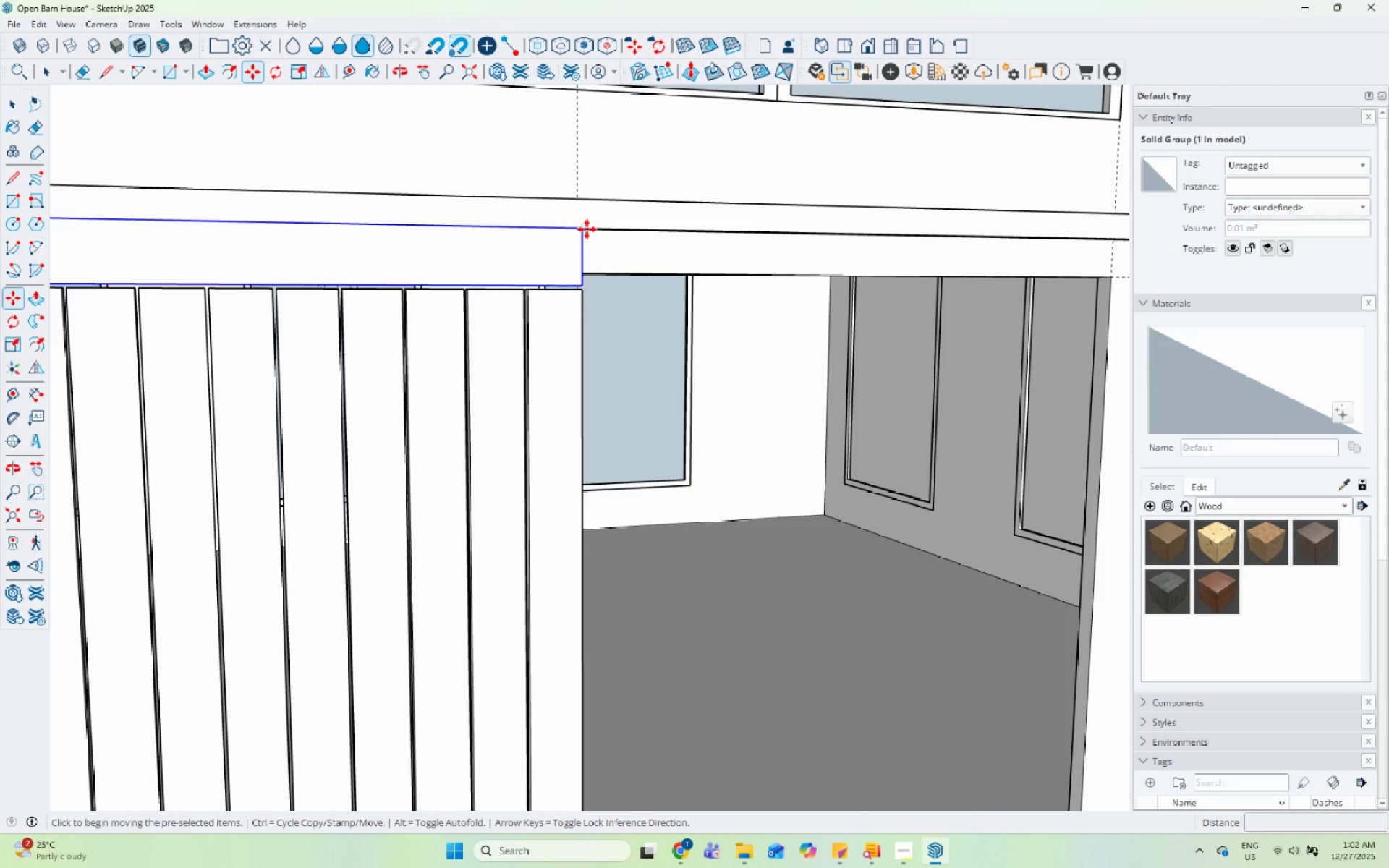 
key(Control+ControlLeft)
 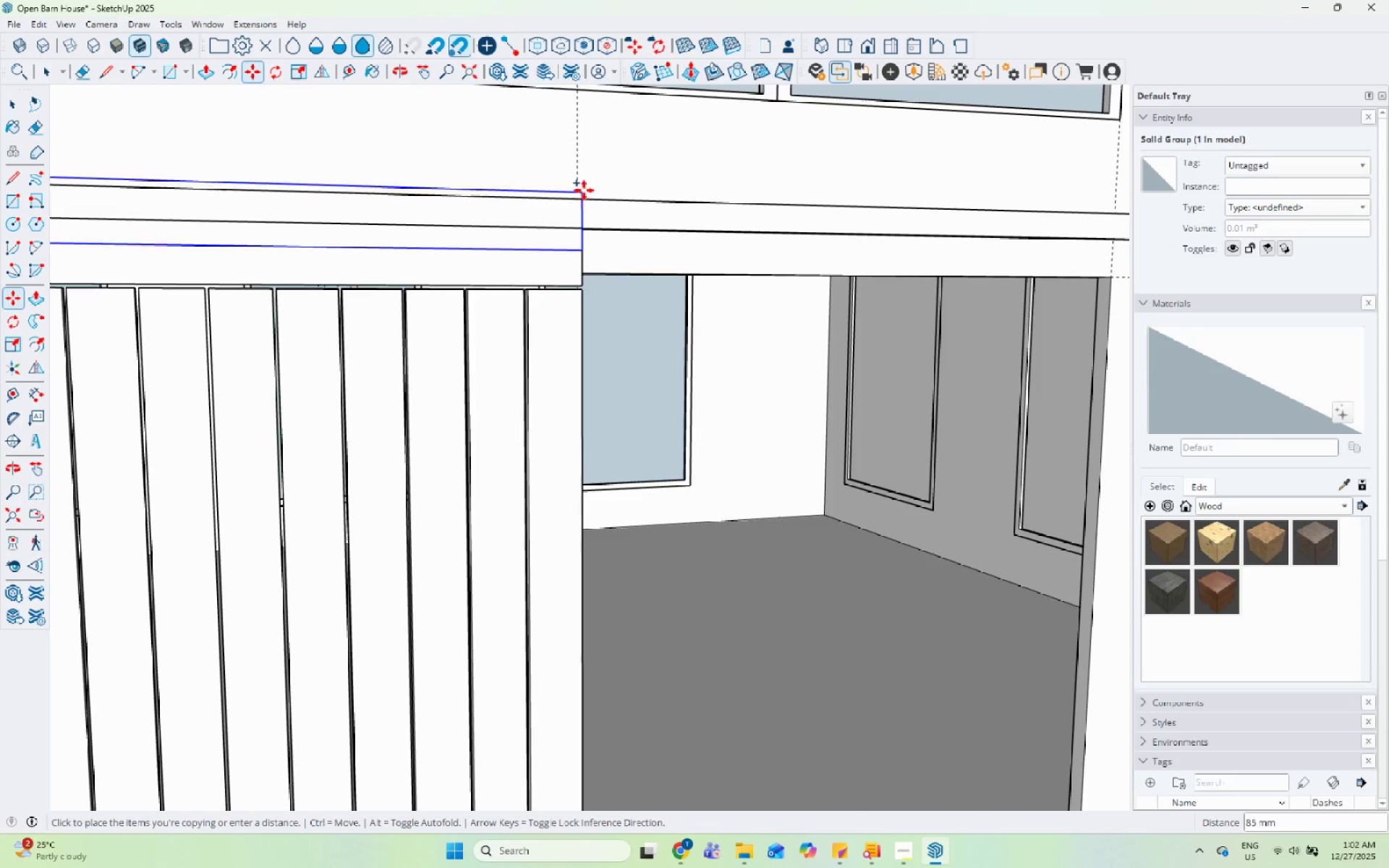 
scroll: coordinate [564, 558], scroll_direction: down, amount: 2.0
 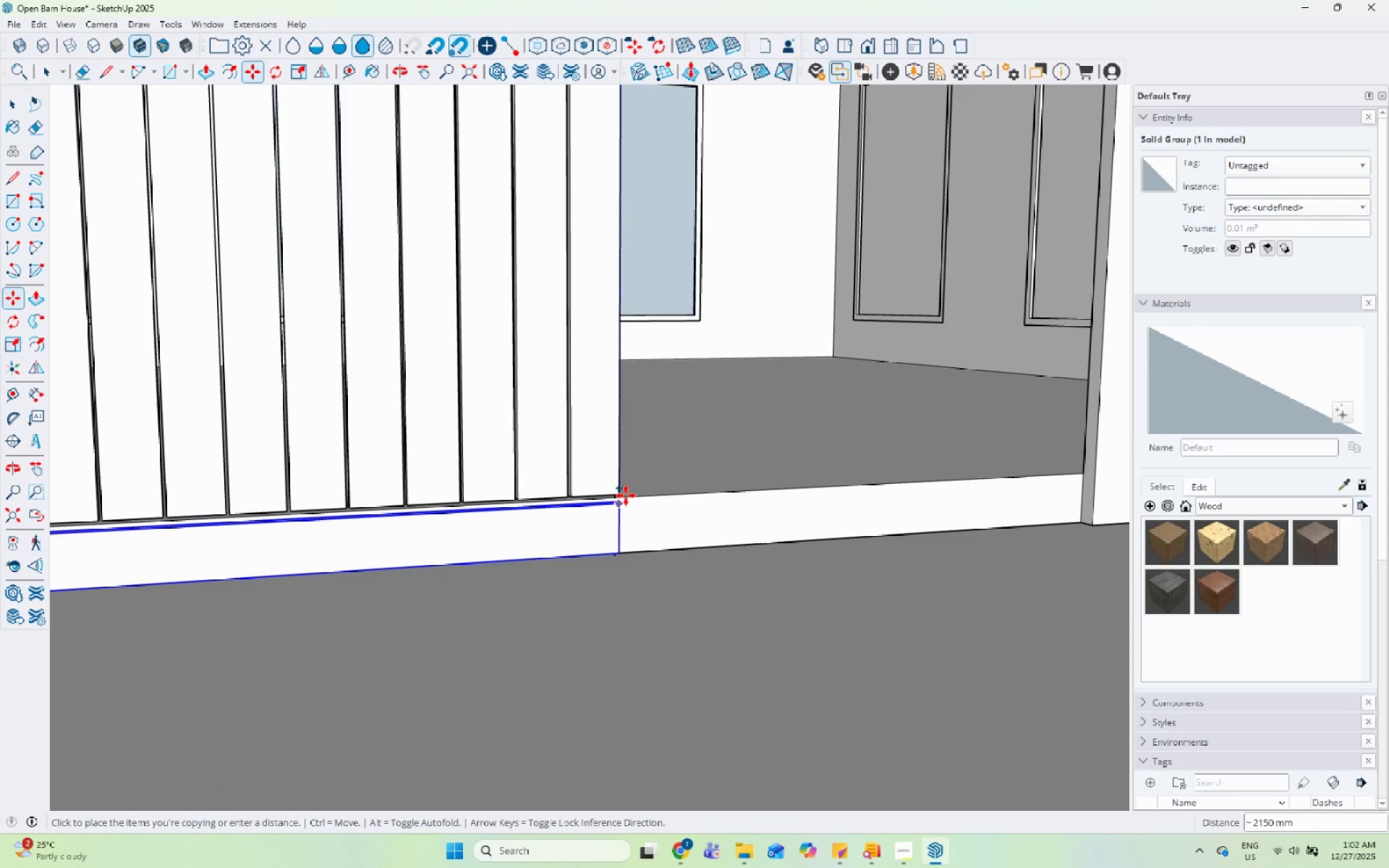 
left_click([626, 495])
 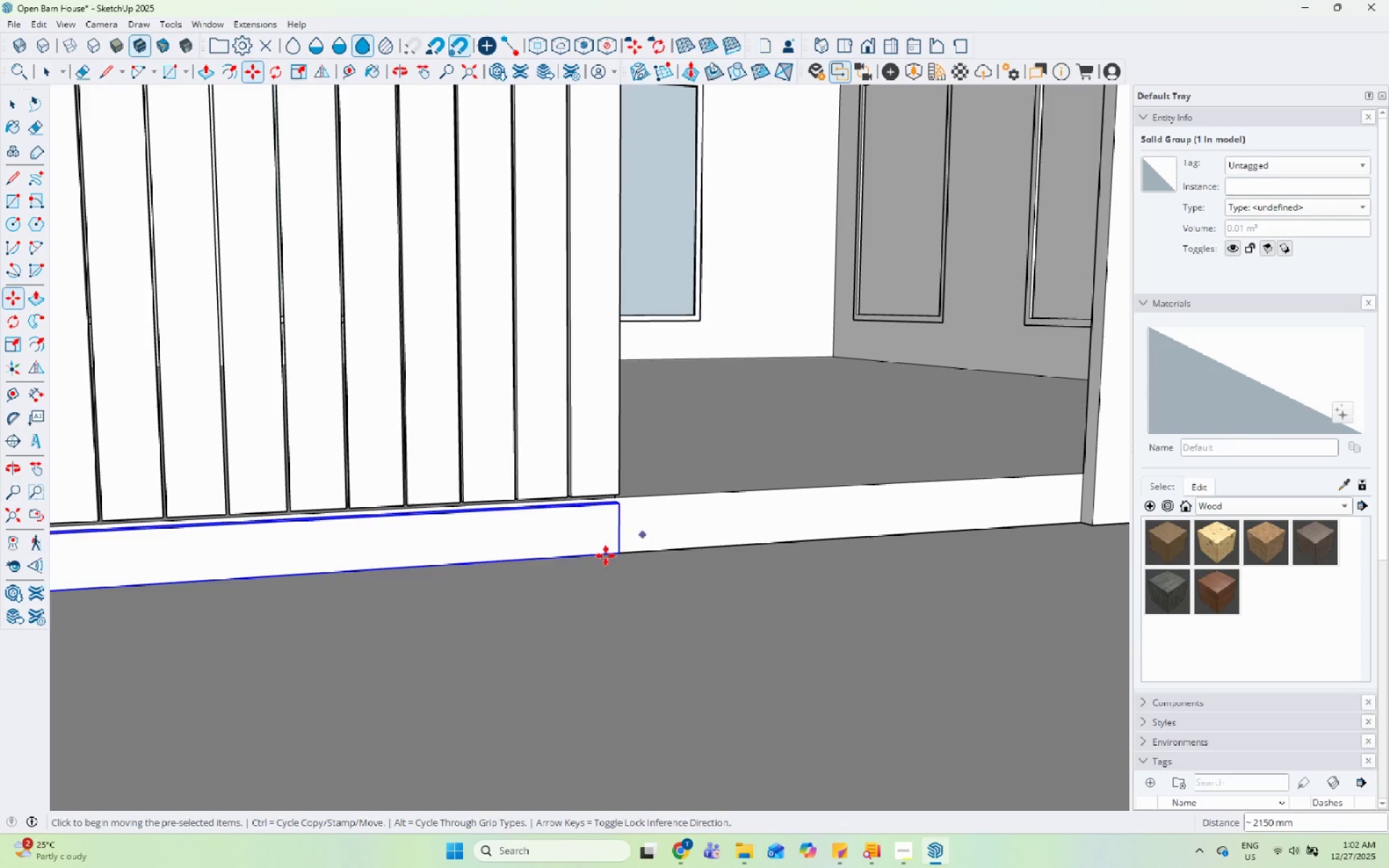 
scroll: coordinate [616, 540], scroll_direction: up, amount: 1.0
 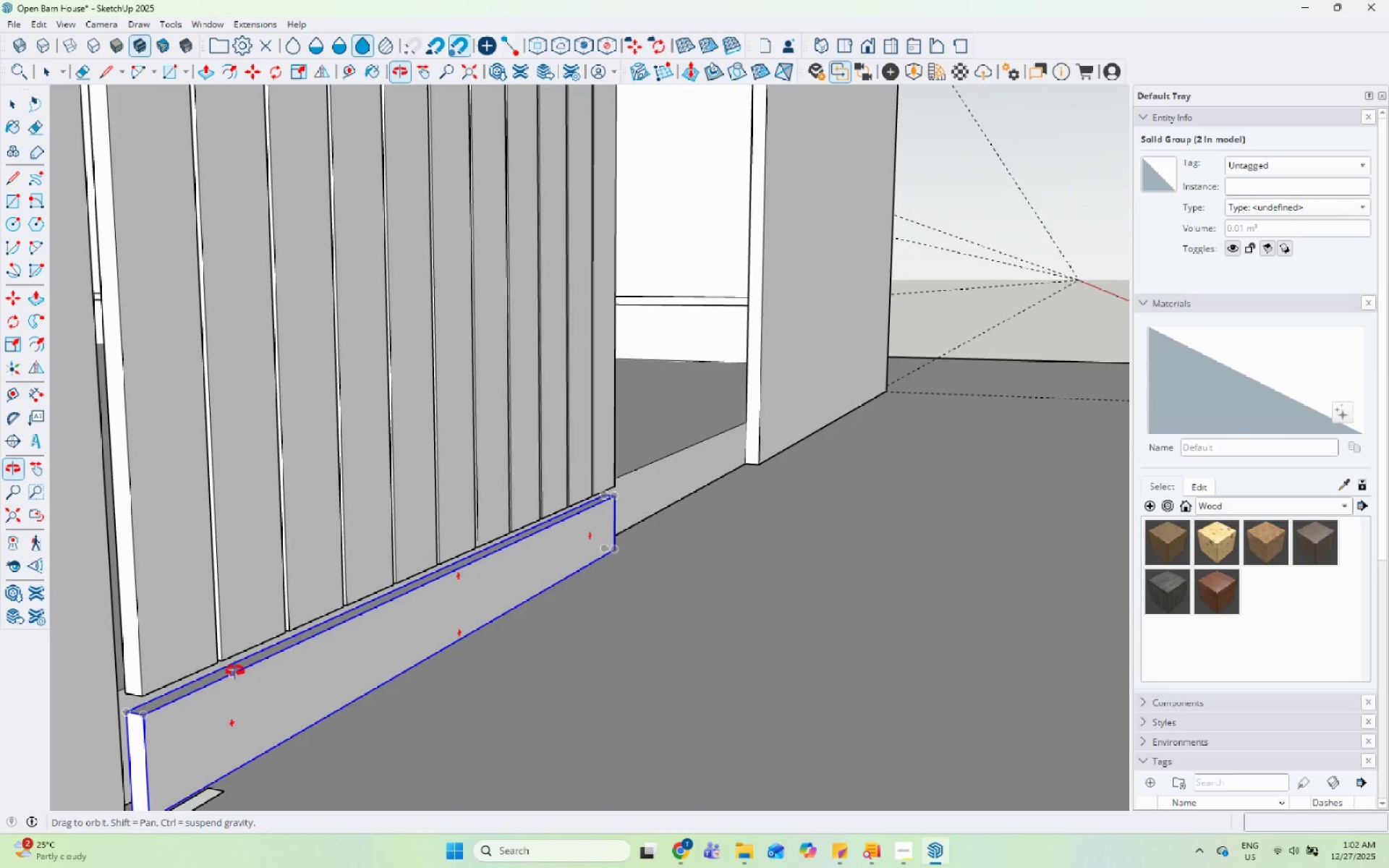 
key(Space)
 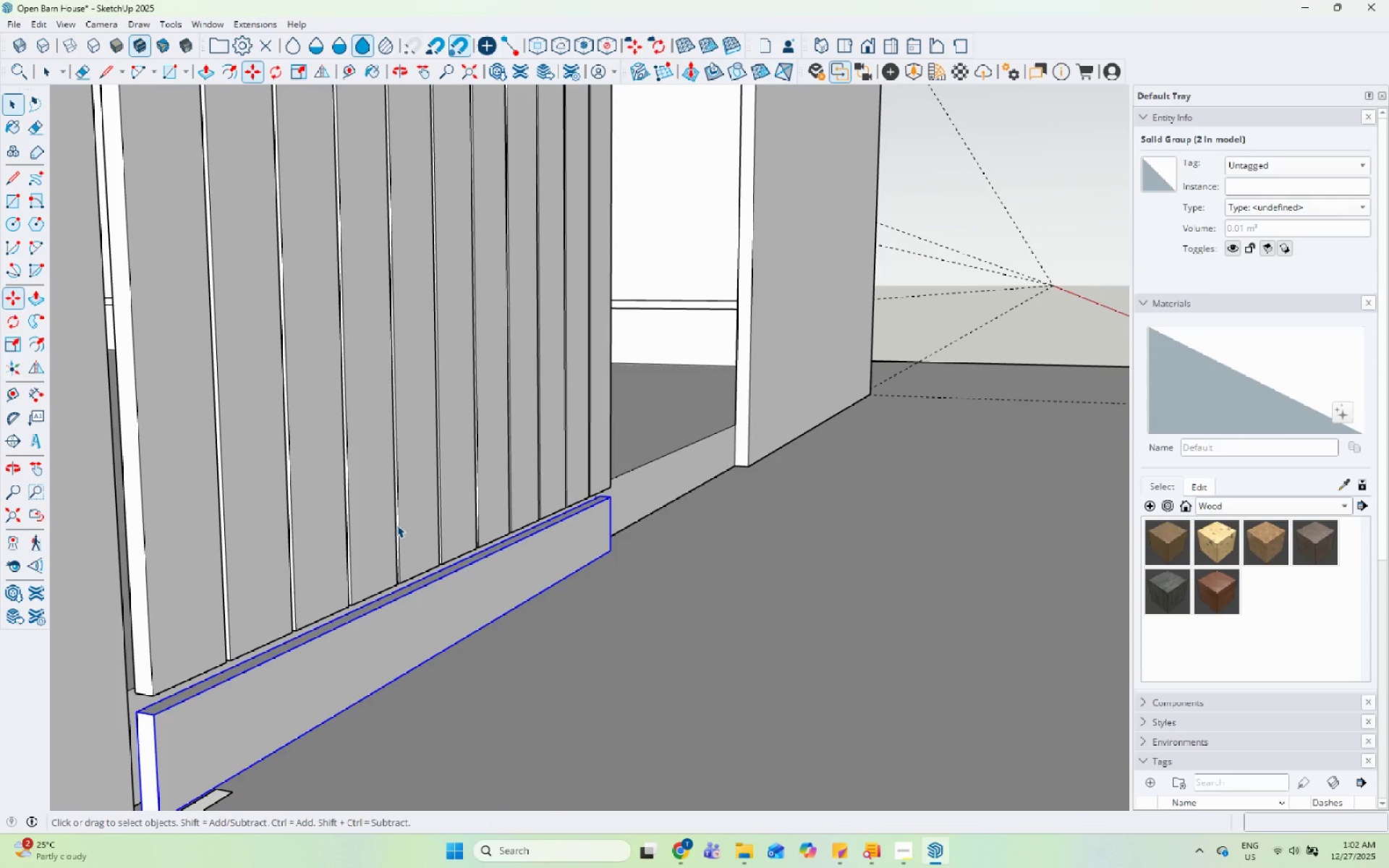 
left_click([396, 524])
 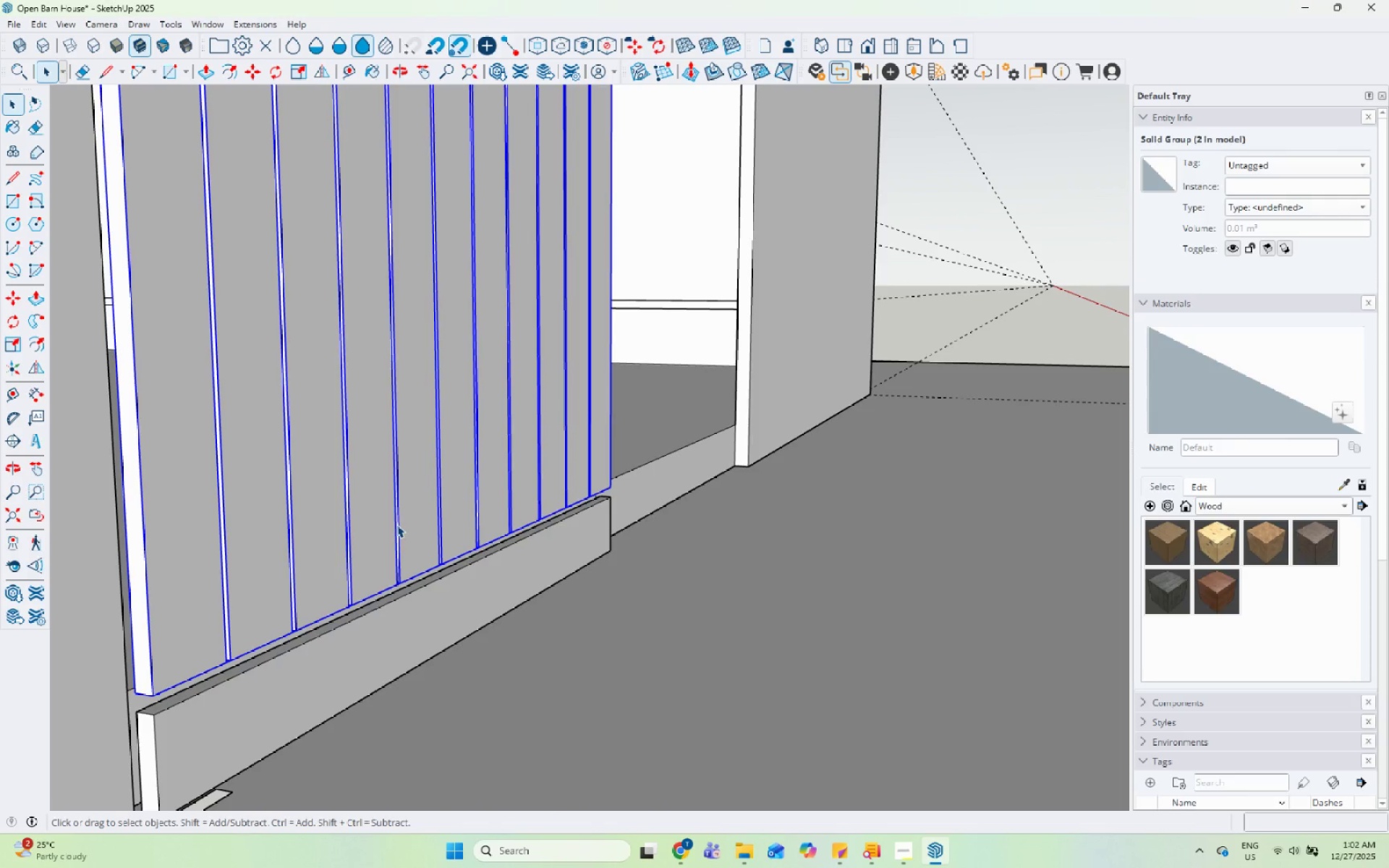 
key(S)
 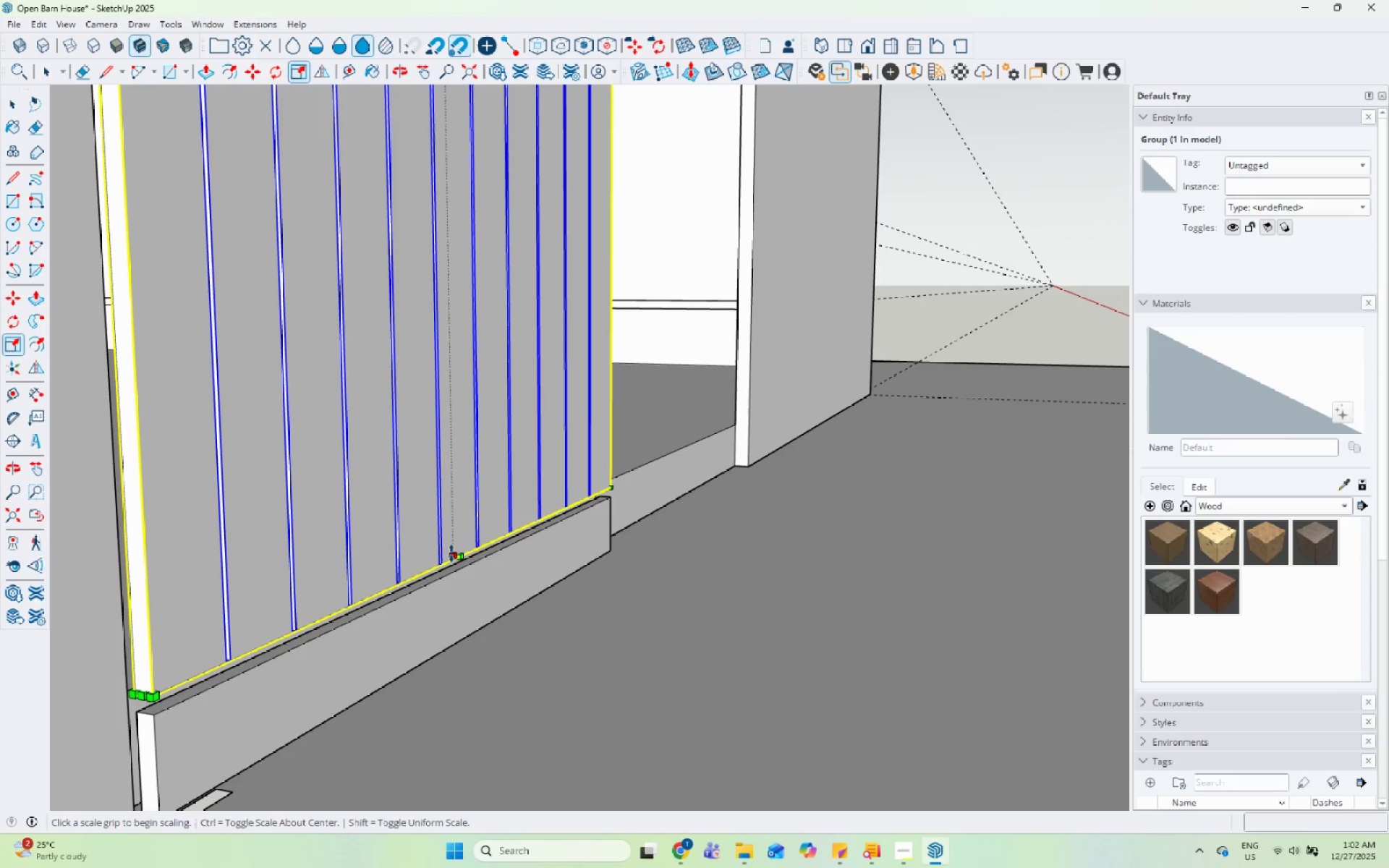 
left_click([450, 552])
 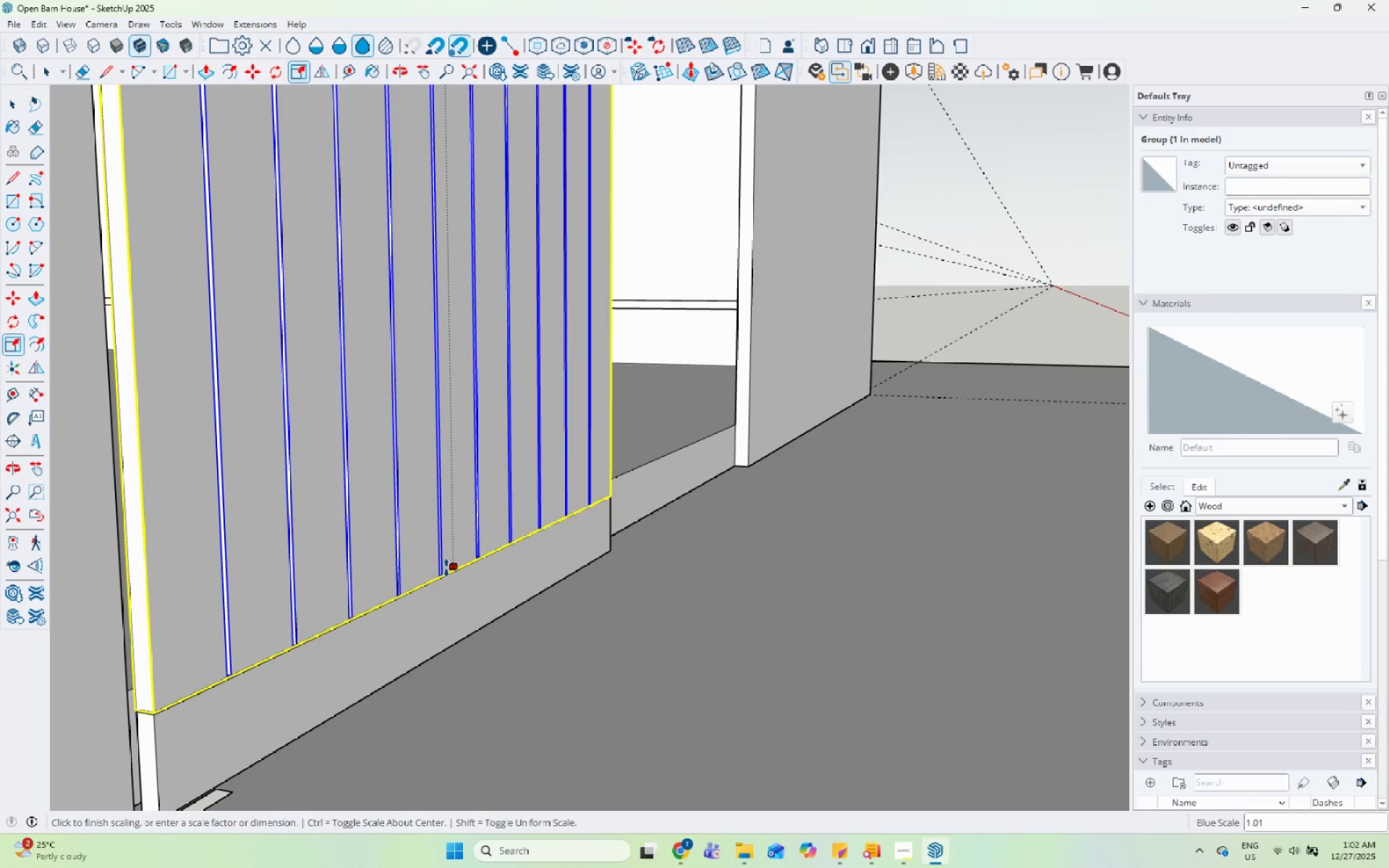 
left_click([446, 568])
 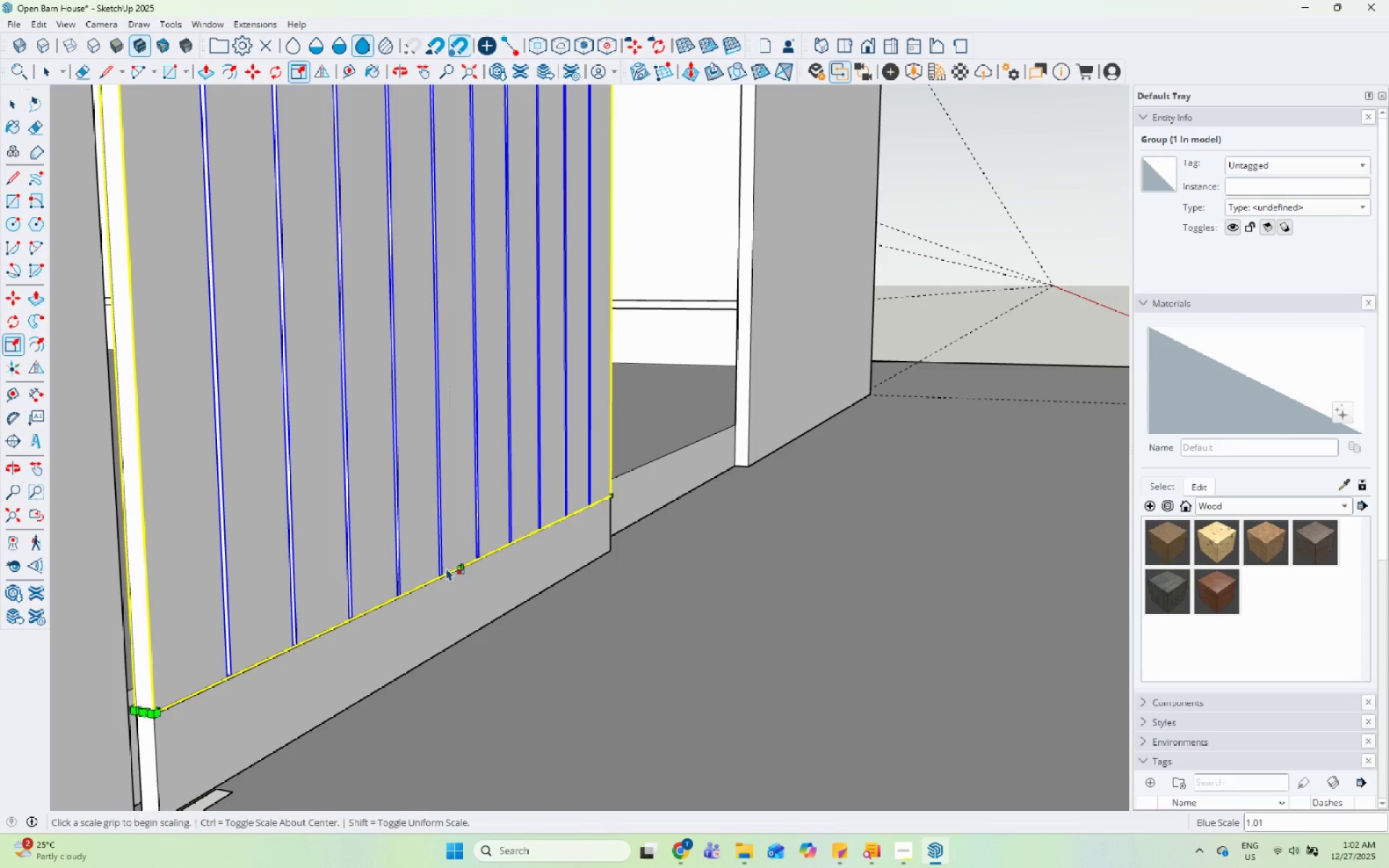 
key(Space)
 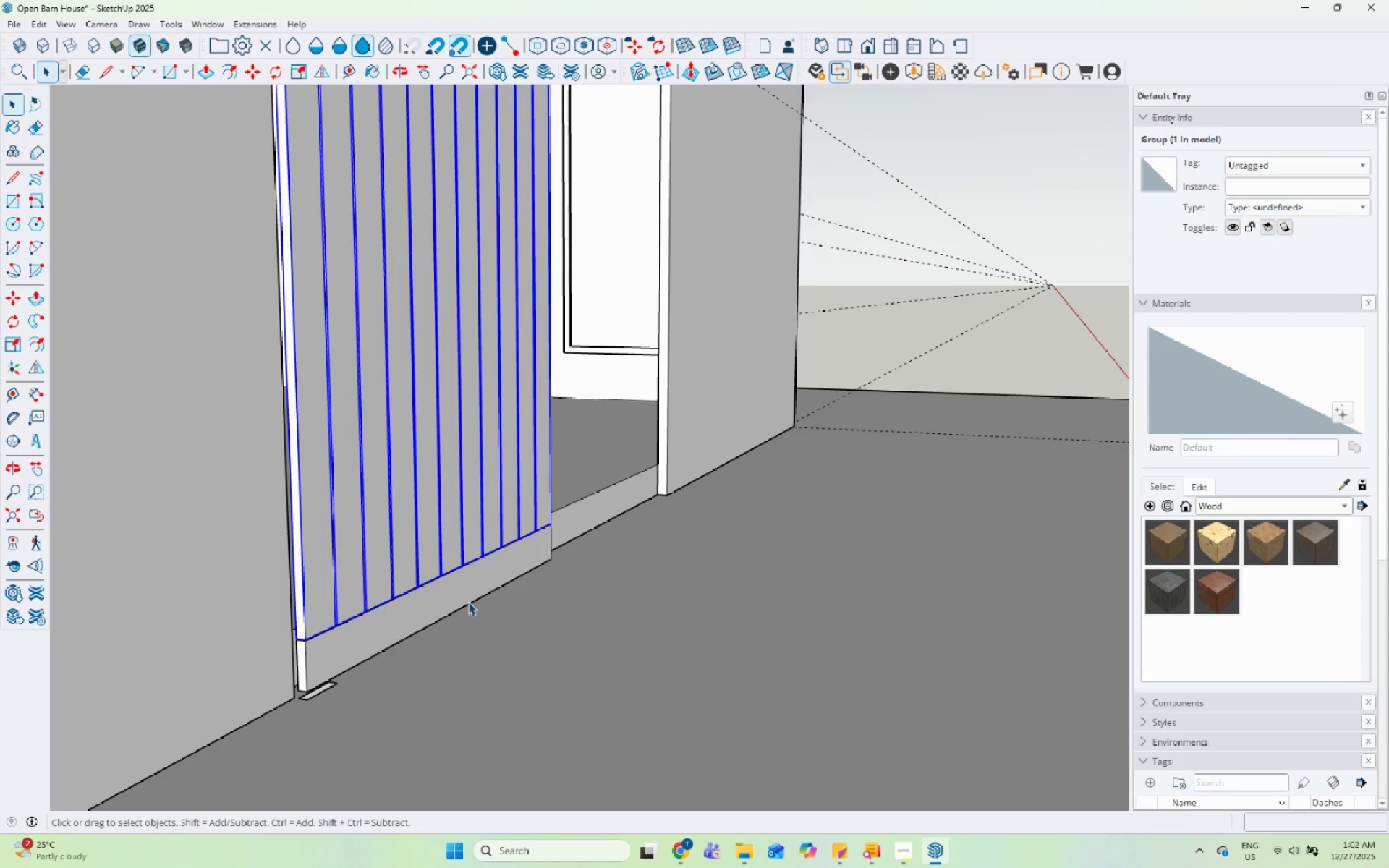 
left_click([624, 619])
 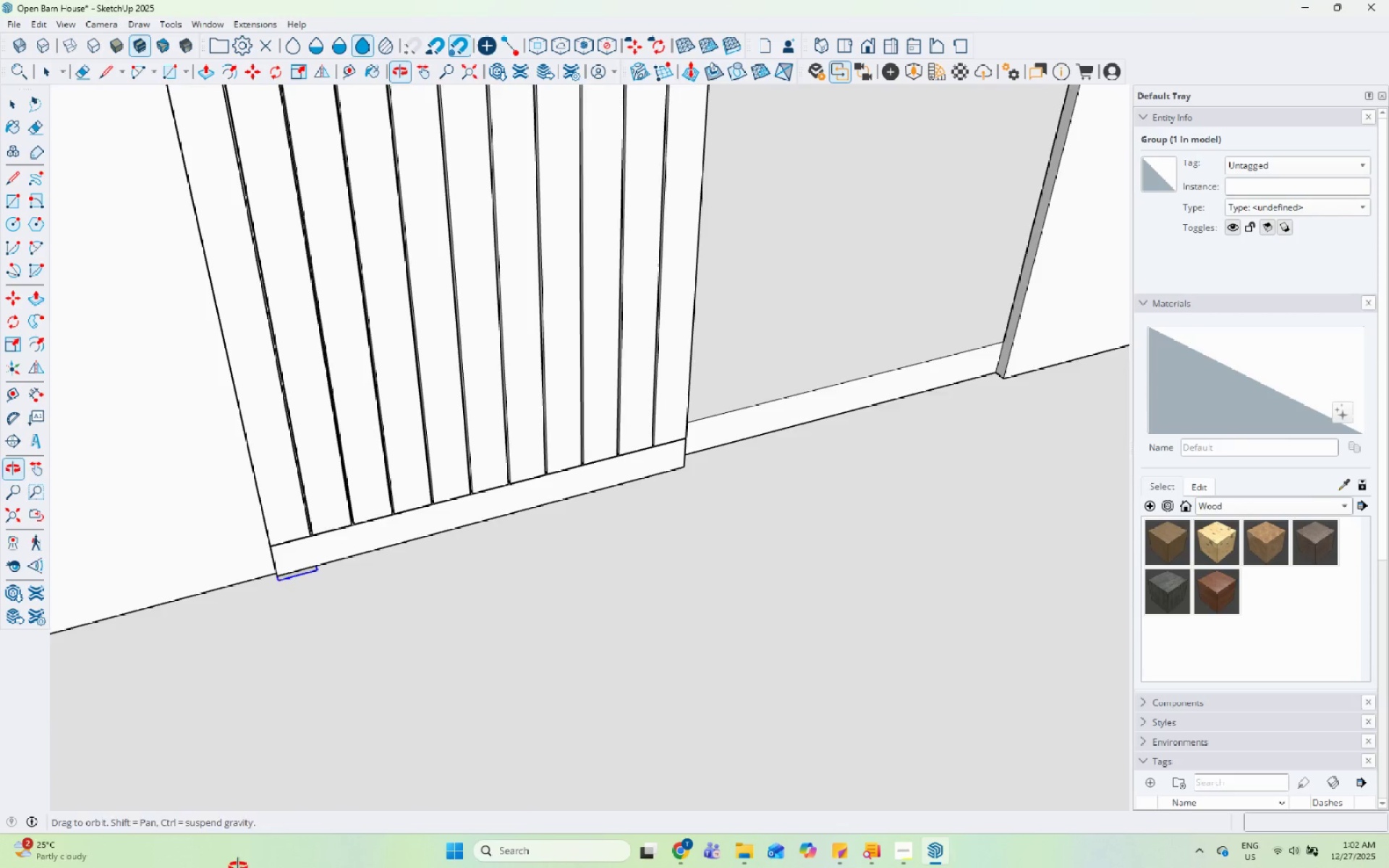 
scroll: coordinate [307, 582], scroll_direction: down, amount: 18.0
 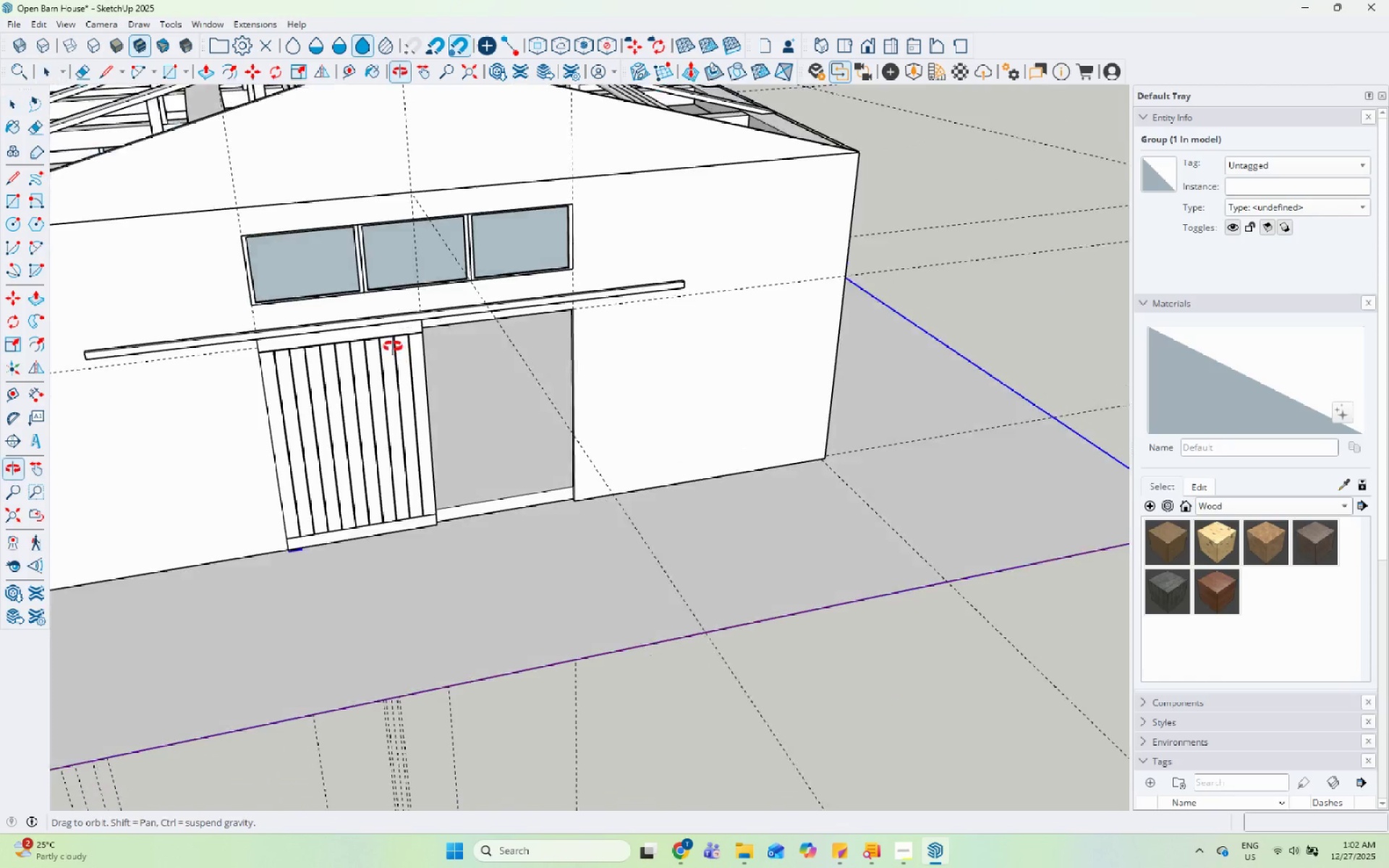 
left_click([390, 328])
 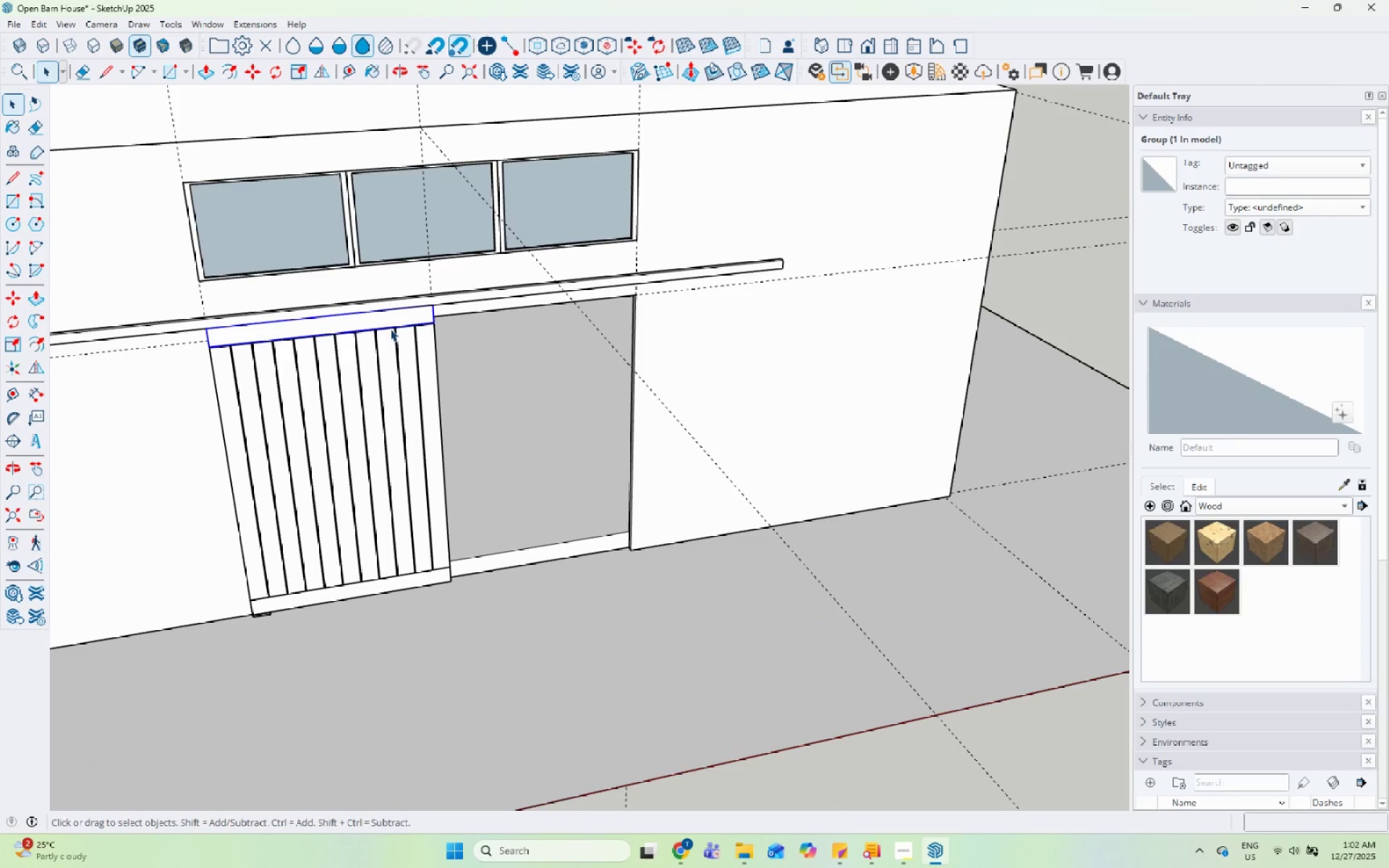 
scroll: coordinate [390, 341], scroll_direction: up, amount: 3.0
 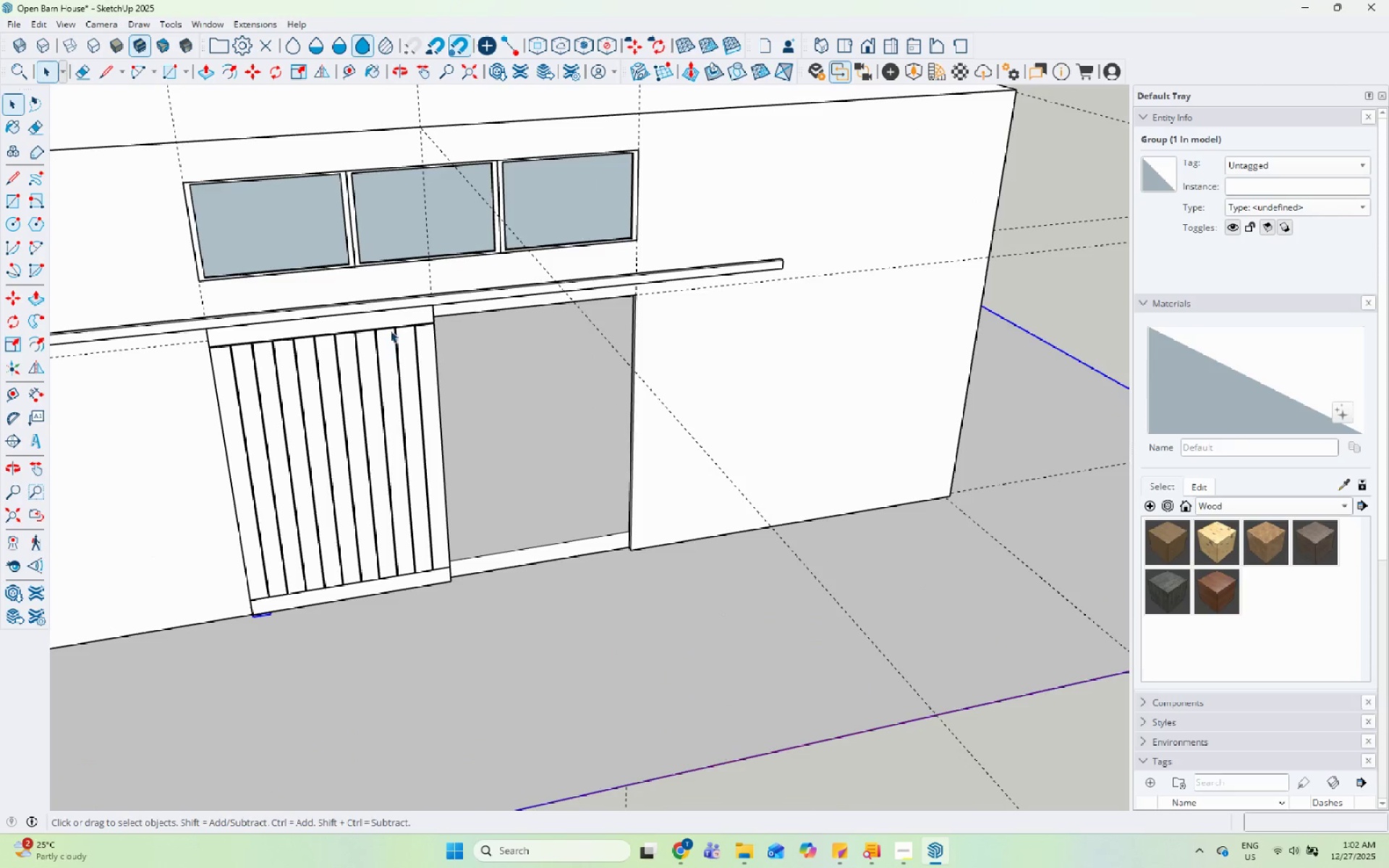 
hold_key(key=ShiftLeft, duration=1.5)
left_click([401, 347])
 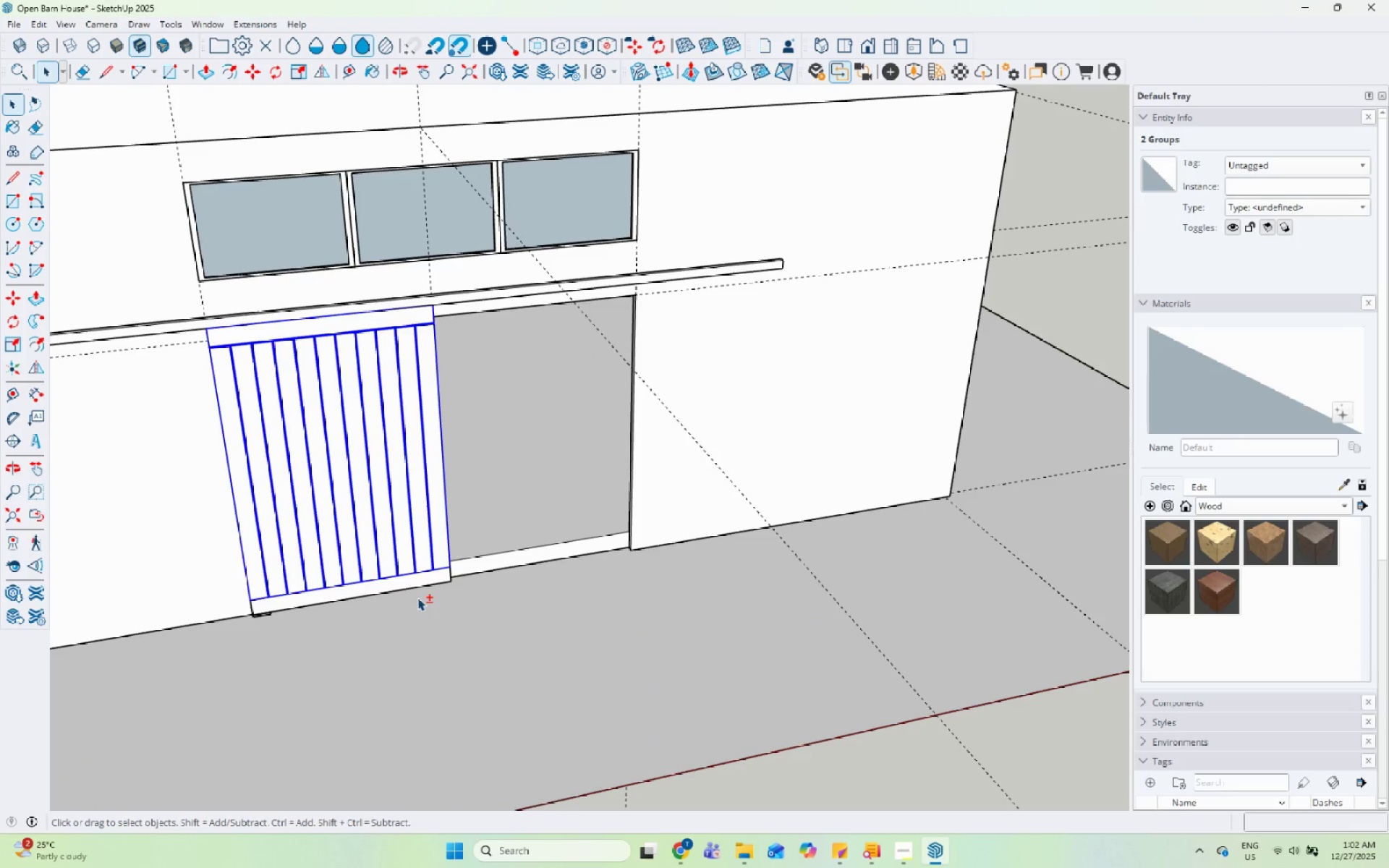 
left_click([426, 582])
 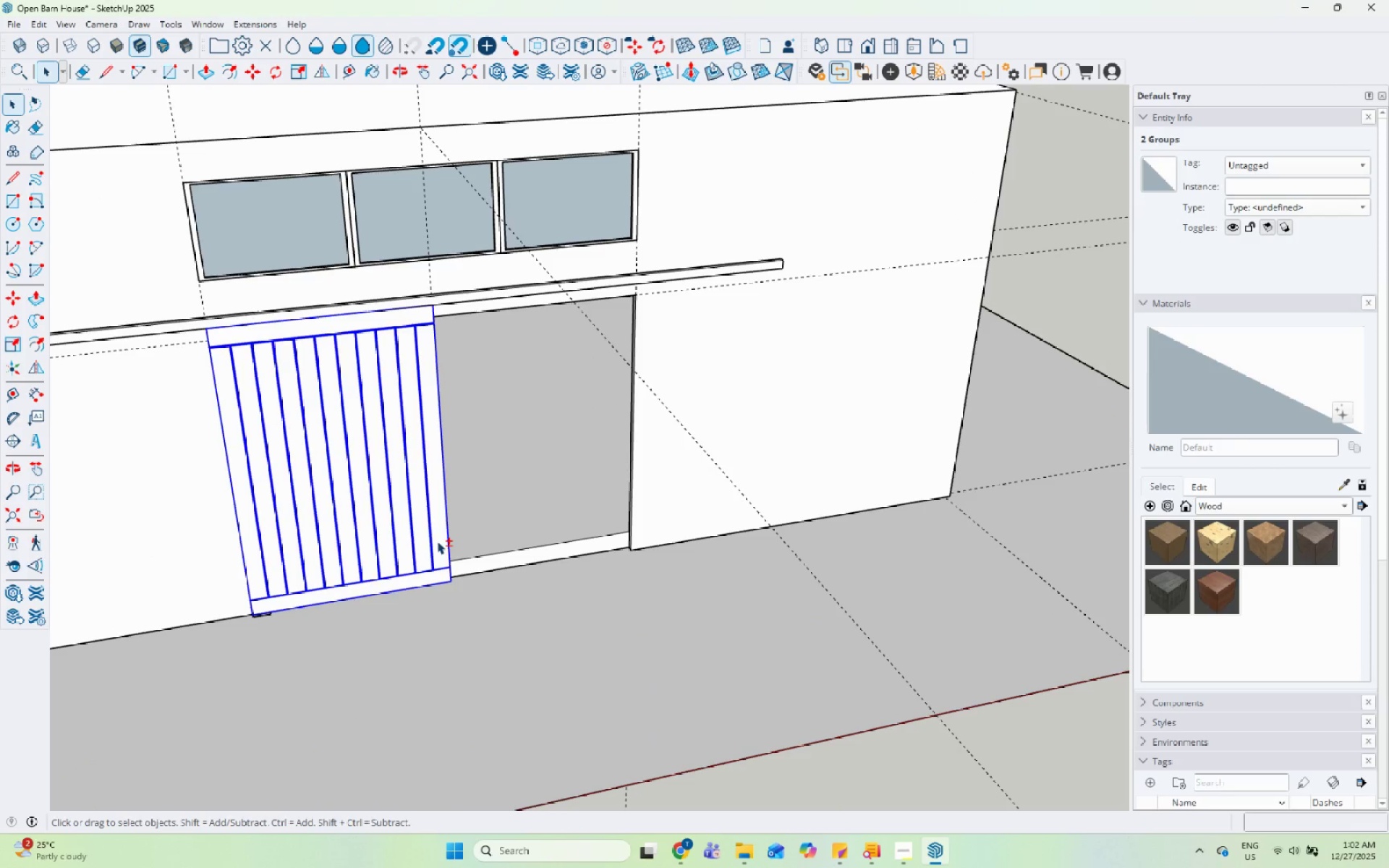 
hold_key(key=ShiftLeft, duration=0.33)
 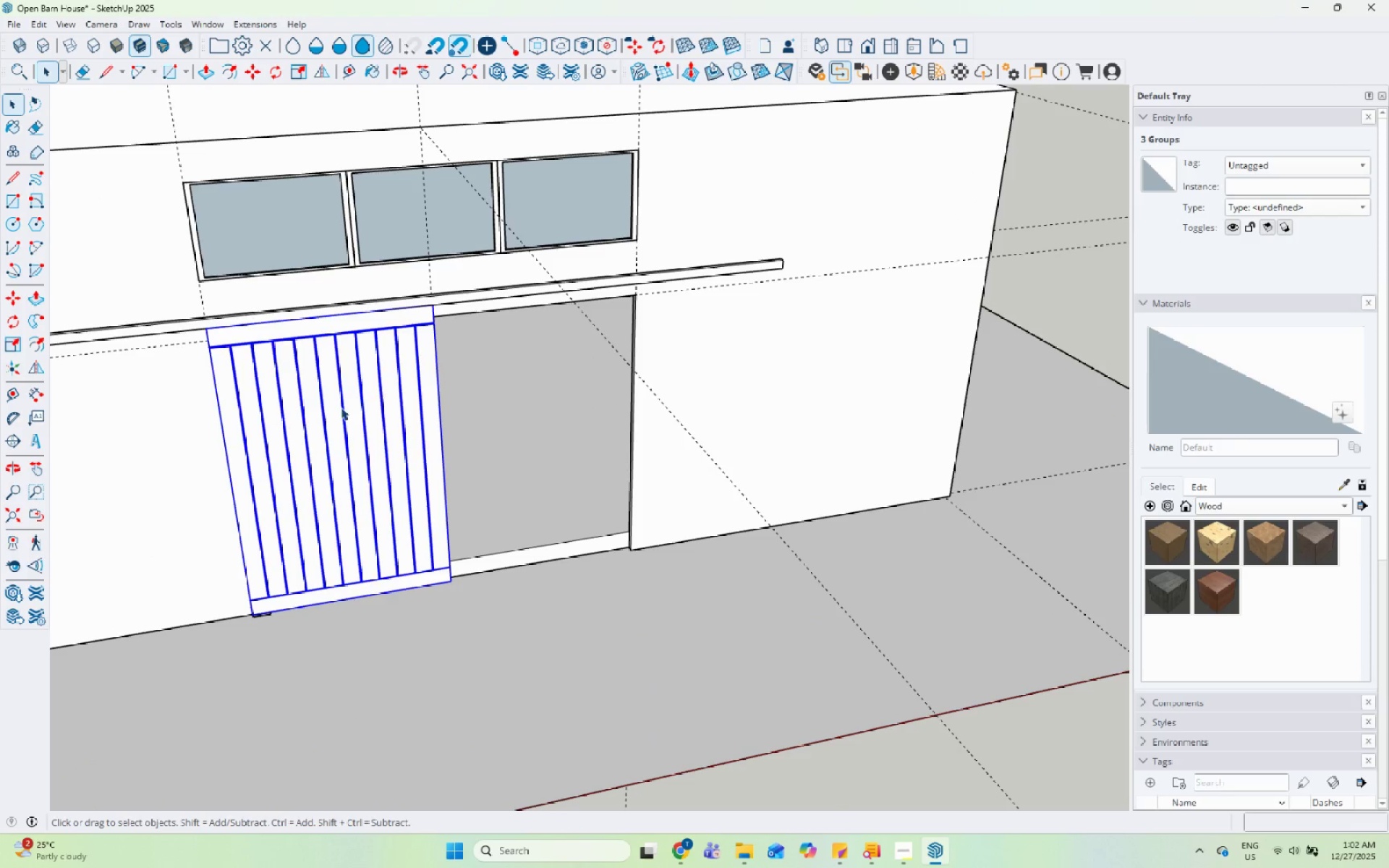 
right_click([341, 407])
 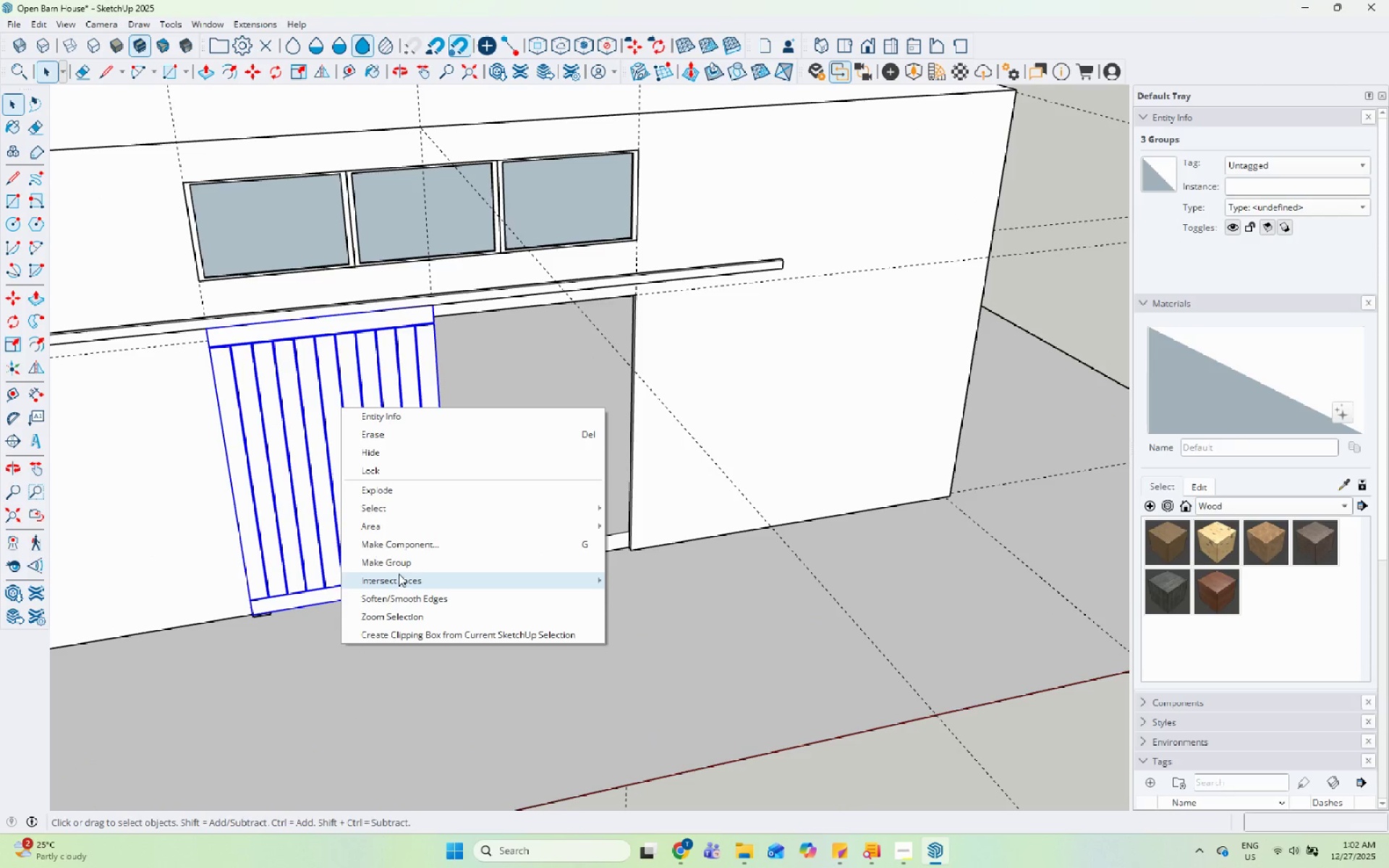 
left_click([407, 565])
 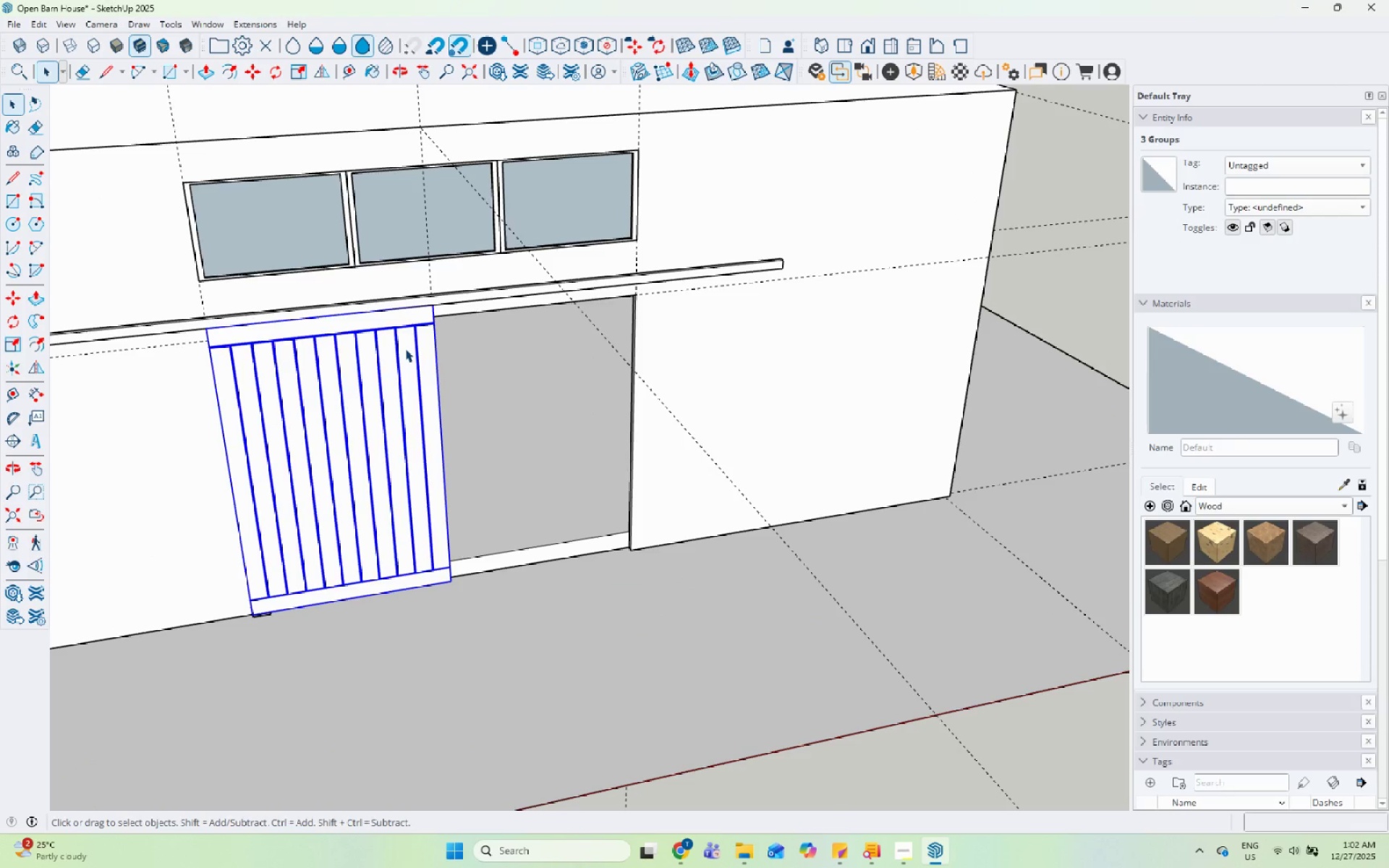 
right_click([403, 350])
 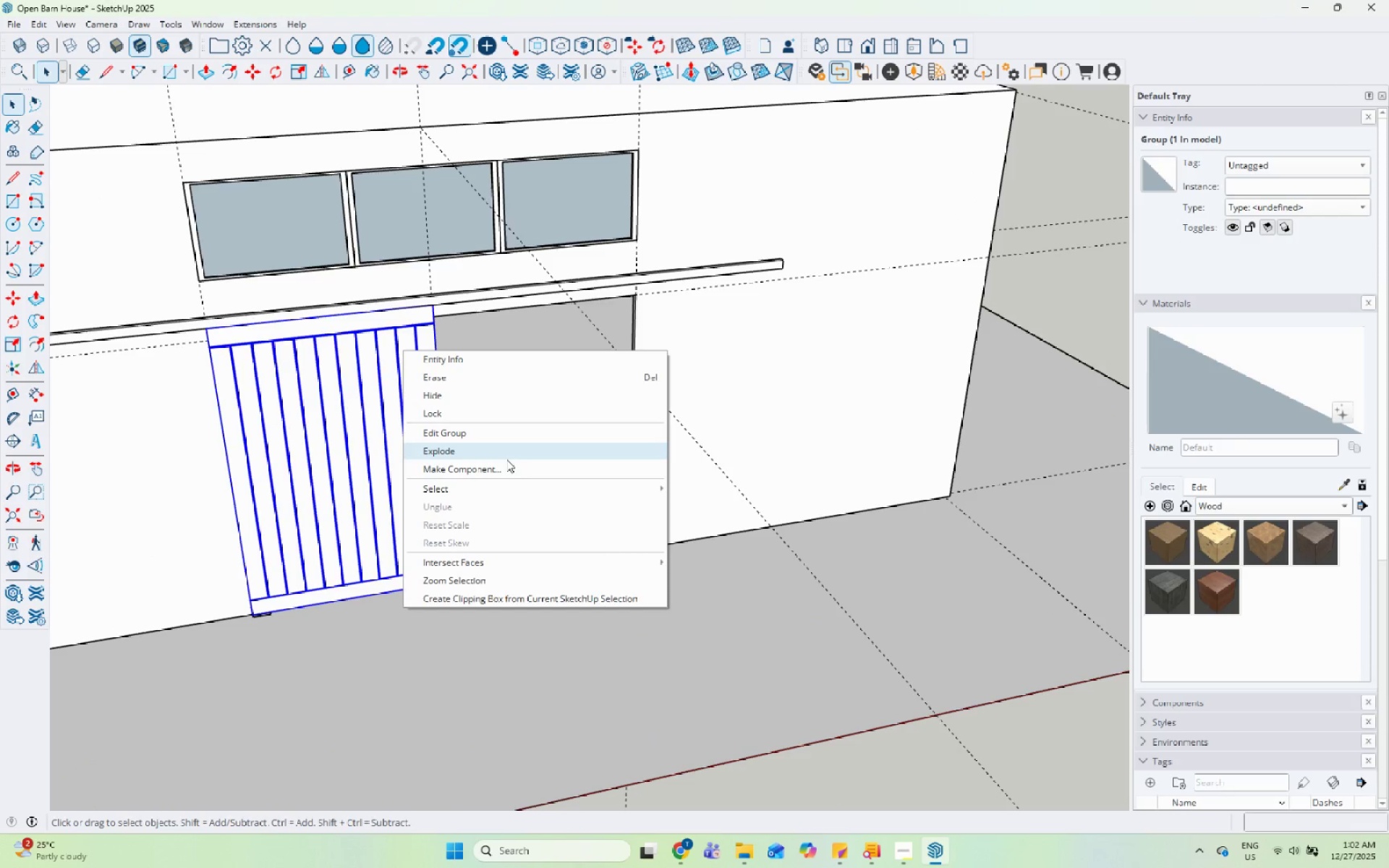 
left_click([504, 467])
 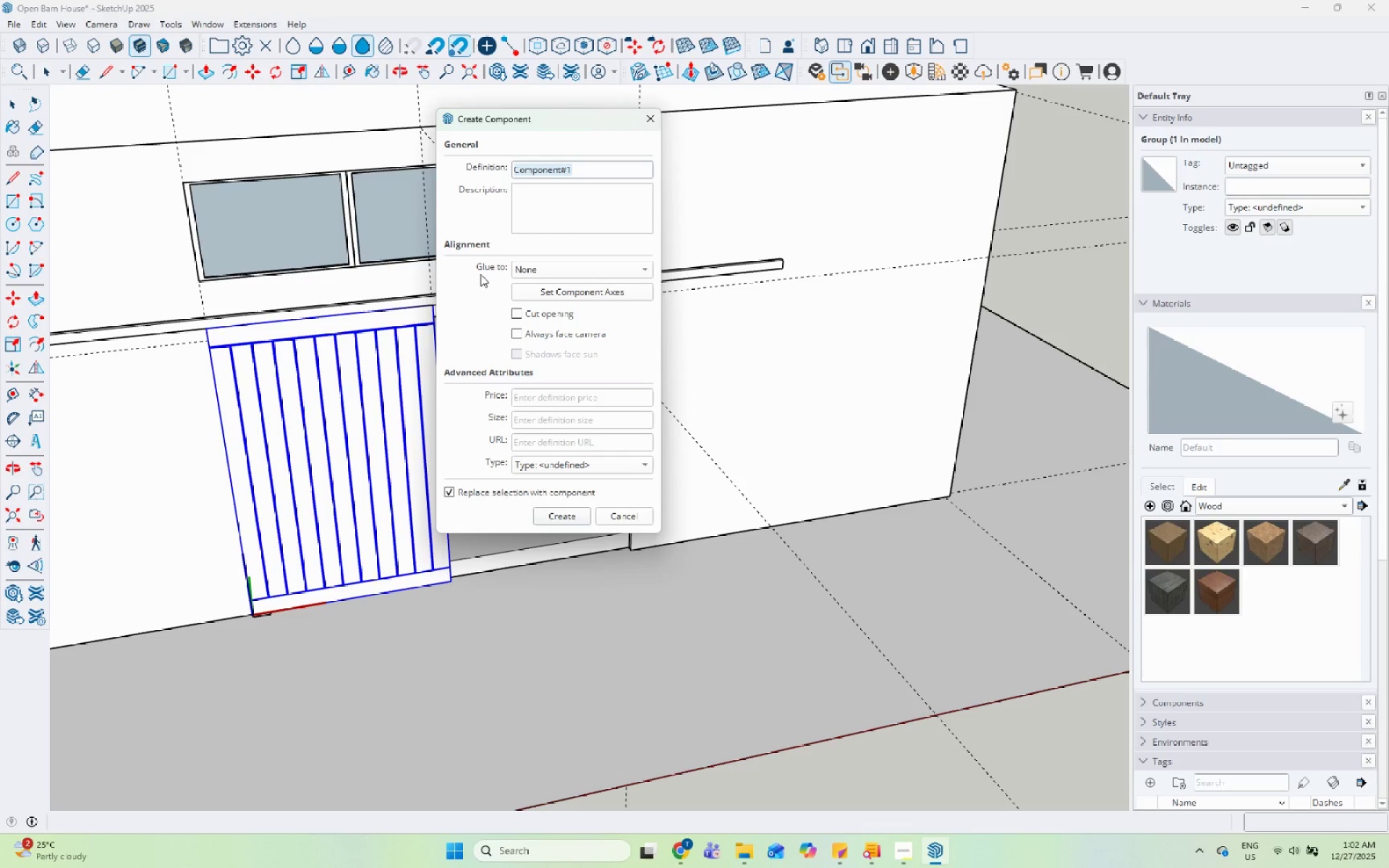 
type(Barn Door 1)
 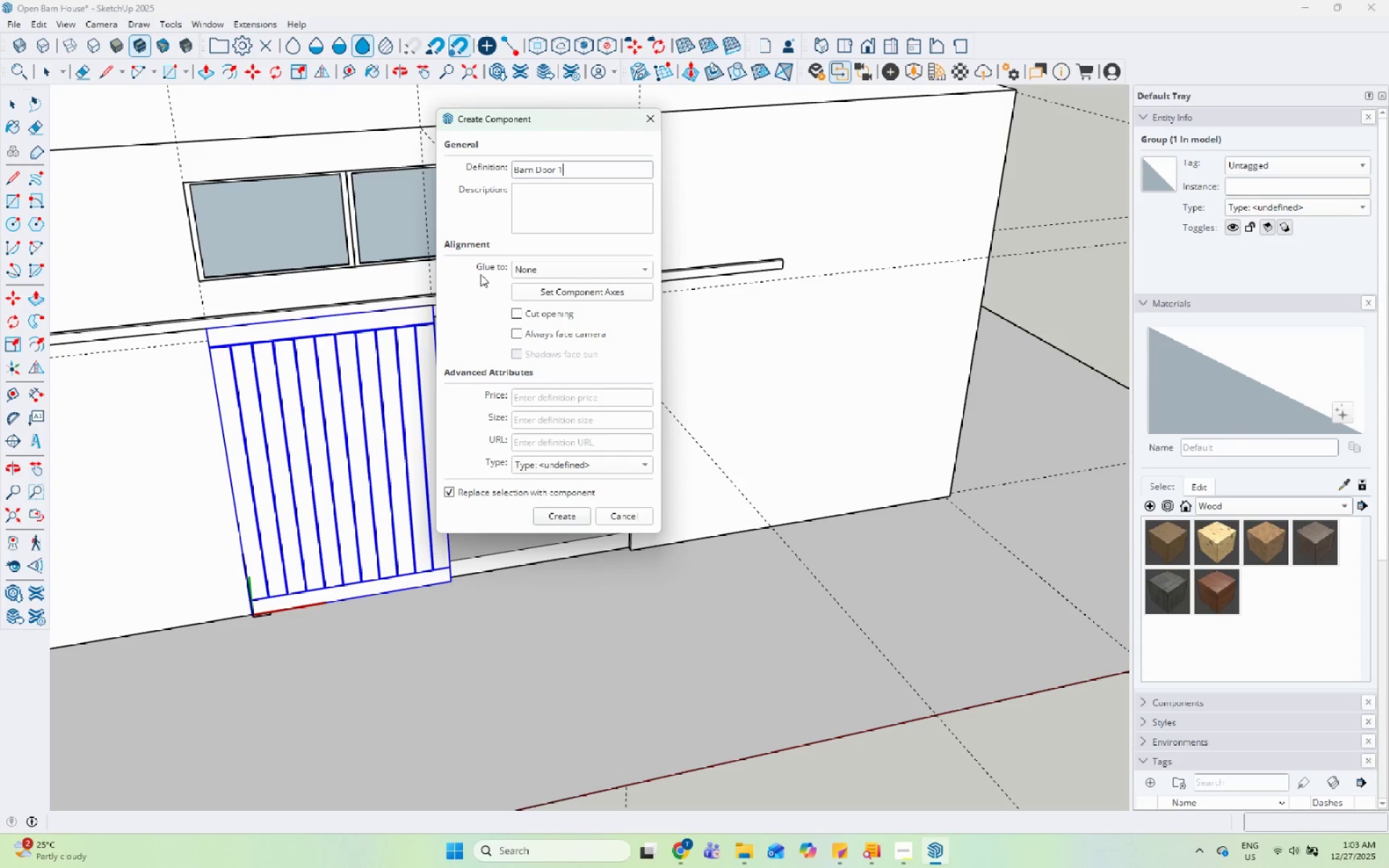 
key(Enter)
 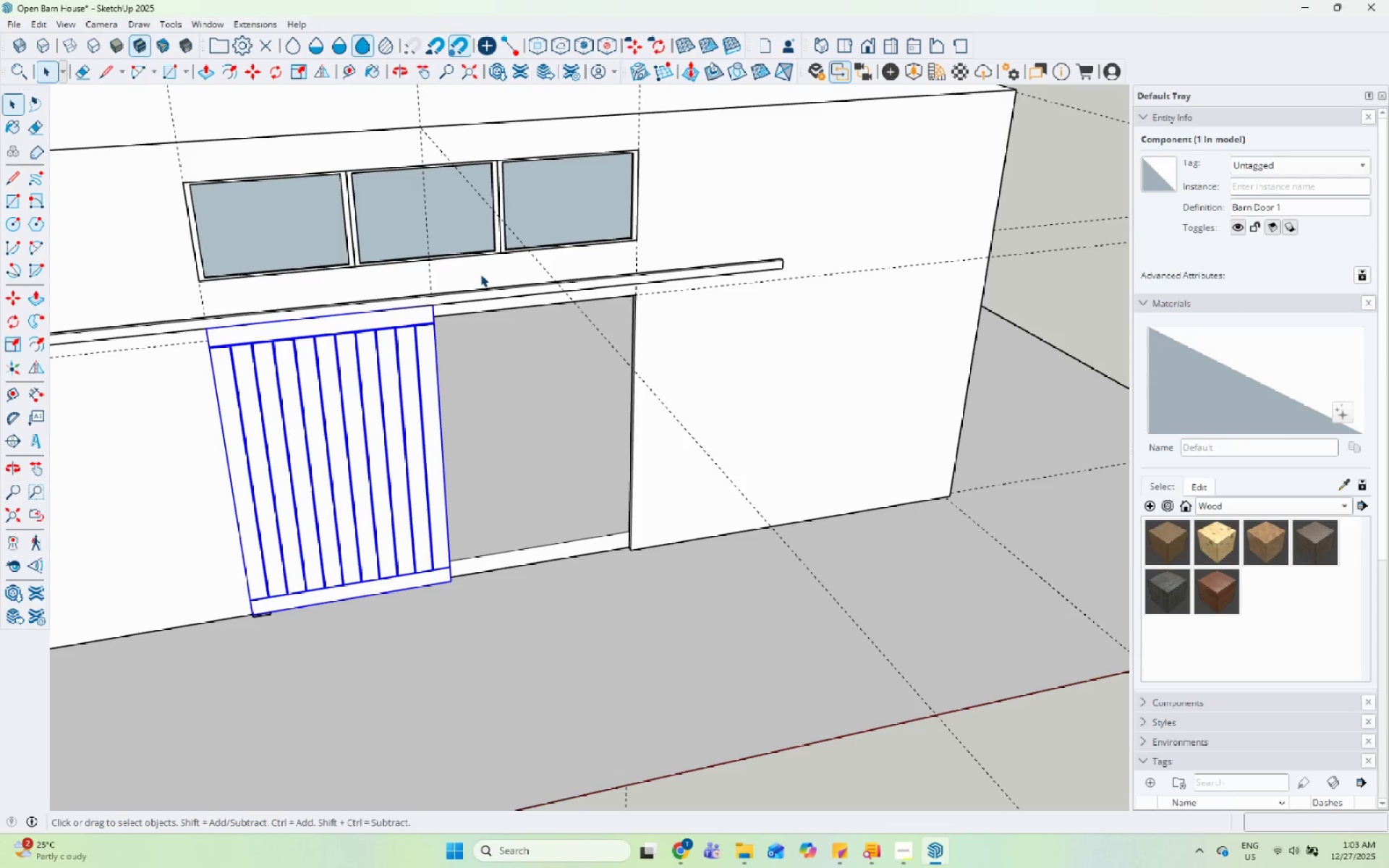 
key(M)
 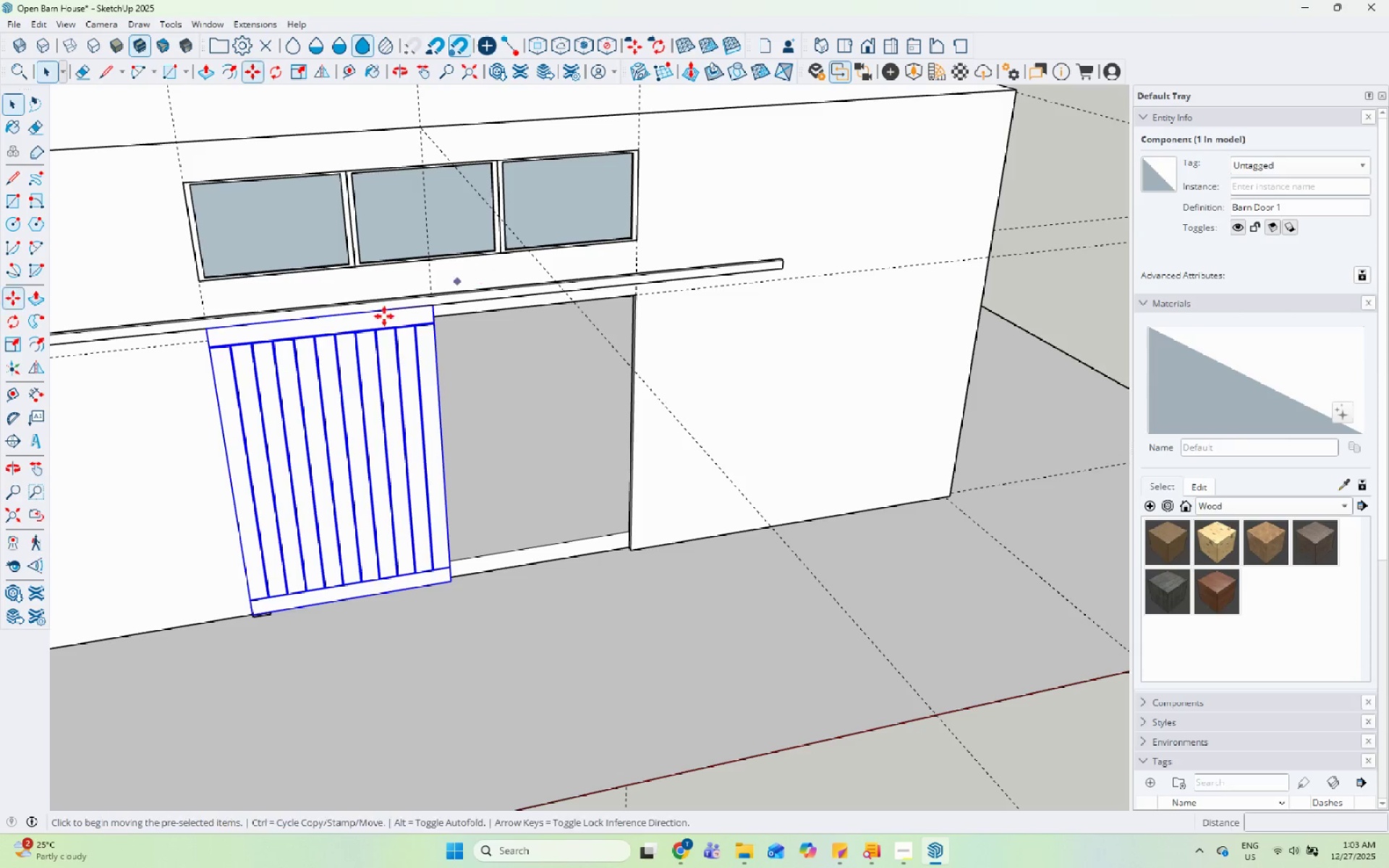 
scroll: coordinate [375, 327], scroll_direction: up, amount: 4.0
 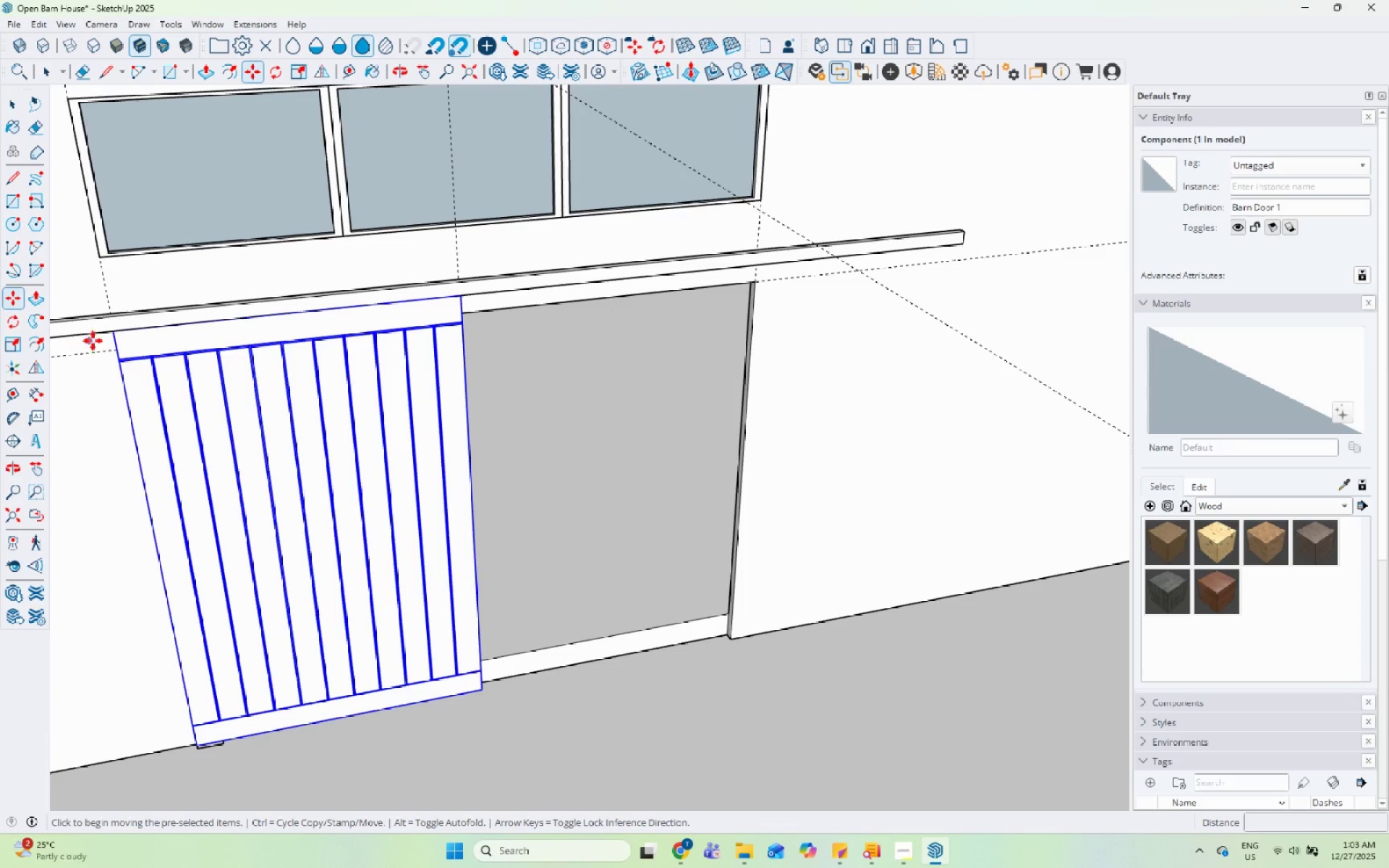 
left_click([114, 332])
 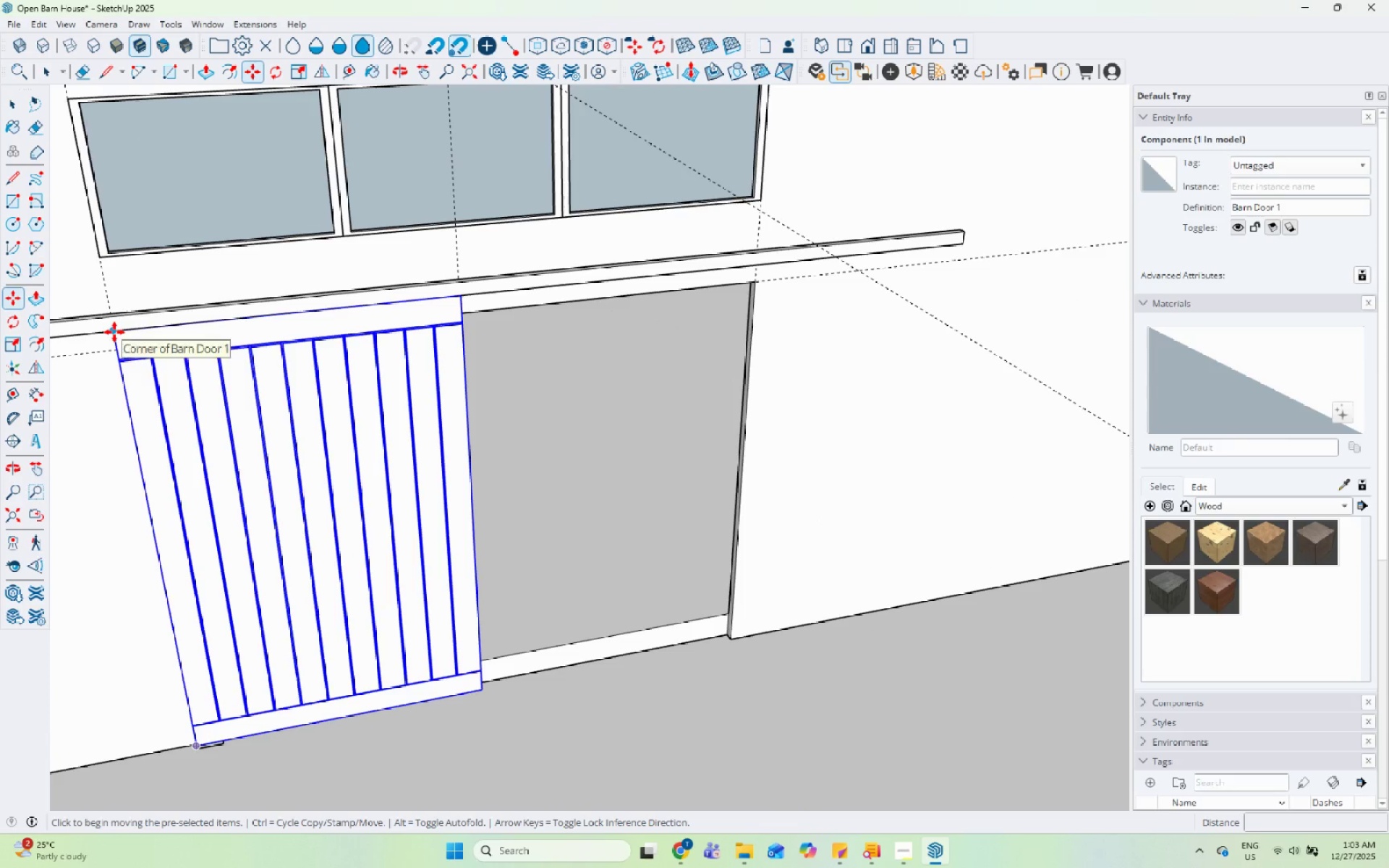 
key(Control+ControlLeft)
 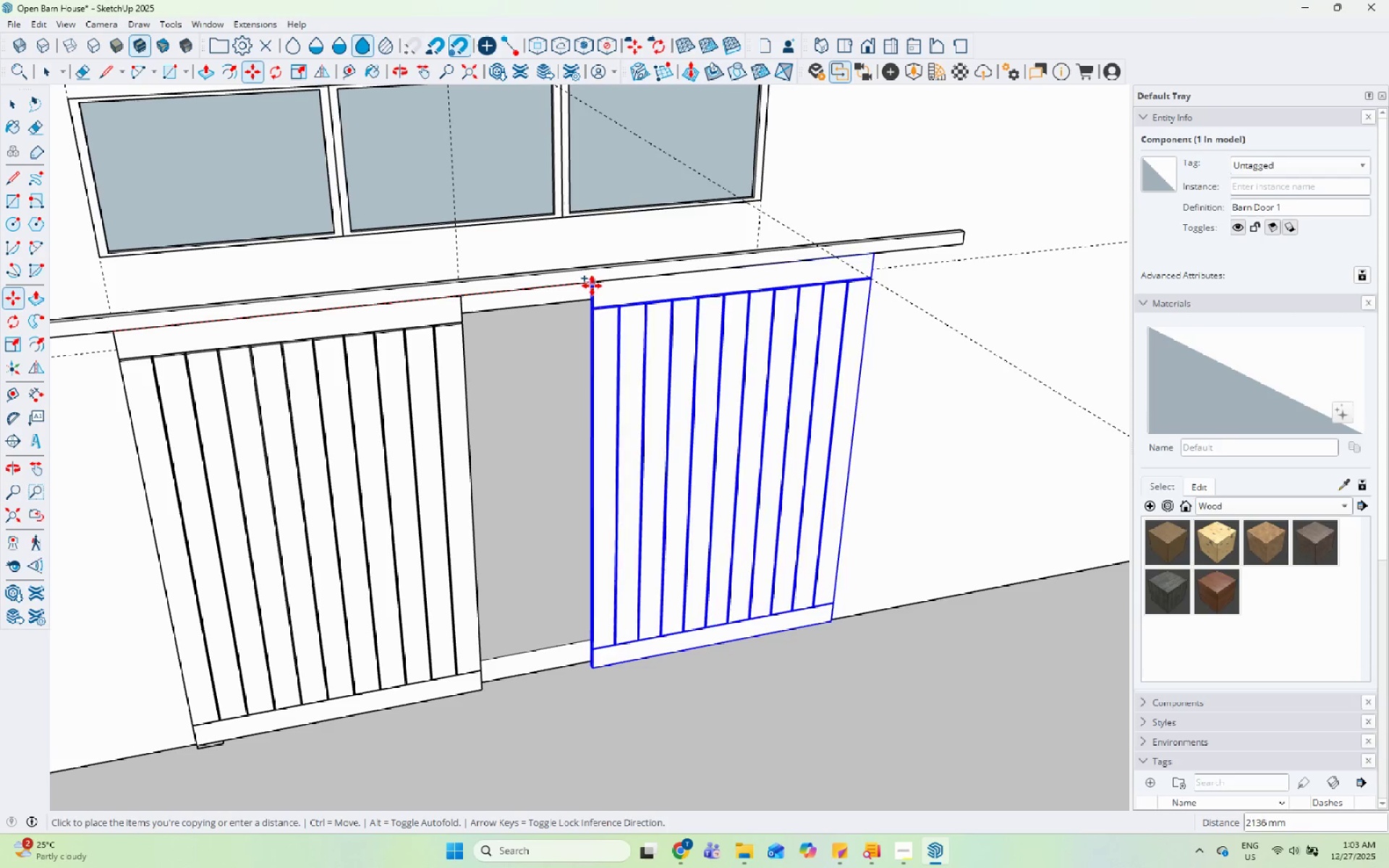 
left_click([506, 294])
 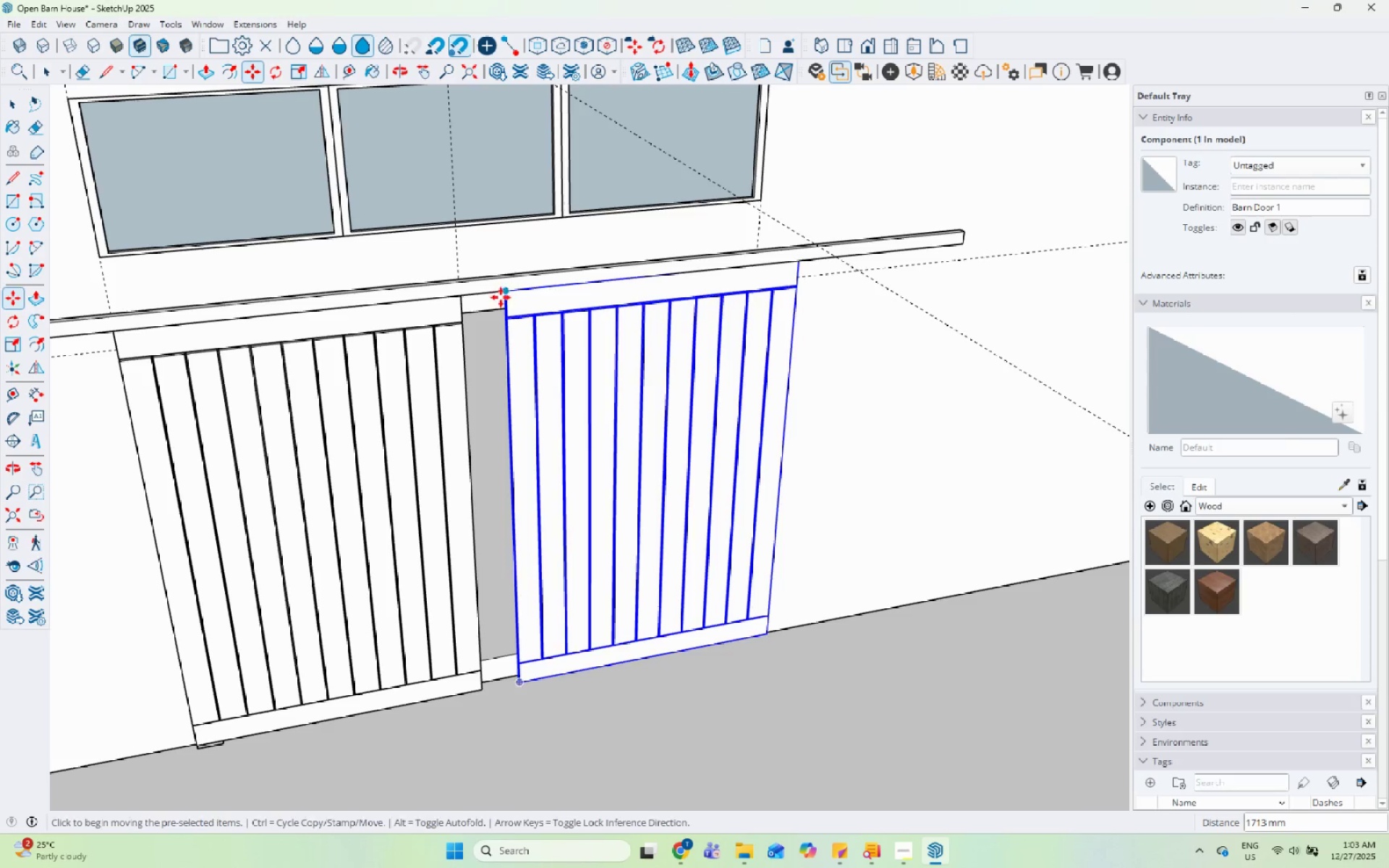 
key(Space)
 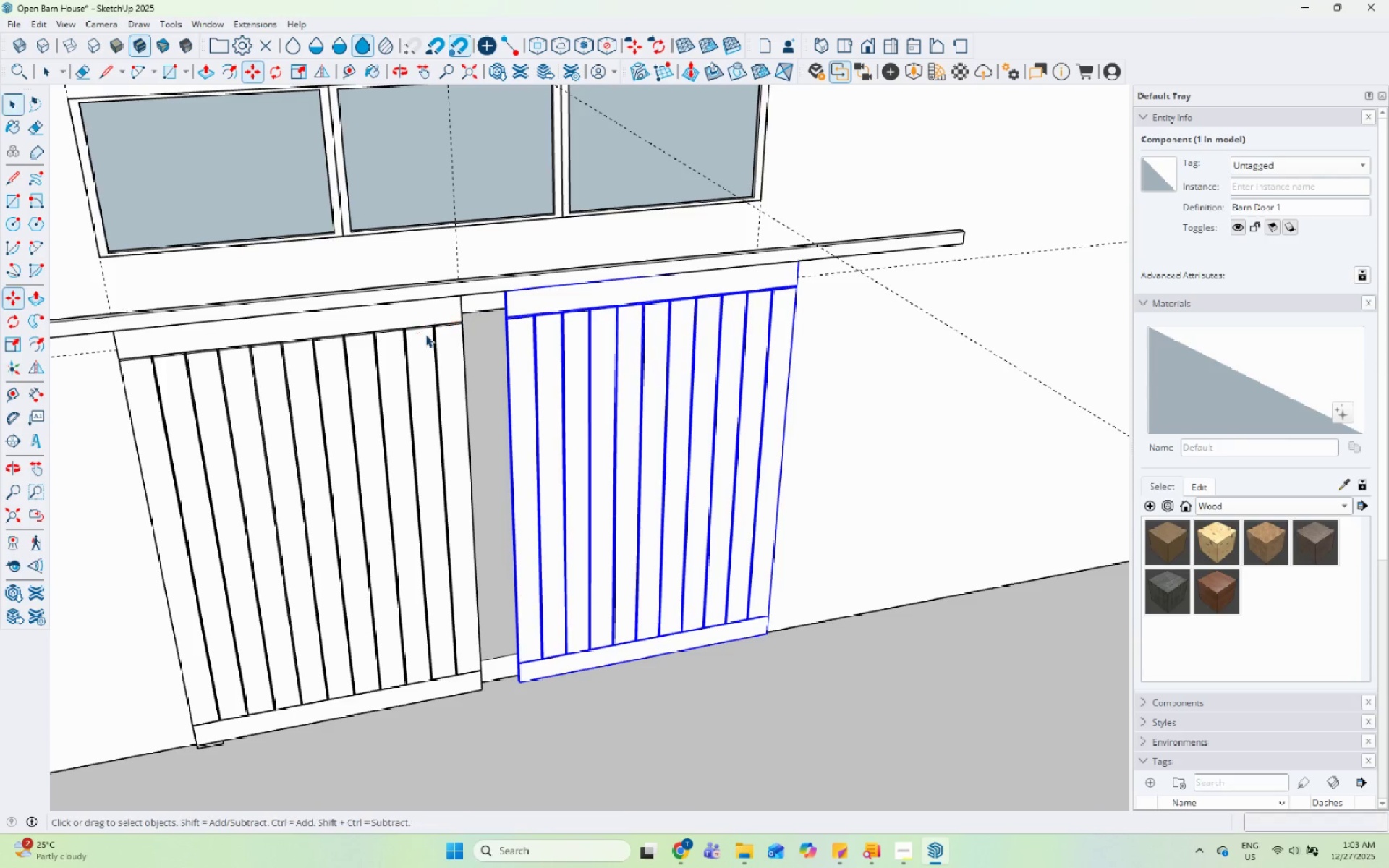 
double_click([425, 334])
 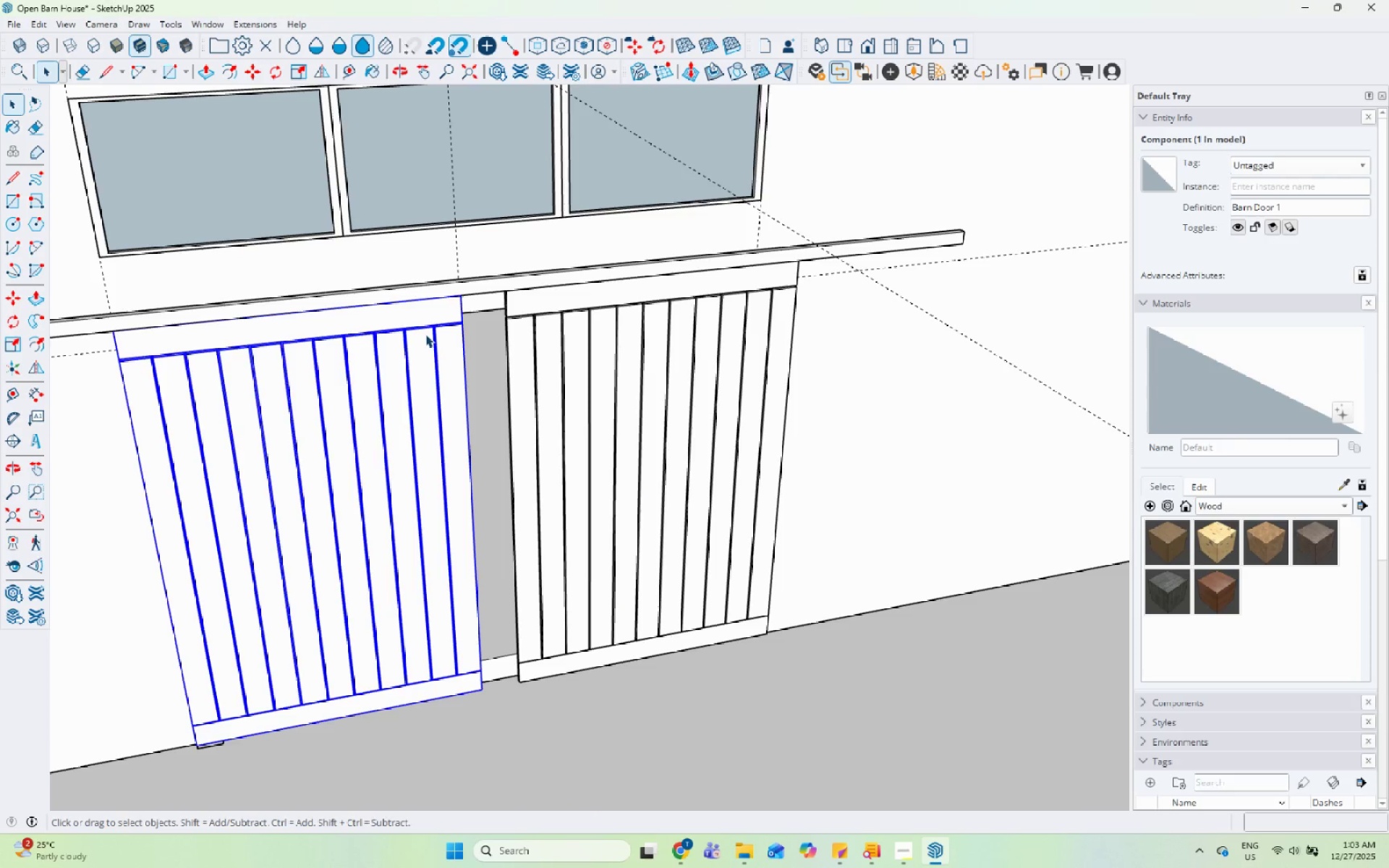 
key(M)
 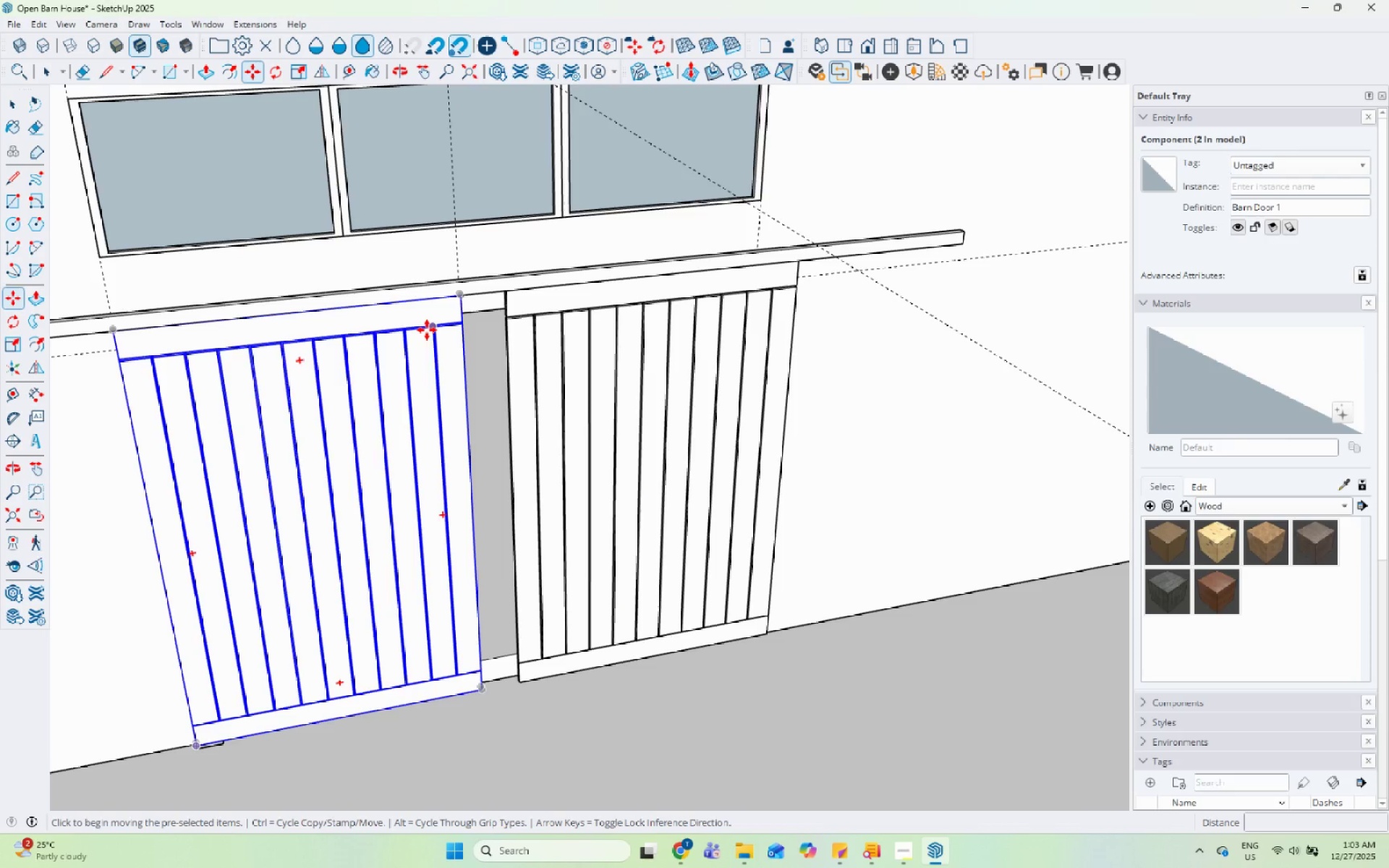 
key(Control+ControlLeft)
 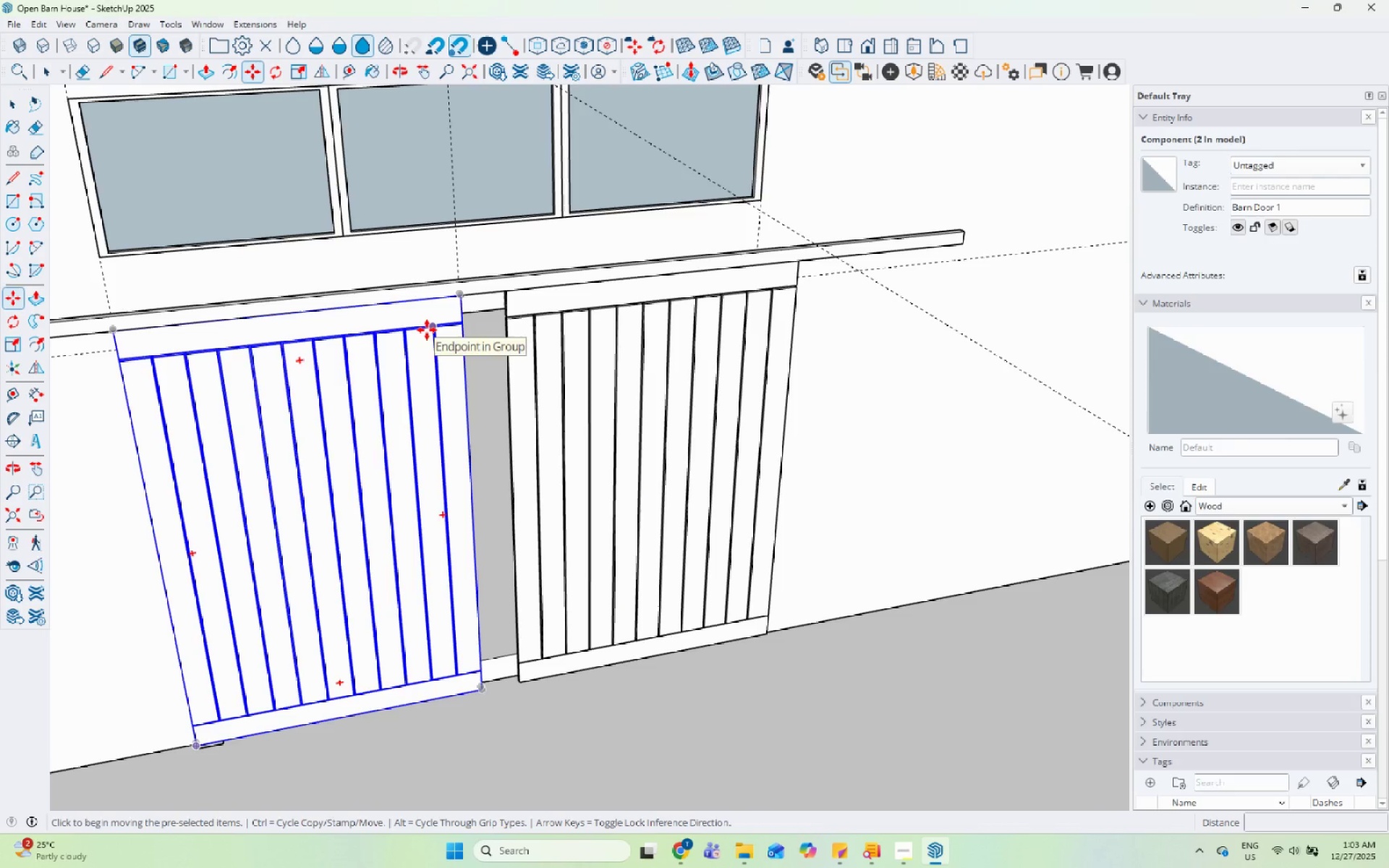 
left_click([427, 330])
 